 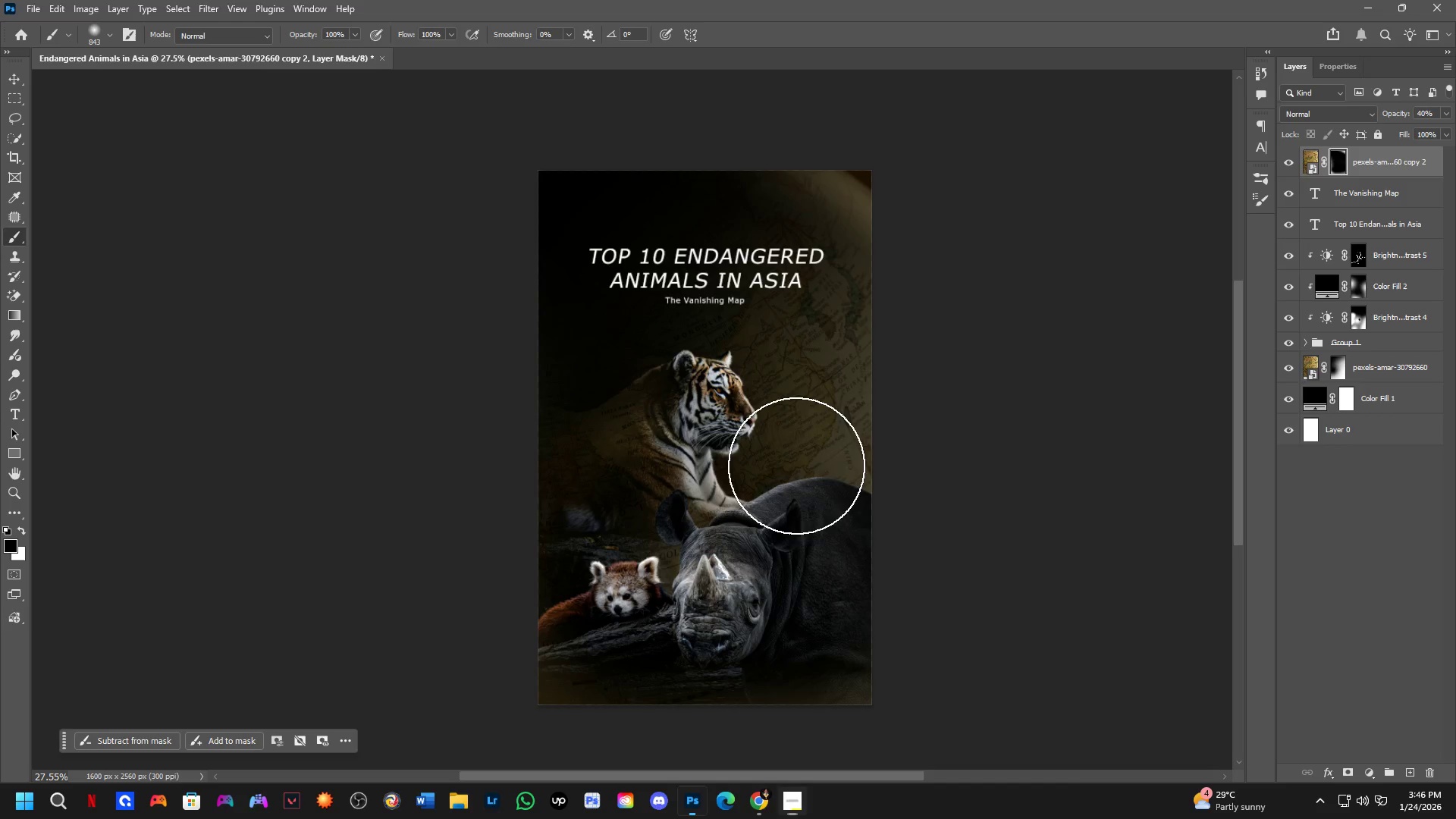 
scroll: coordinate [668, 301], scroll_direction: up, amount: 3.0
 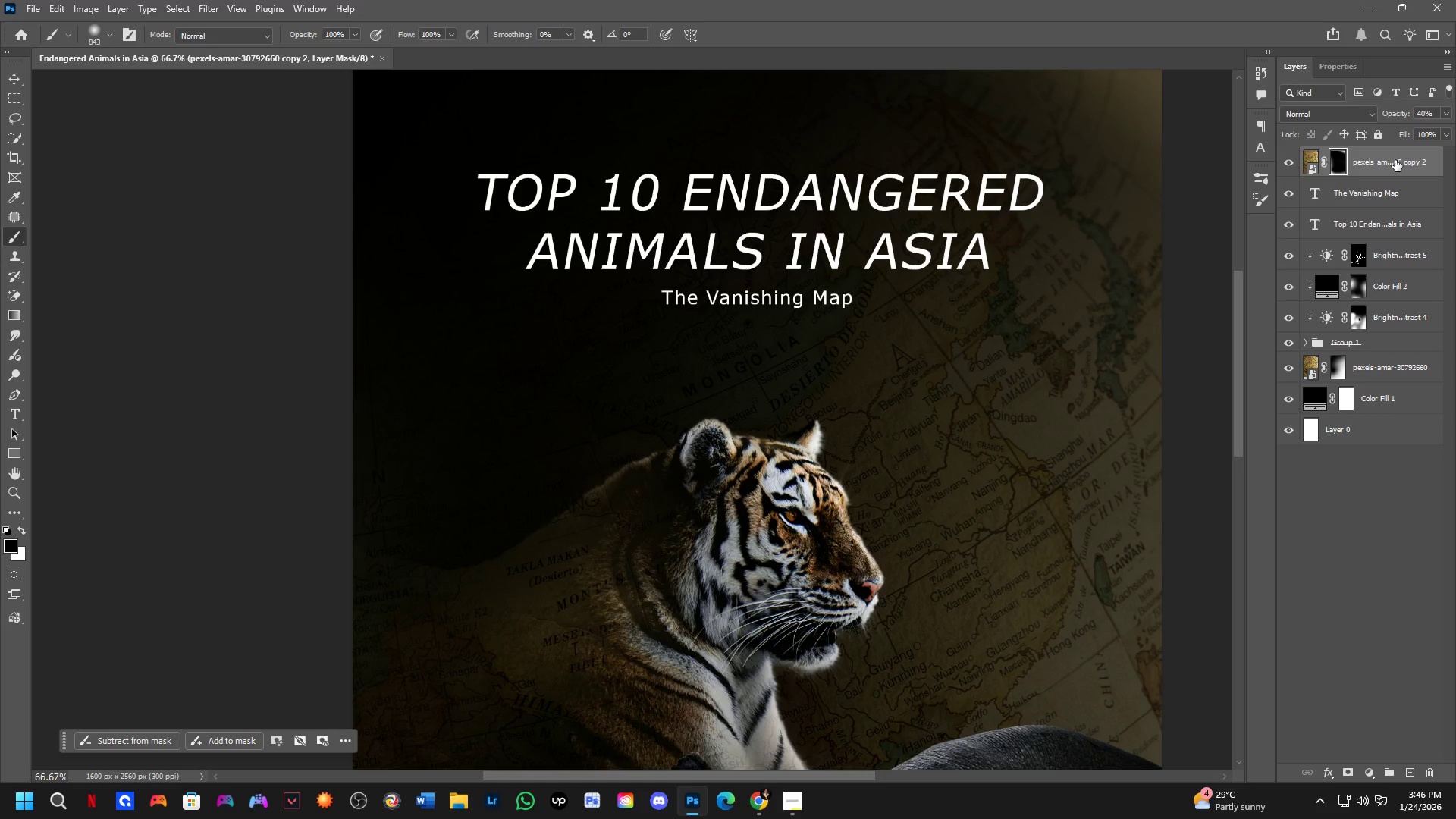 
double_click([1395, 160])
 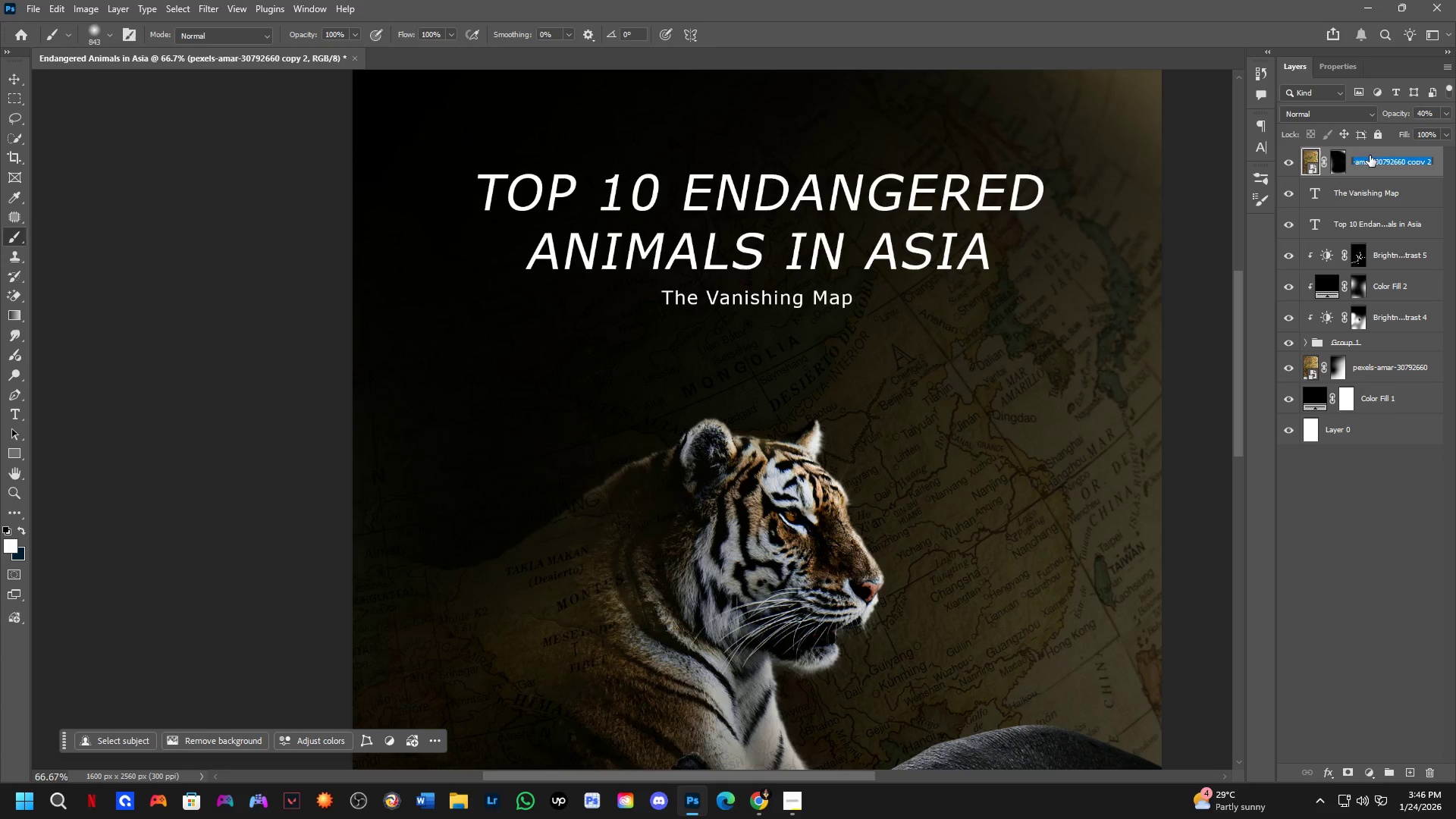 
type(Fronr)
key(Backspace)
key(Backspace)
key(Backspace)
 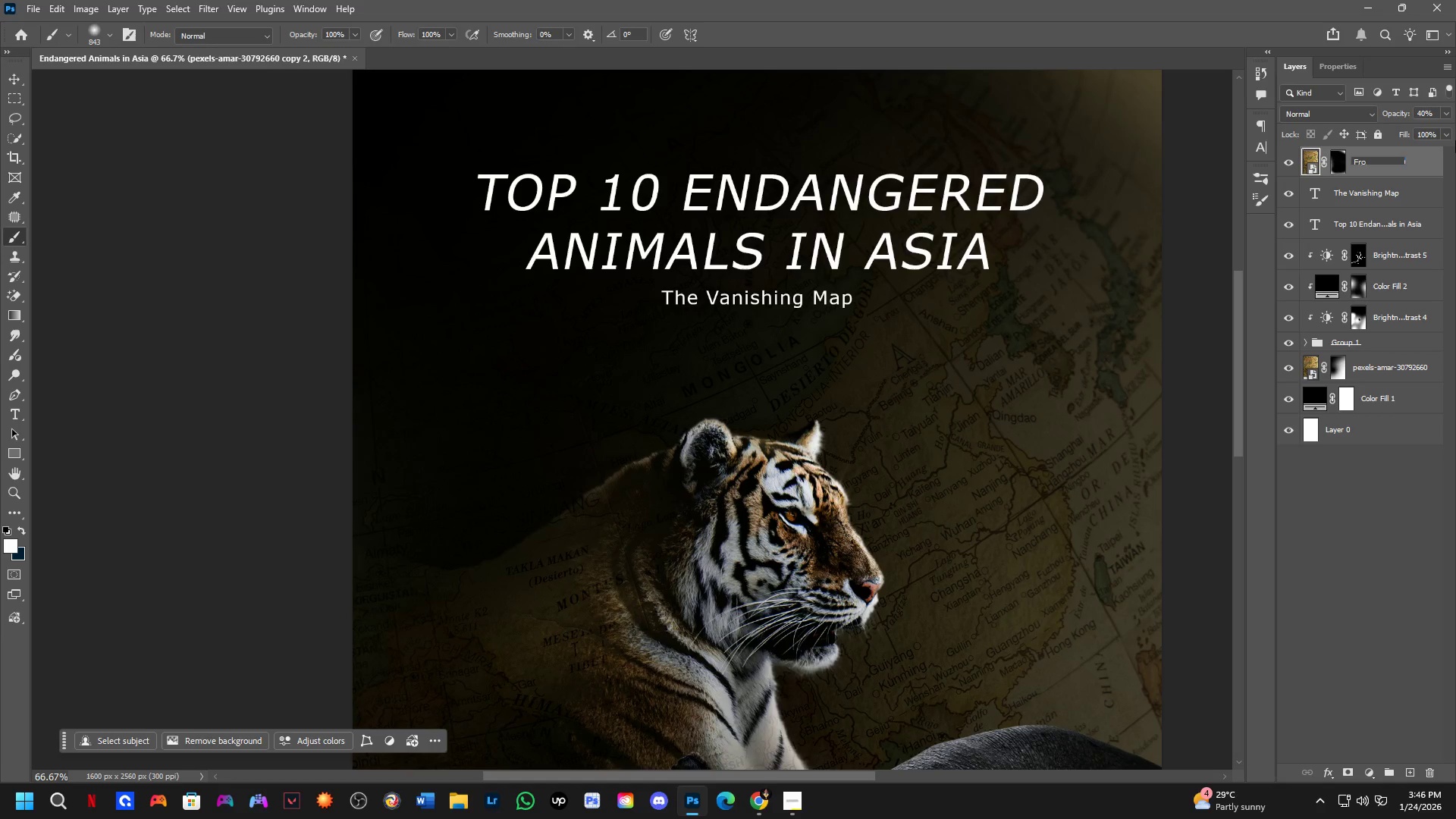 
type(nt overlay)
key(NumpadEnter)
 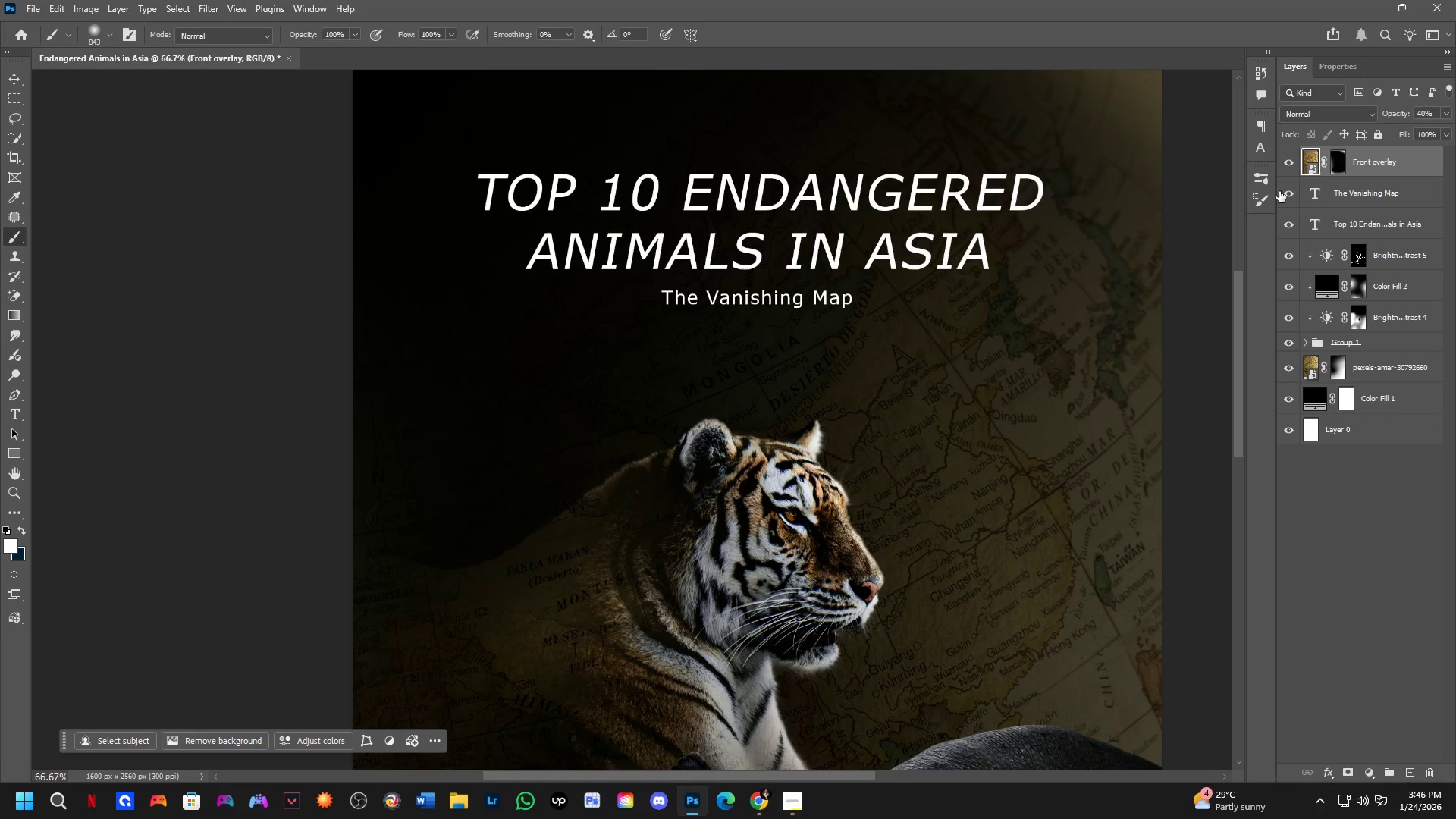 
double_click([1291, 191])
 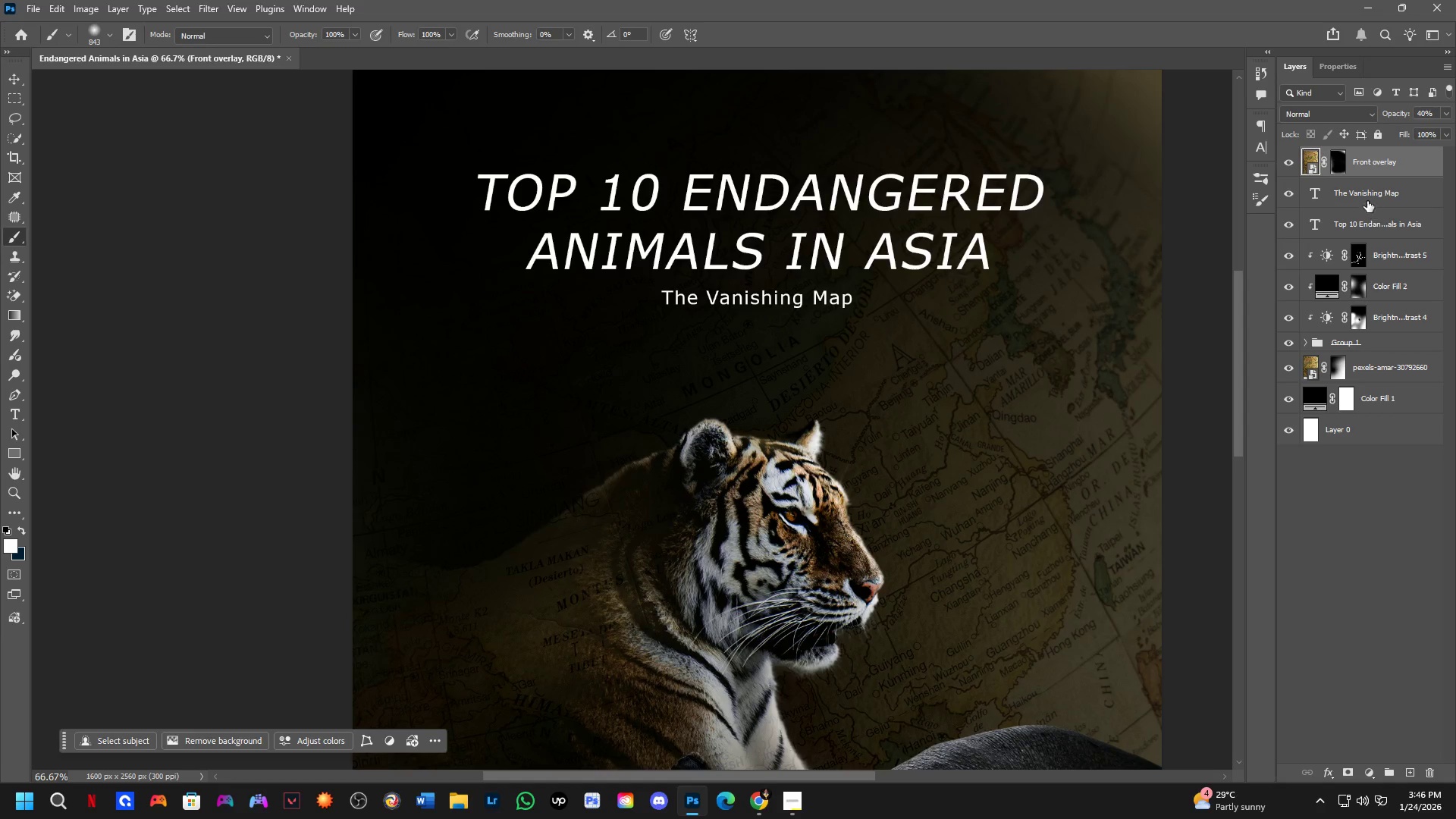 
double_click([1365, 191])
 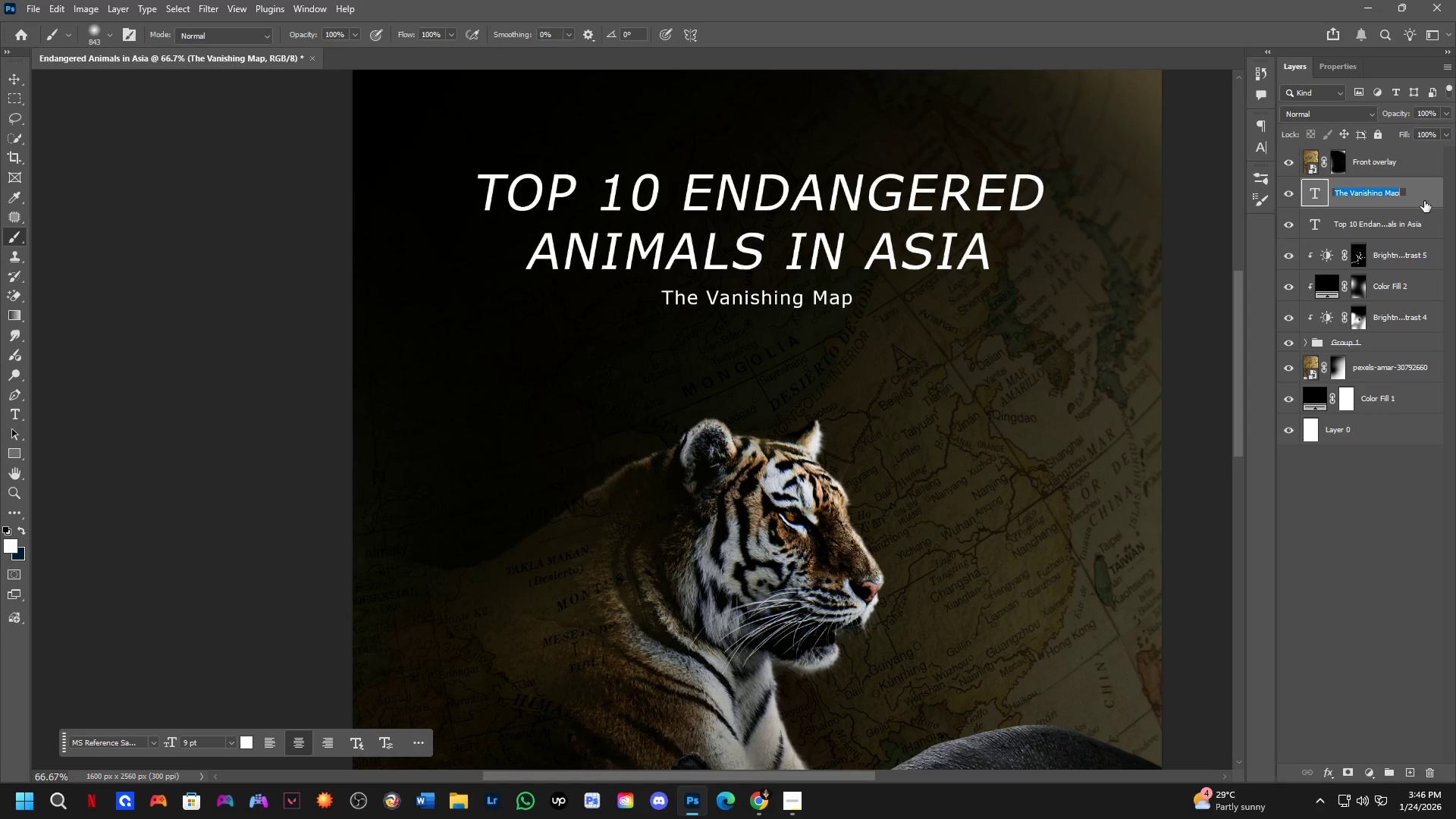 
left_click_drag(start_coordinate=[1424, 201], to_coordinate=[1425, 234])
 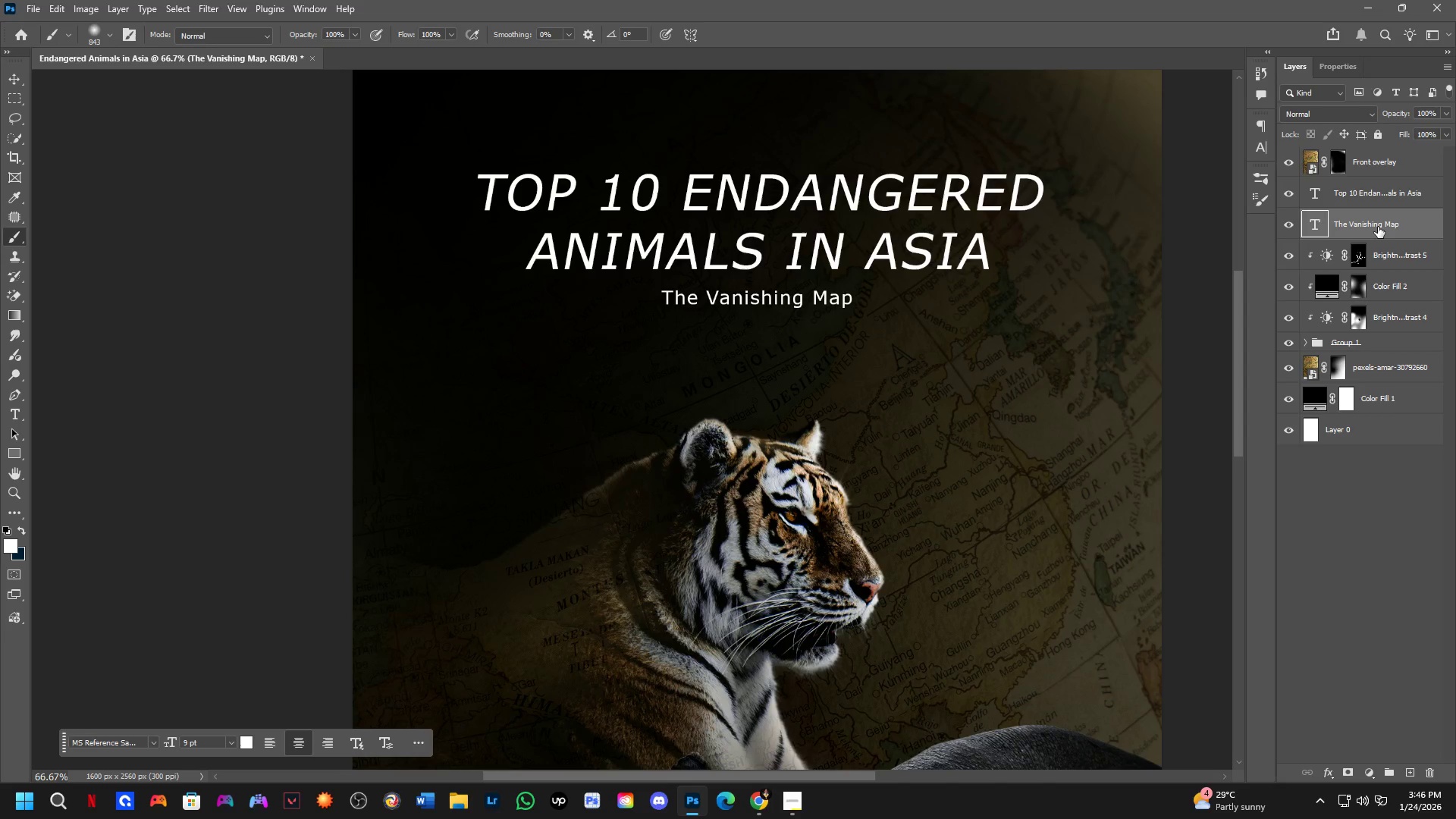 
double_click([1376, 229])
 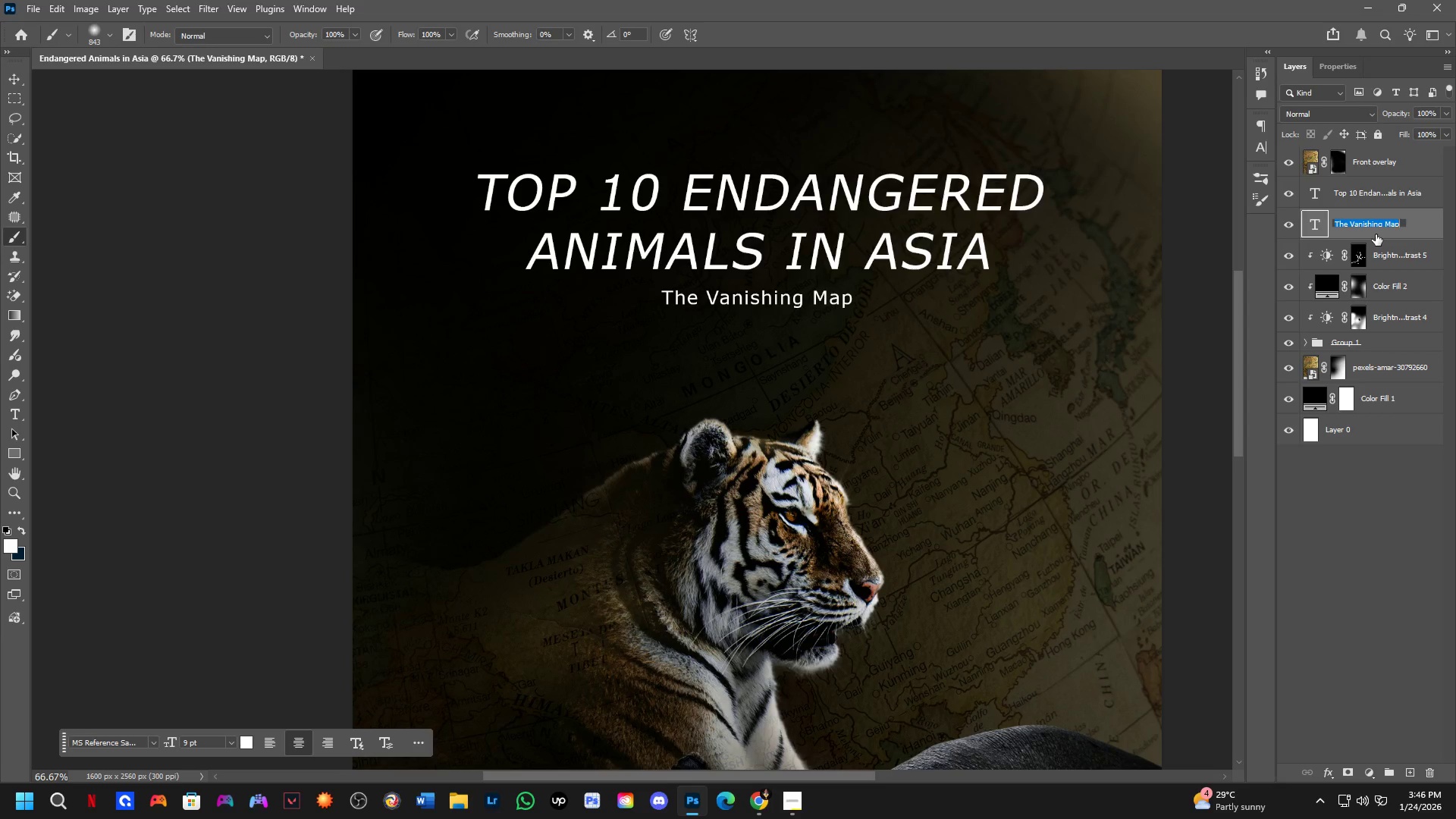 
type(Suv)
key(Backspace)
type(btitle)
 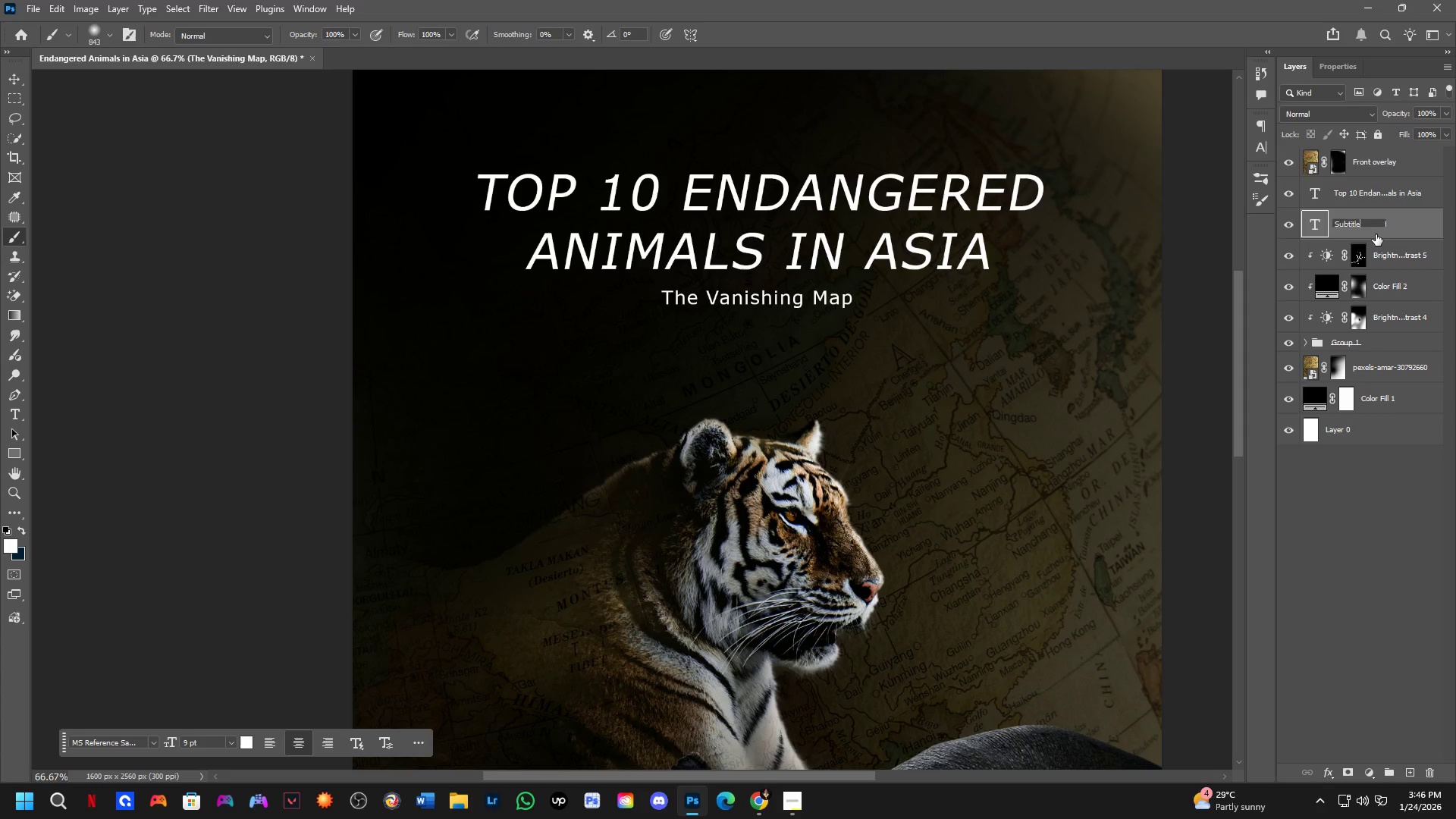 
key(Enter)
 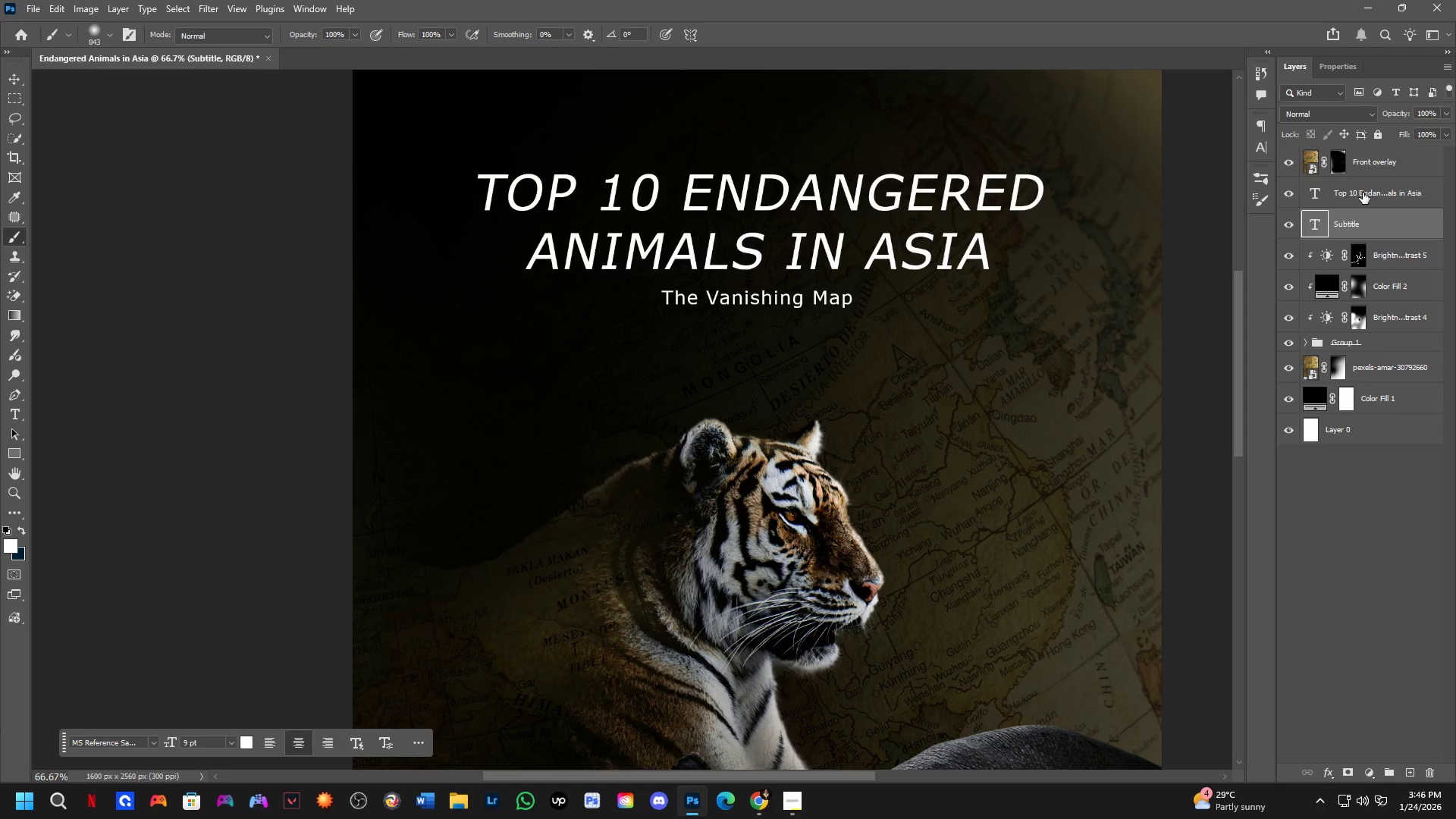 
double_click([1368, 190])
 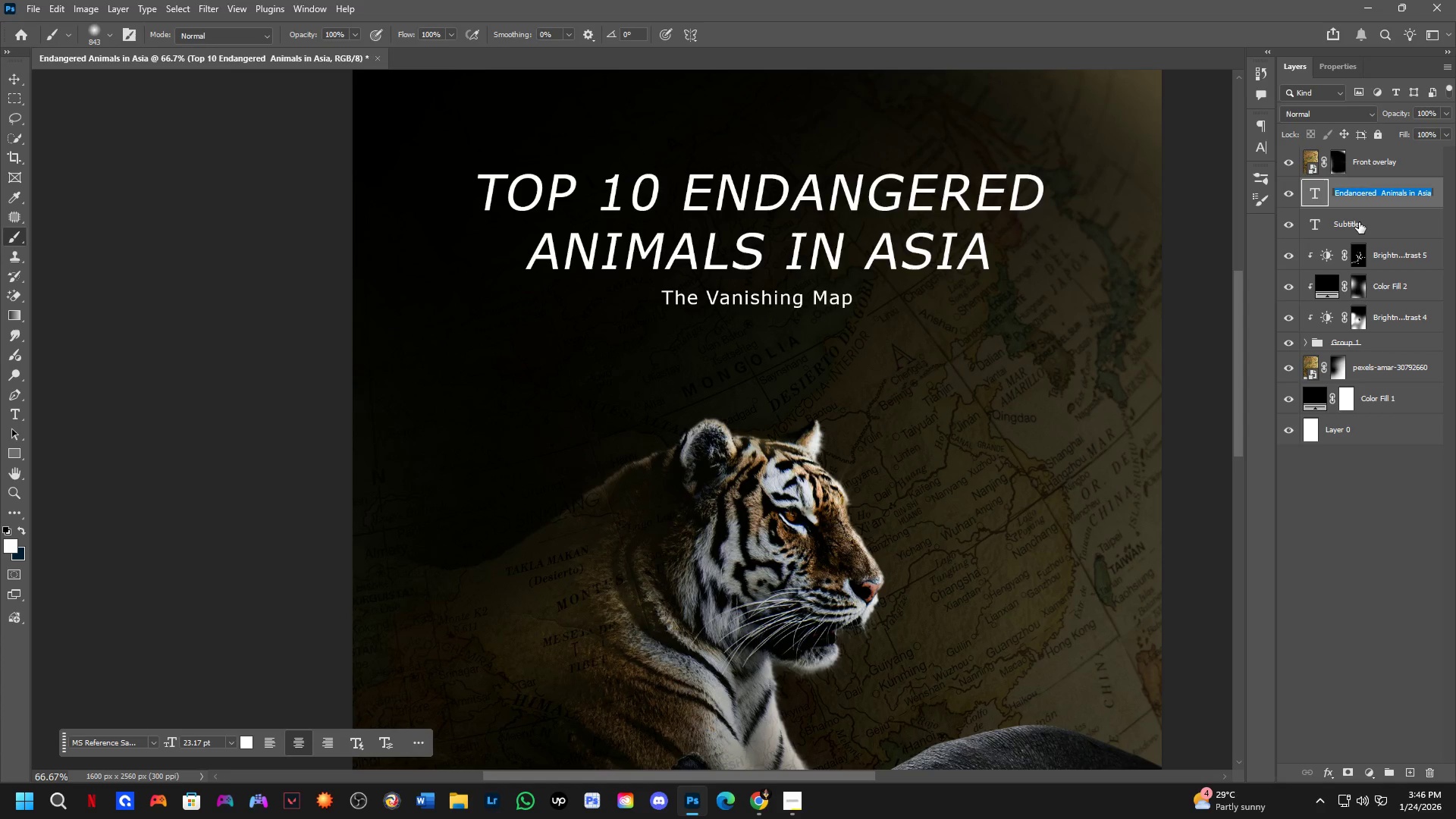 
type(TITLE)
key(NumpadEnter)
 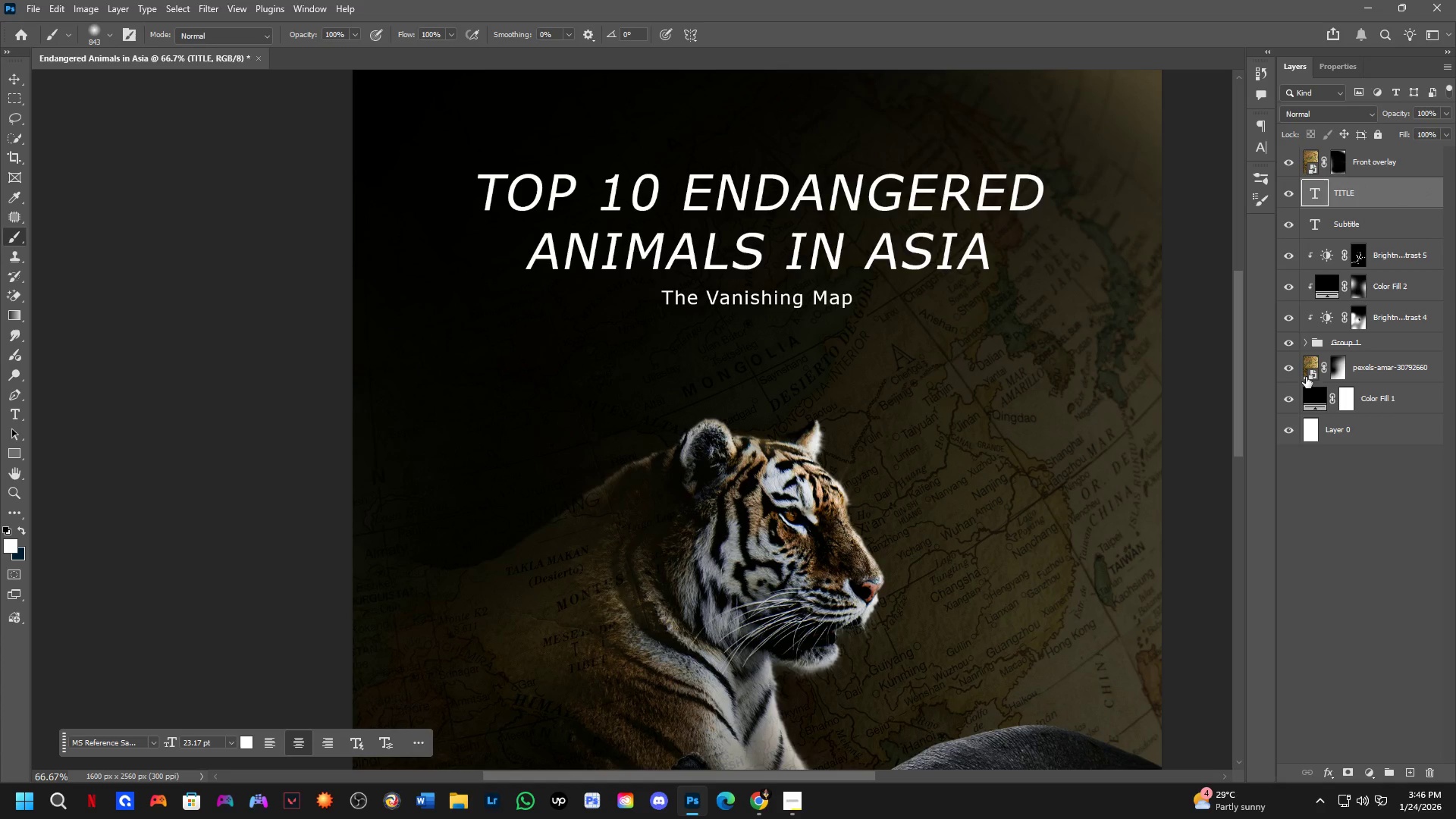 
double_click([1283, 369])
 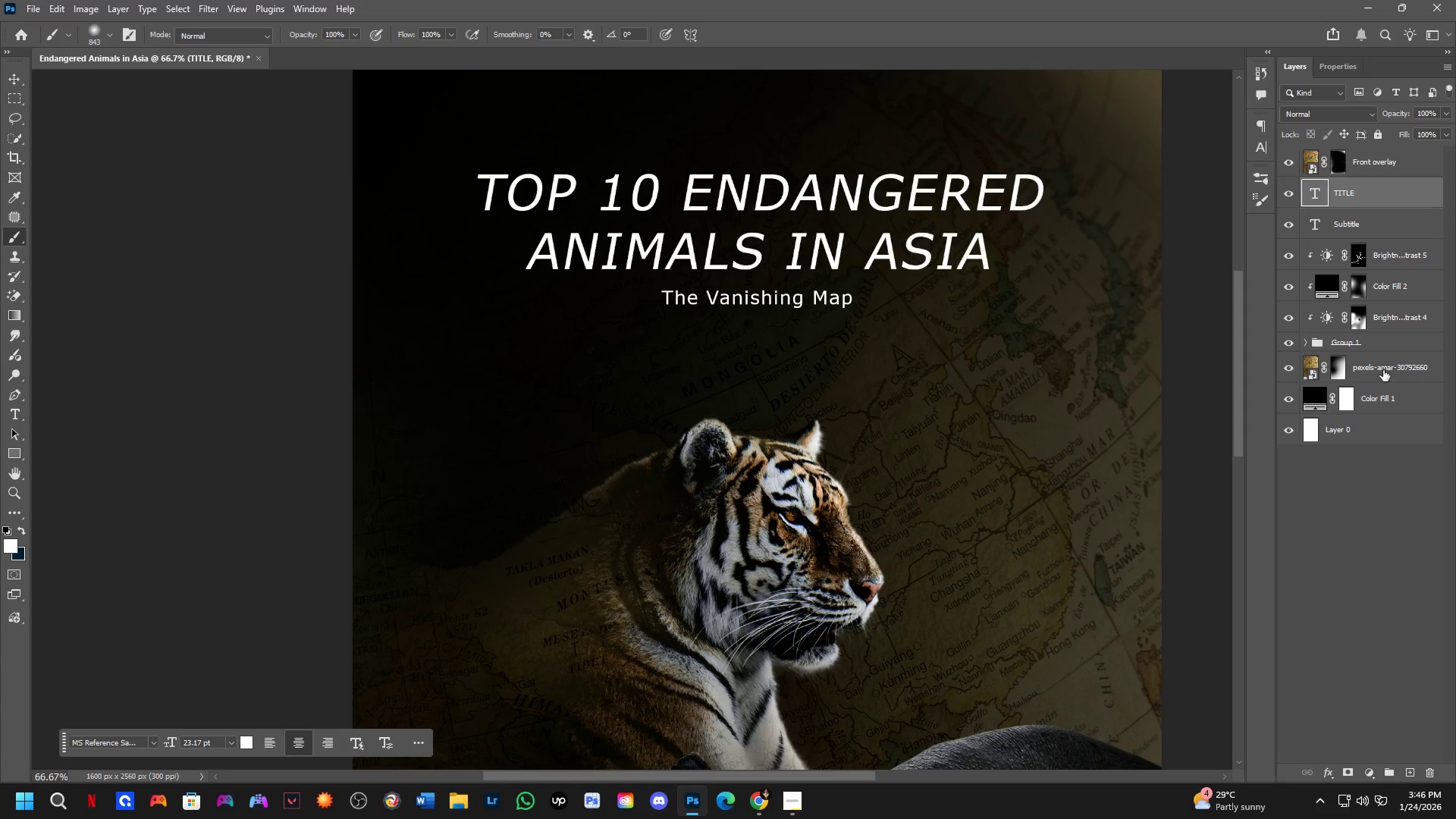 
double_click([1384, 370])
 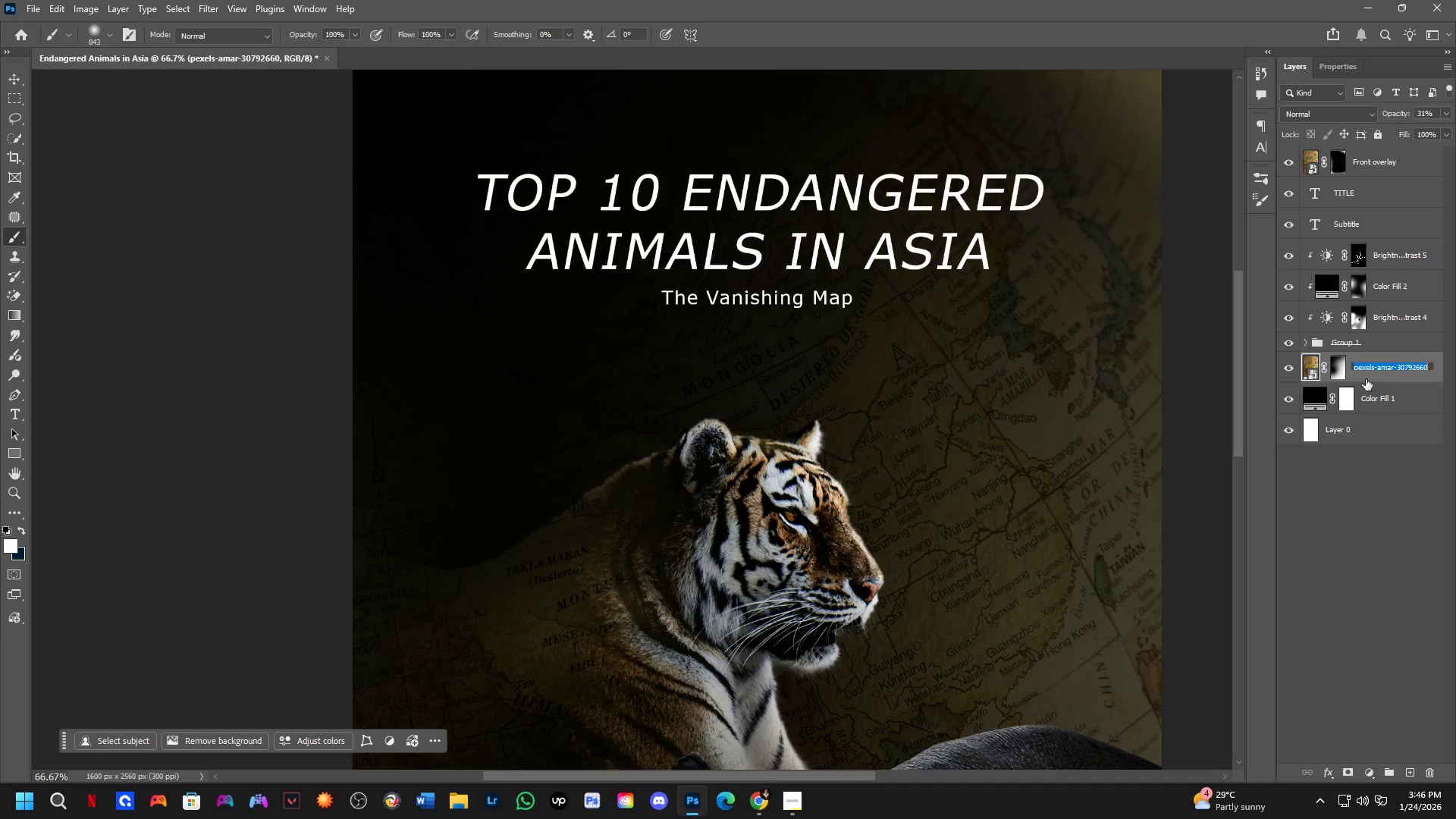 
type(BACK)
key(Backspace)
key(Backspace)
key(Backspace)
type(ack p)
key(Backspace)
type(obe)
key(Backspace)
key(Backspace)
type(verka)
key(Backspace)
key(Backspace)
type(lay)
 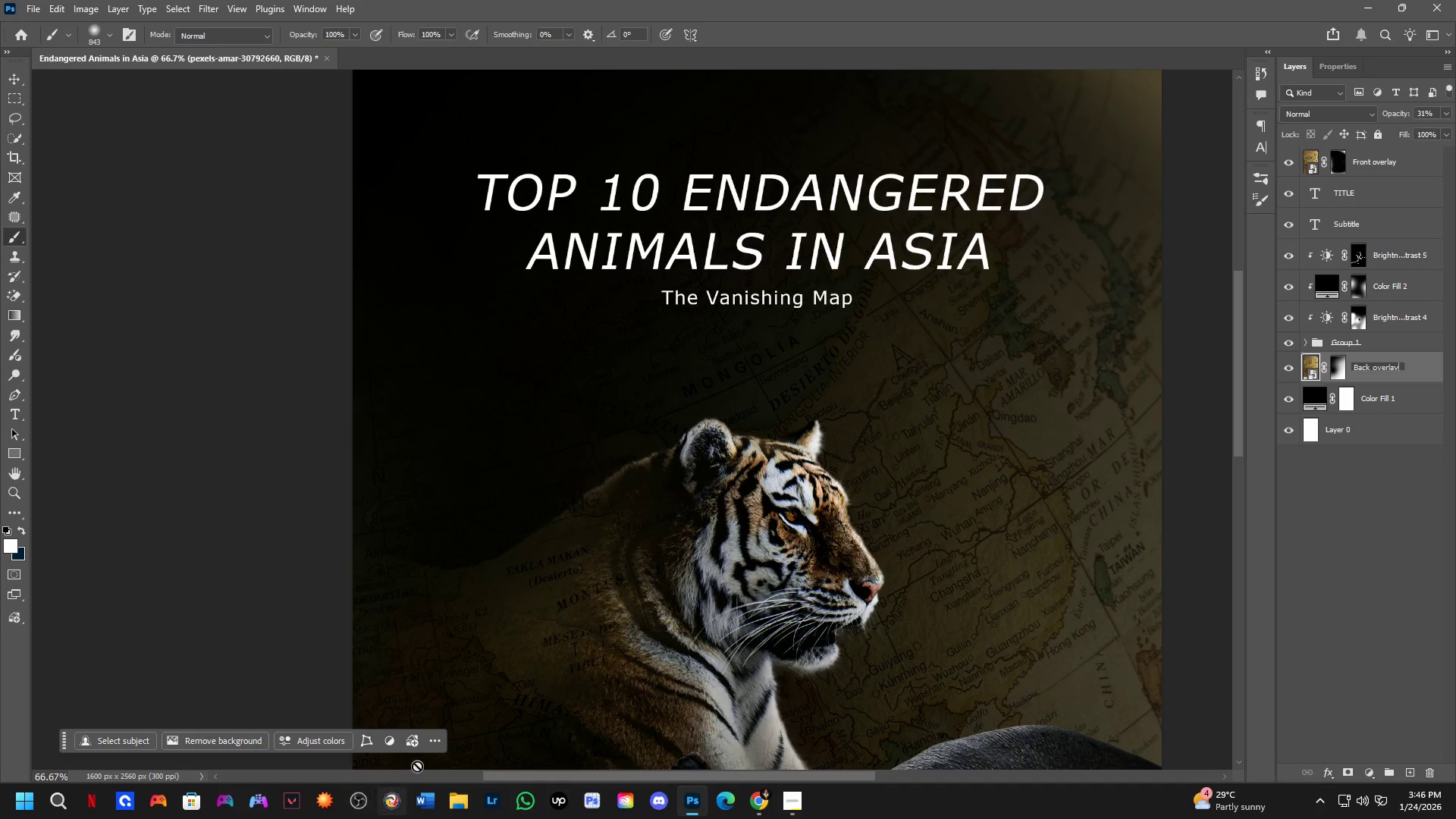 
scroll: coordinate [895, 435], scroll_direction: down, amount: 5.0
 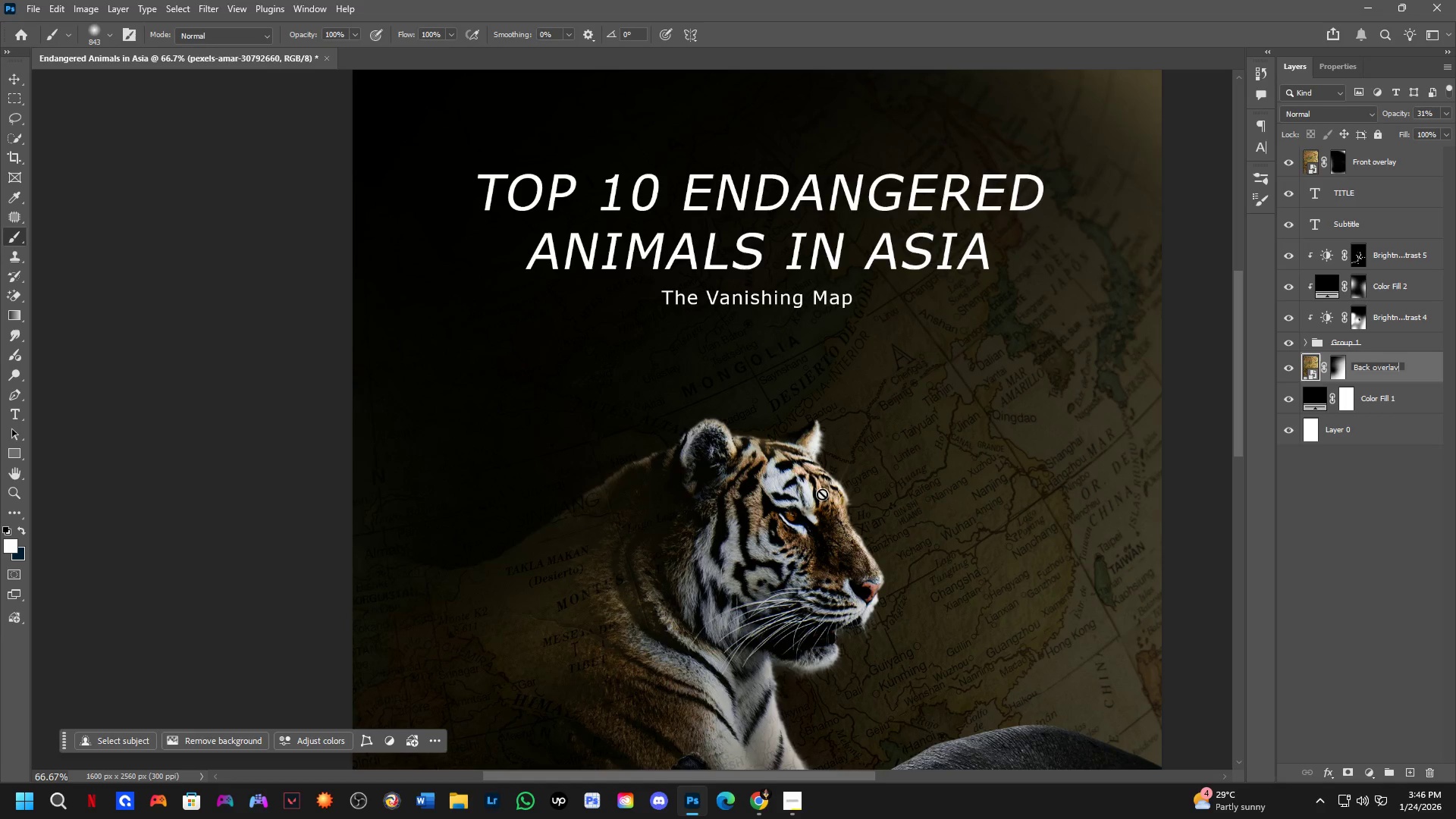 
hold_key(key=Space, duration=0.52)
 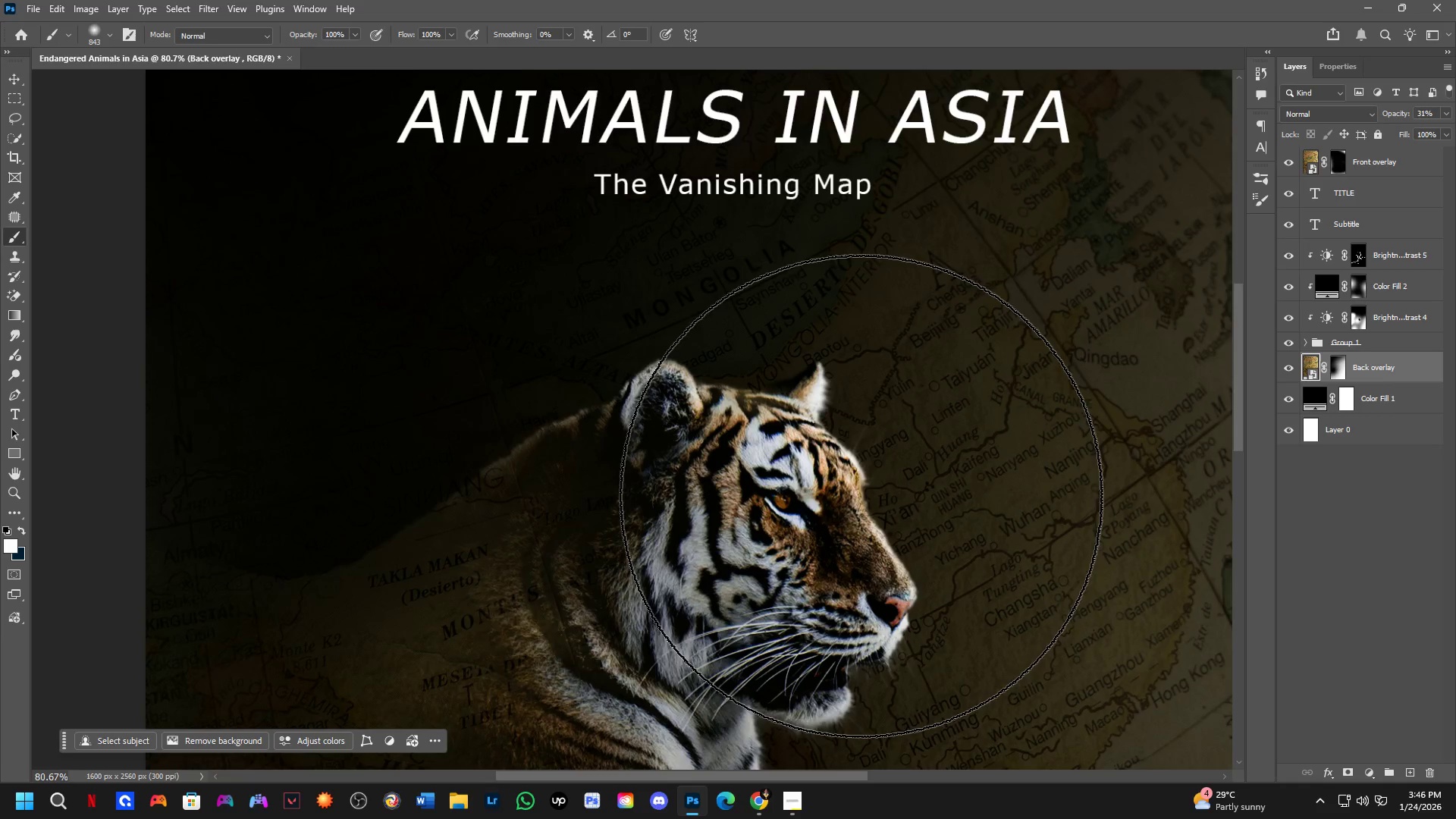 
left_click_drag(start_coordinate=[837, 495], to_coordinate=[855, 478])
 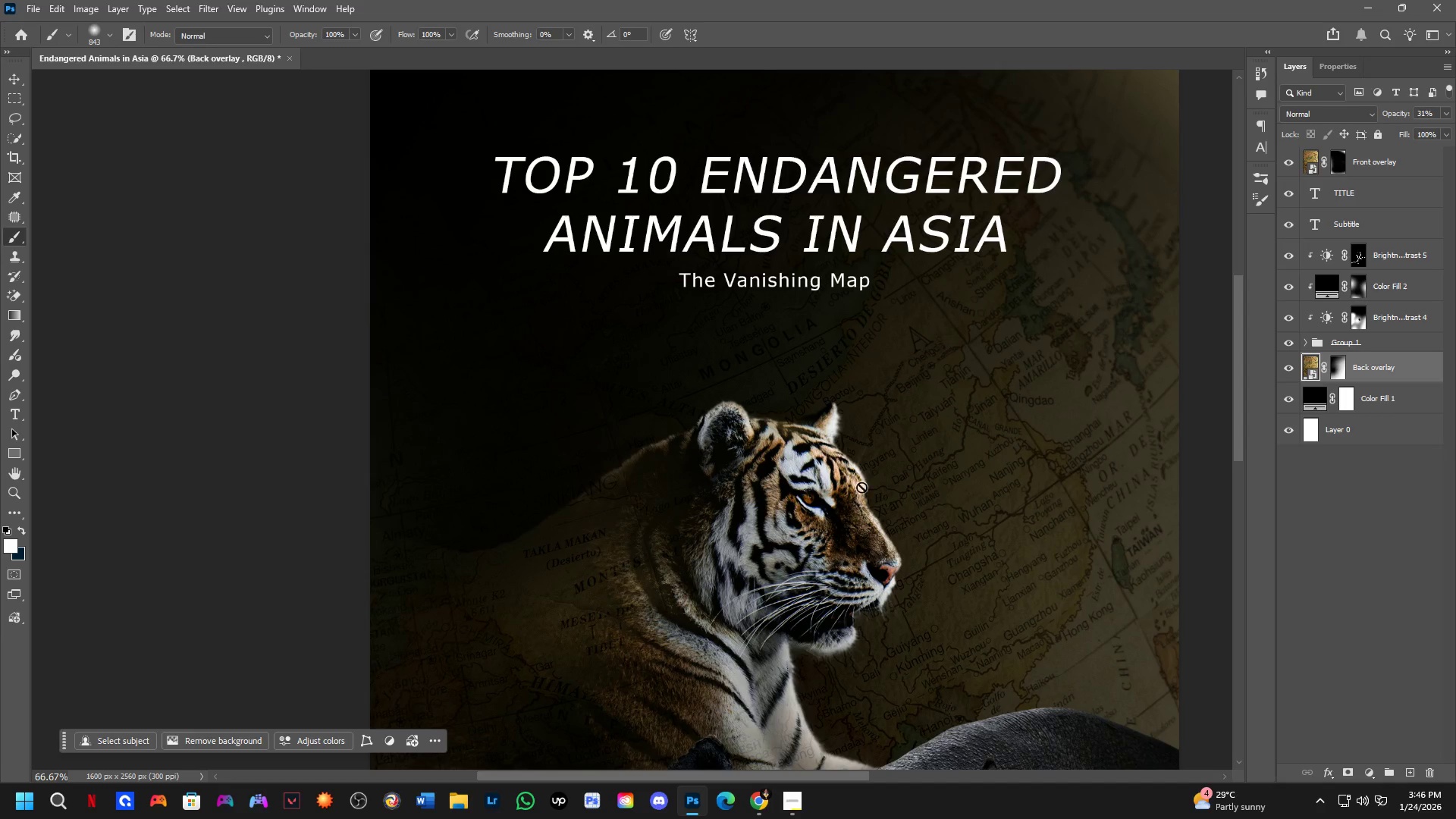 
key(Shift+ShiftLeft)
 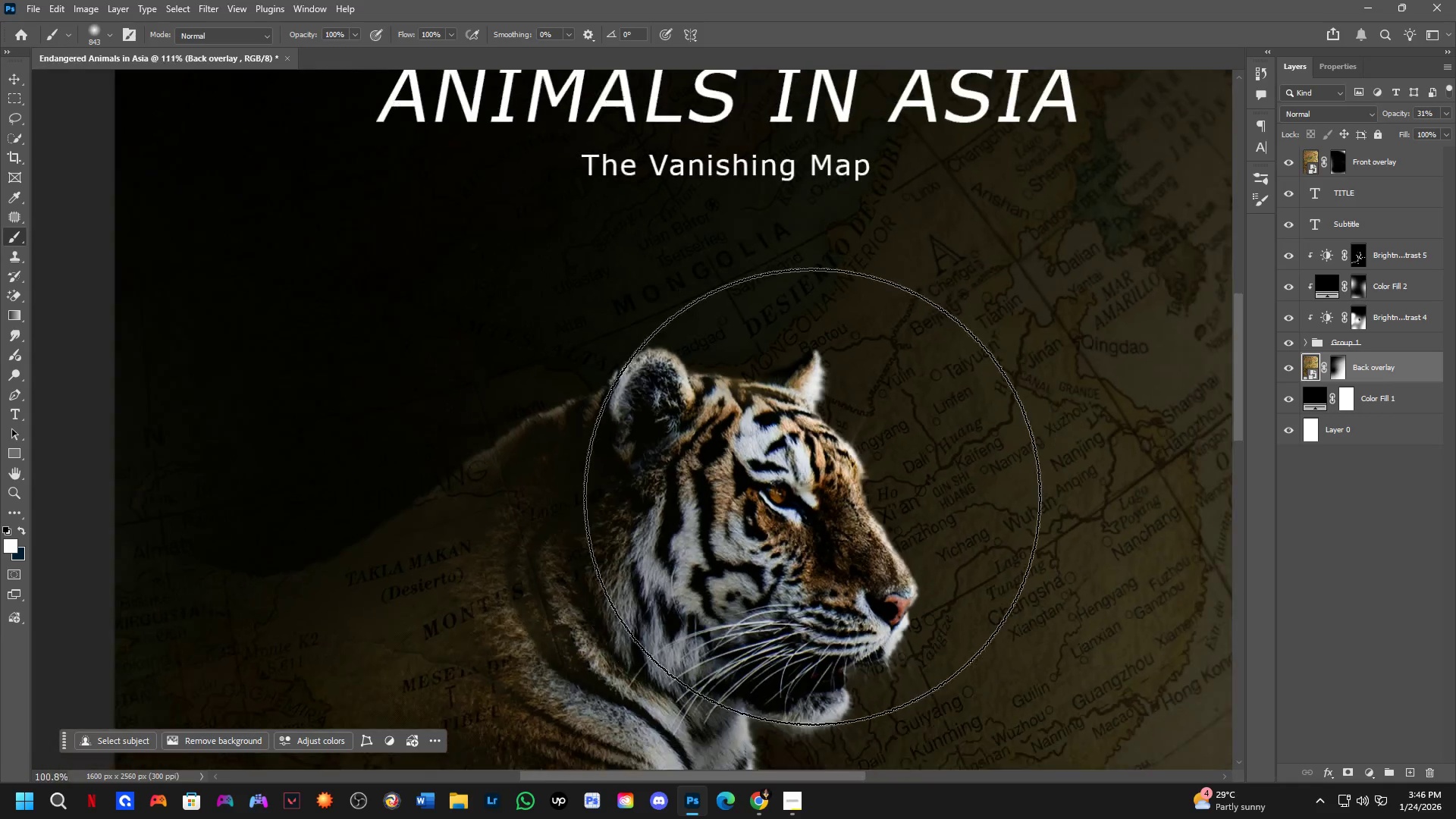 
scroll: coordinate [812, 497], scroll_direction: down, amount: 6.0
 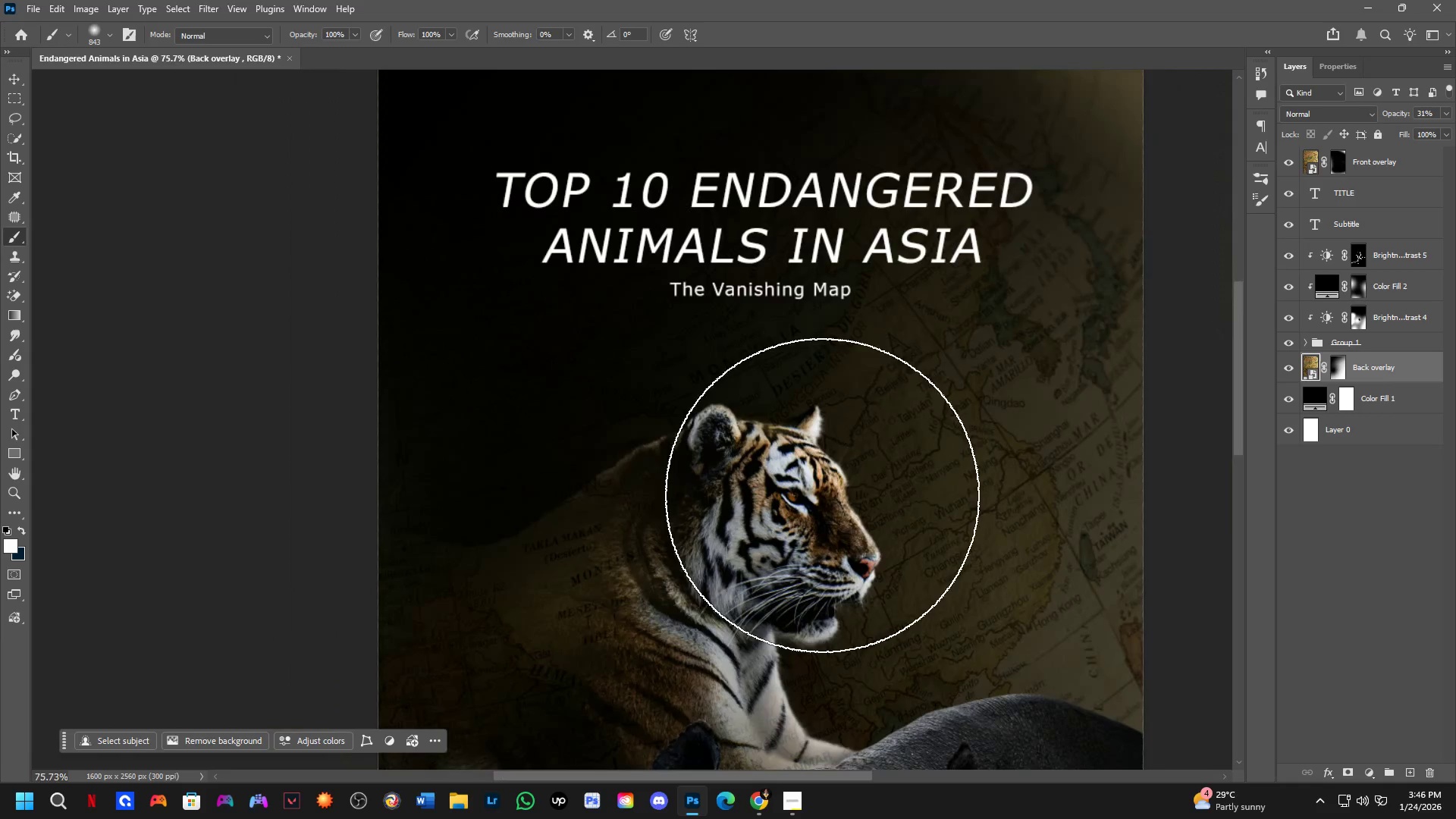 
key(B)
 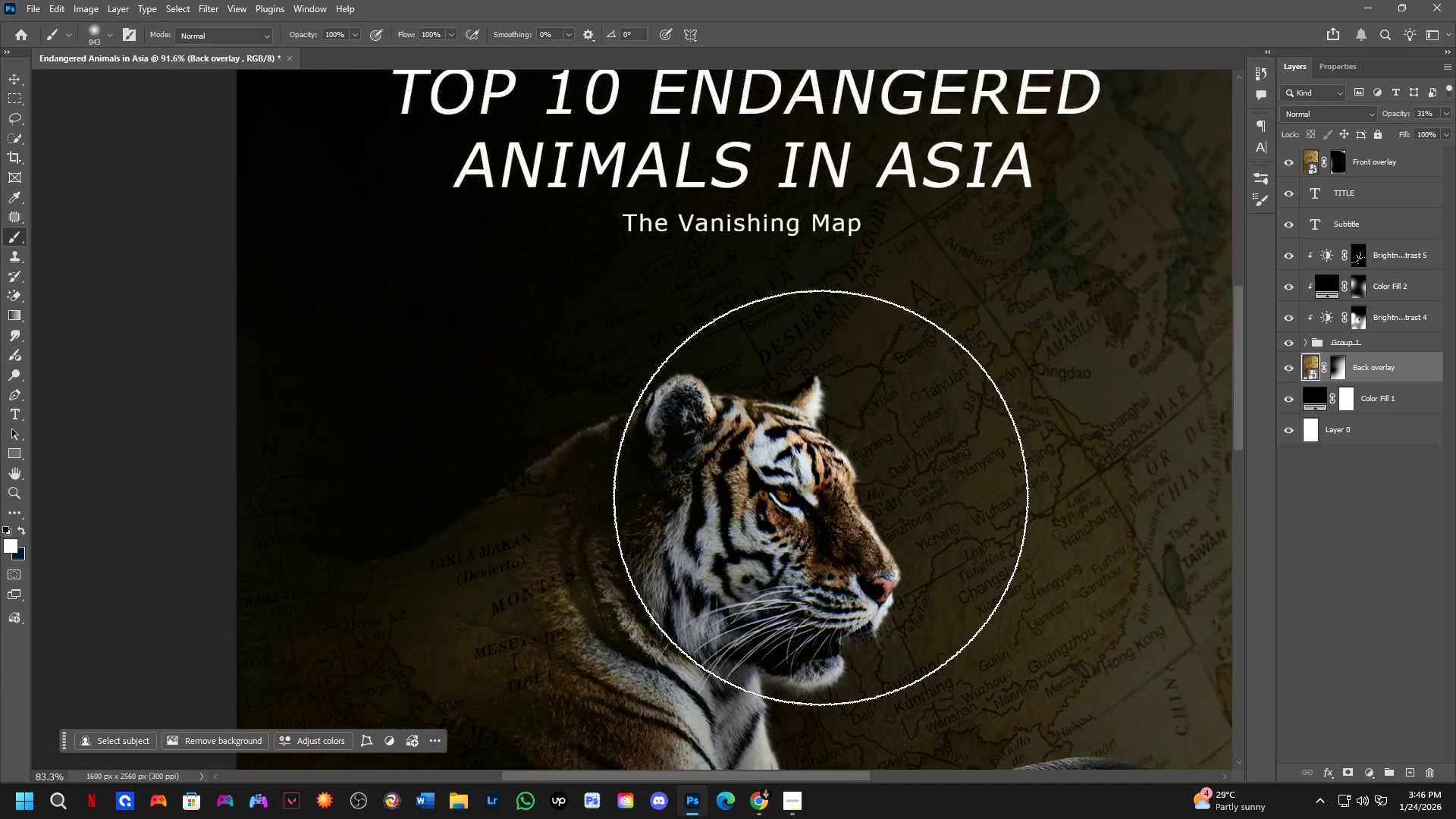 
hold_key(key=Space, duration=0.5)
 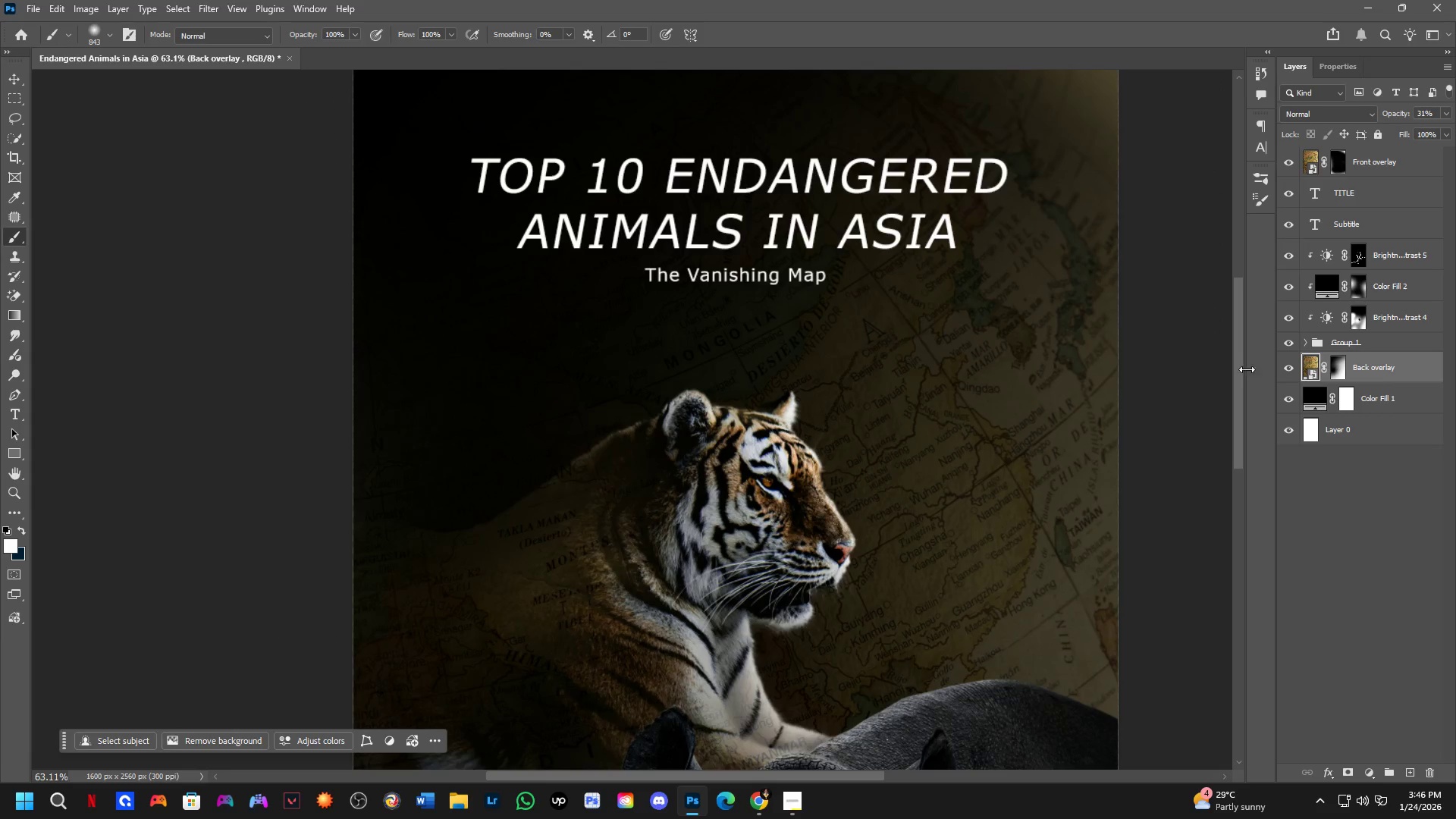 
scroll: coordinate [821, 497], scroll_direction: down, amount: 4.0
 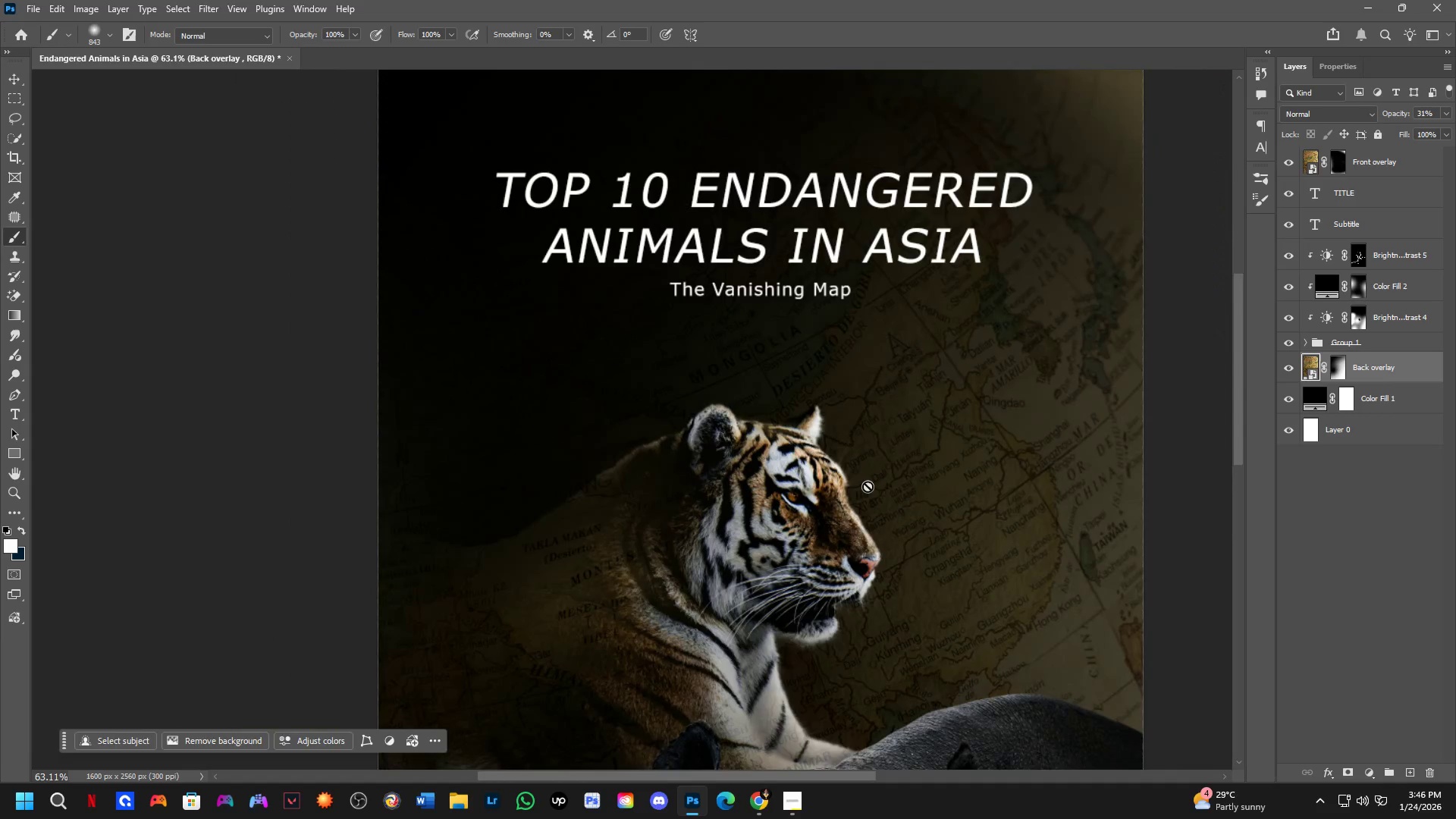 
left_click_drag(start_coordinate=[868, 486], to_coordinate=[843, 472])
 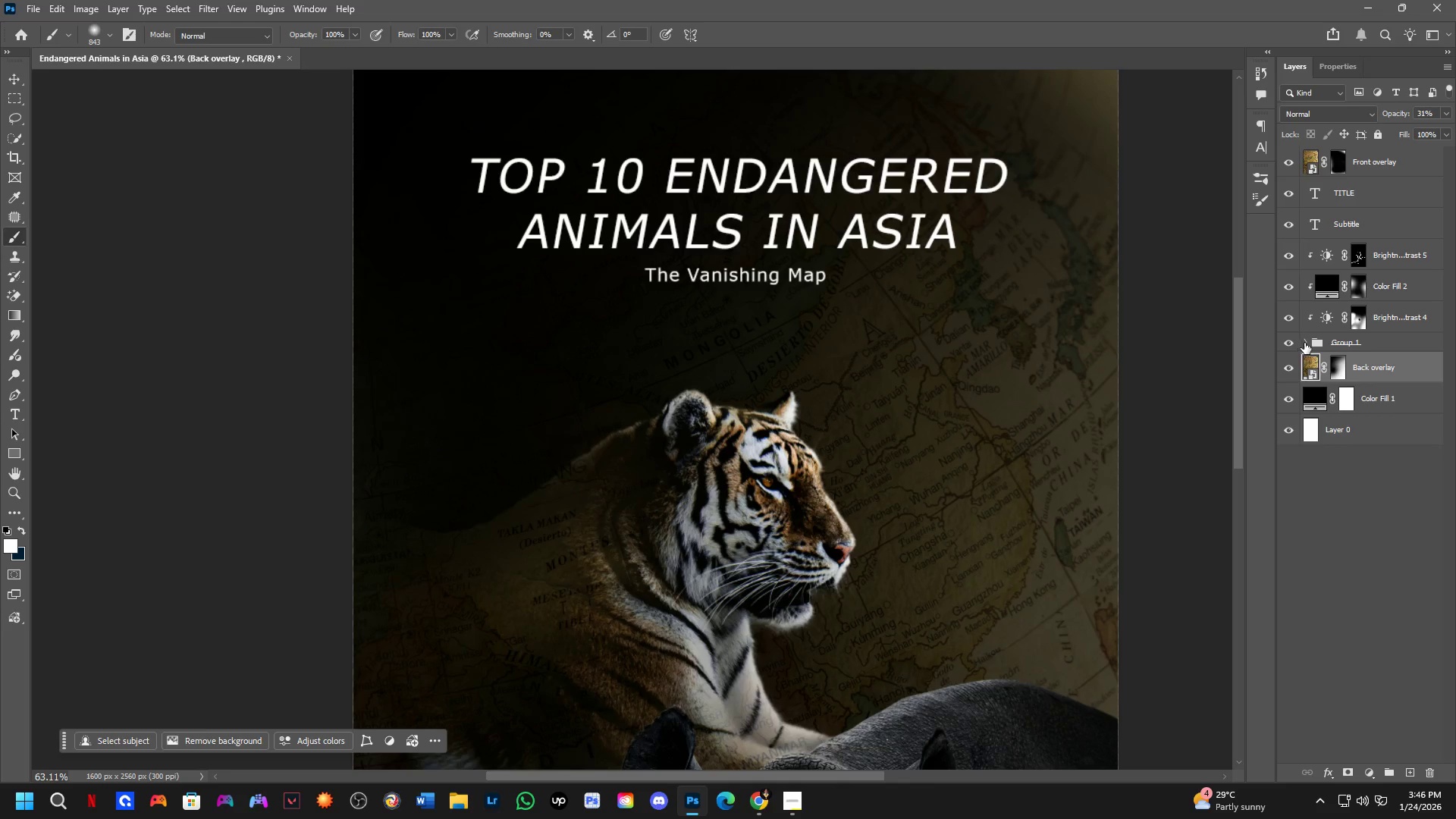 
left_click([1306, 344])
 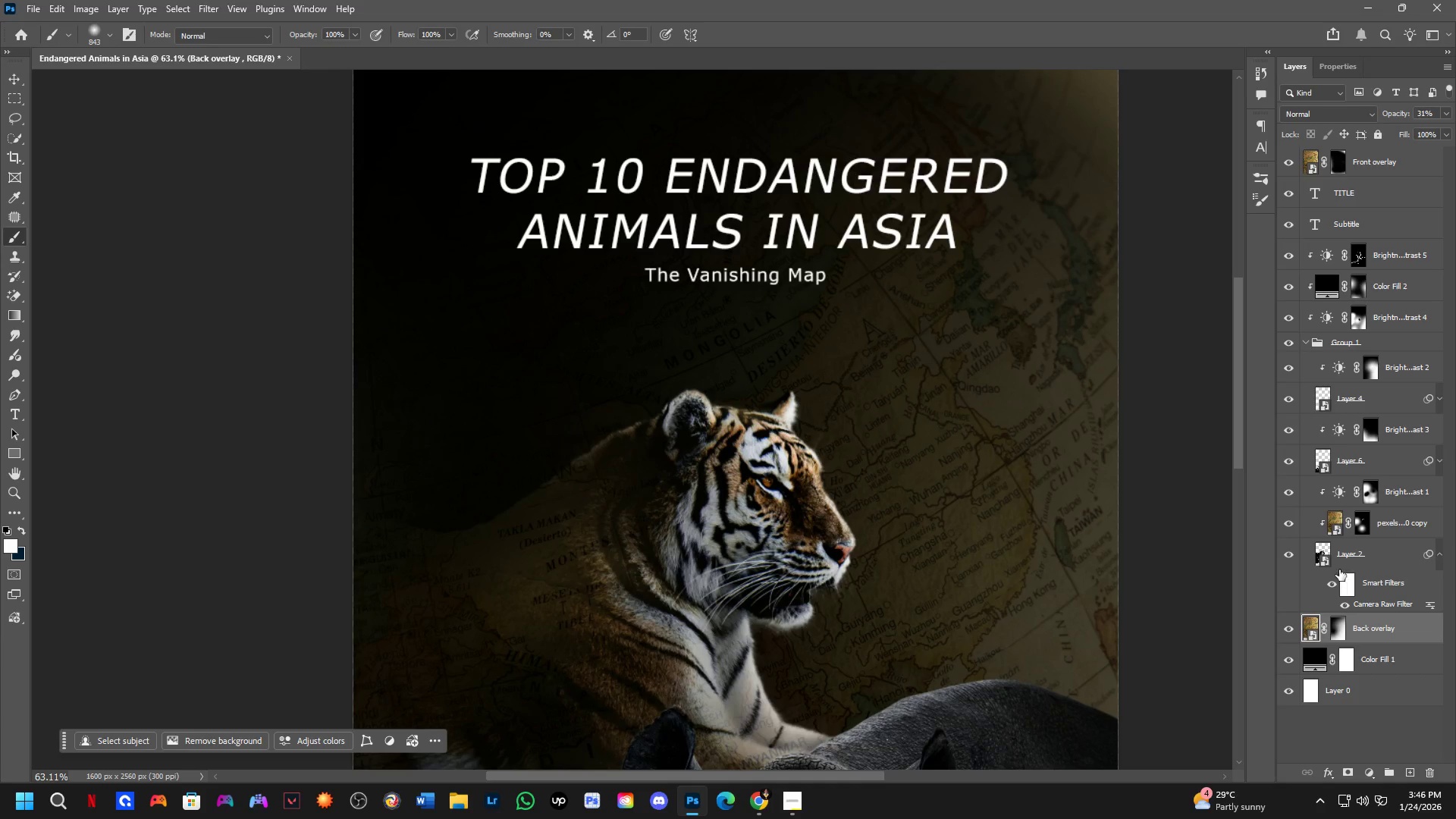 
left_click([1289, 545])
 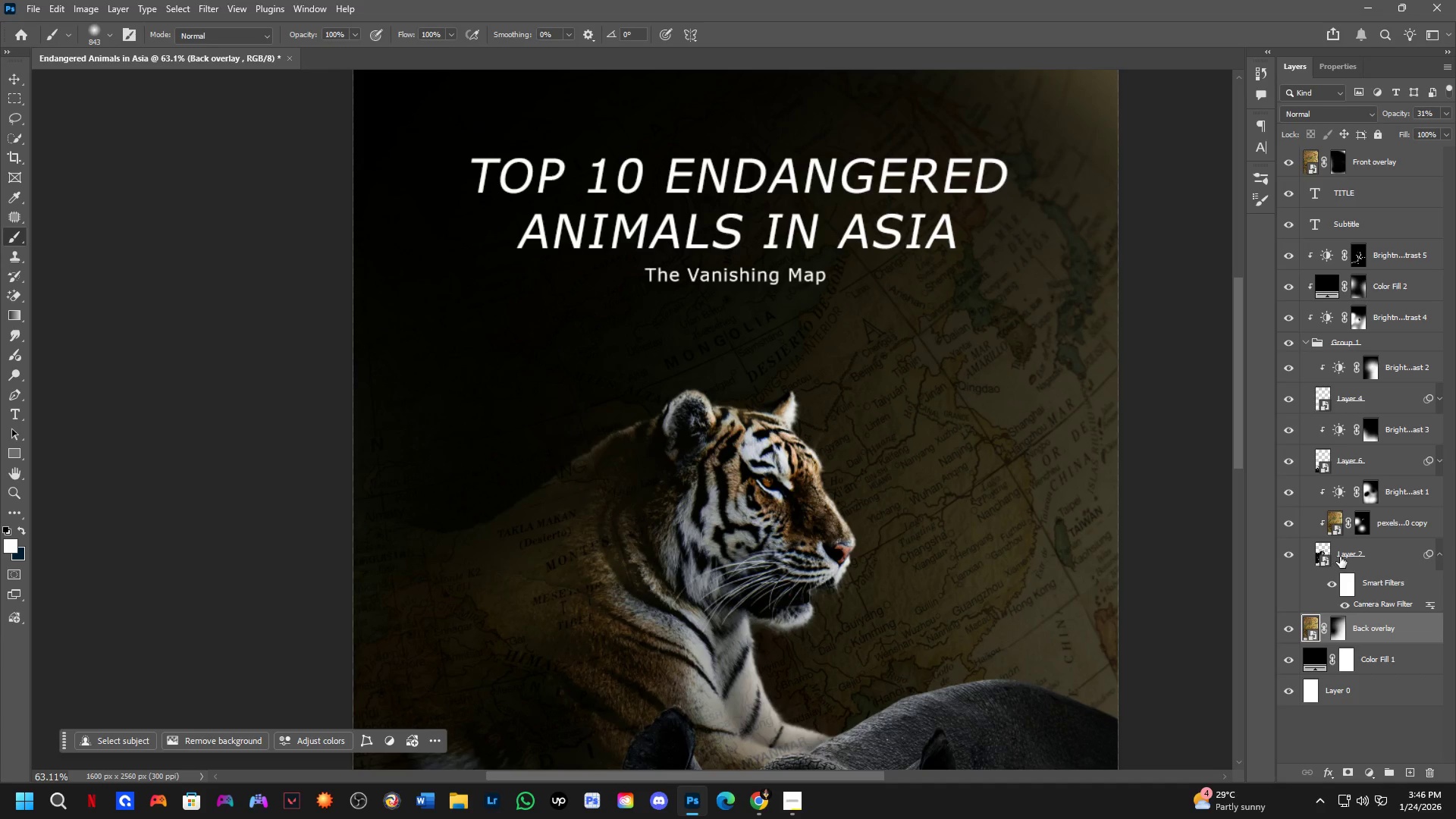 
double_click([1348, 552])
 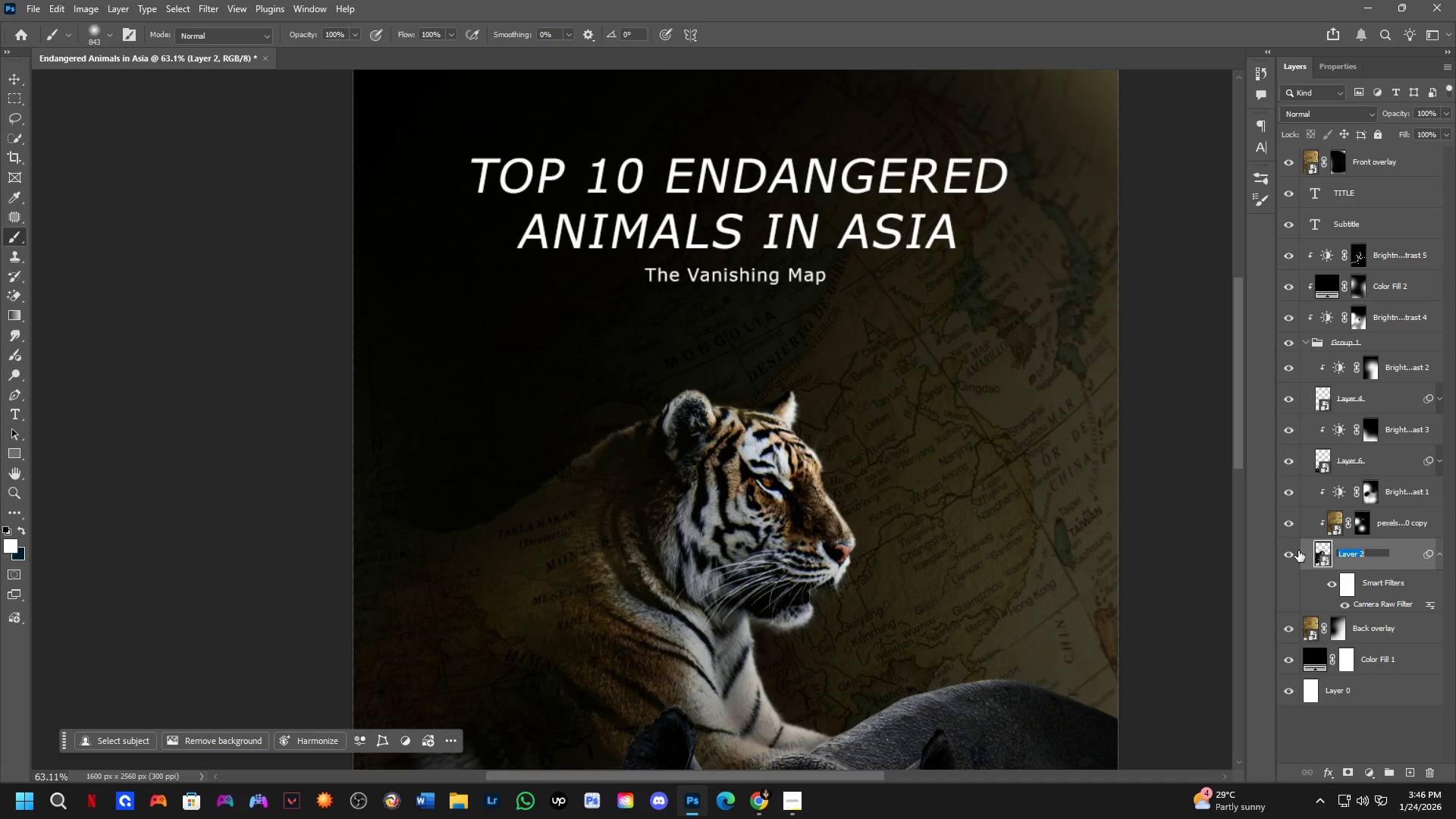 
type(TIGER')
key(Backspace)
 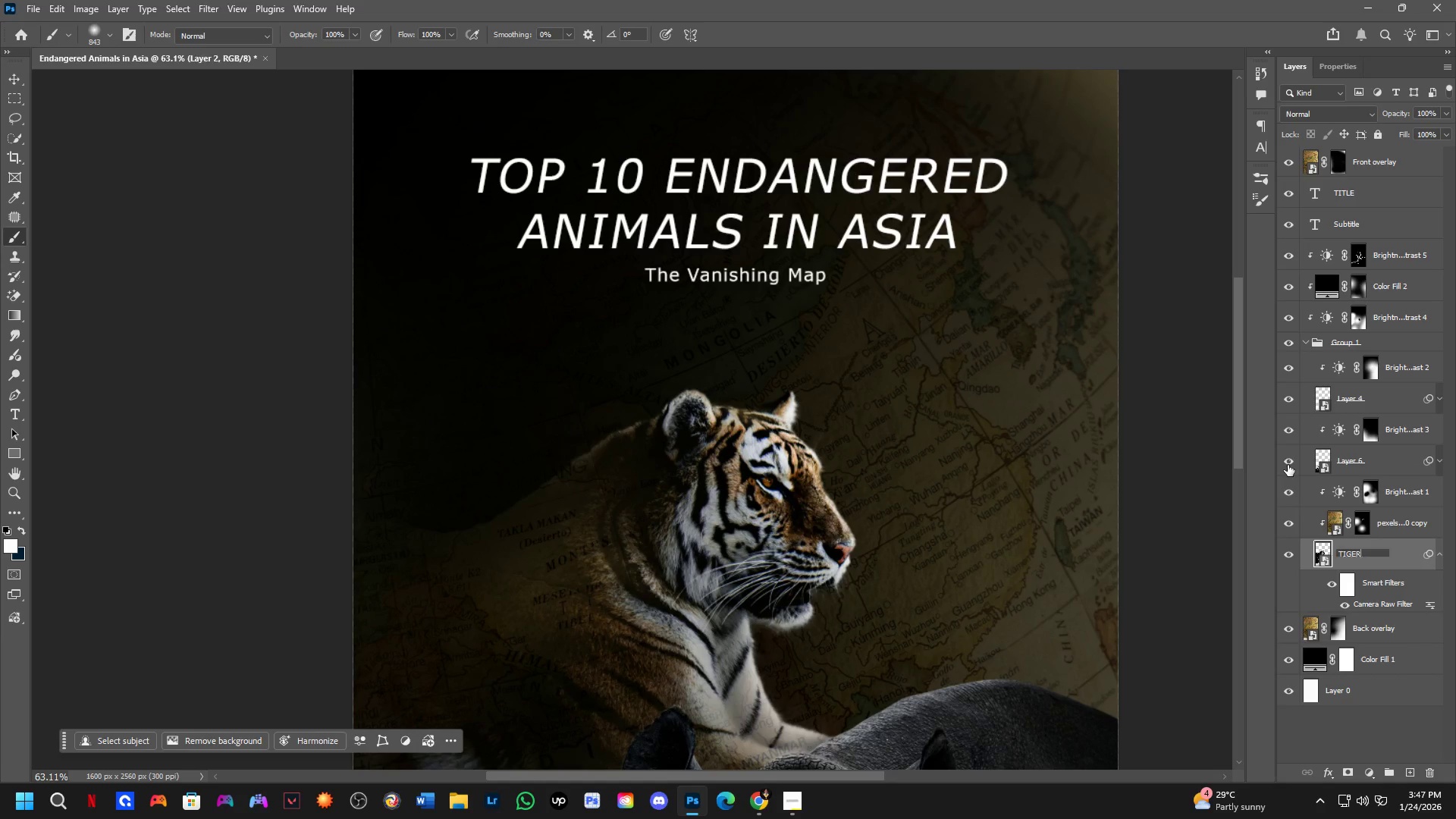 
double_click([1286, 465])
 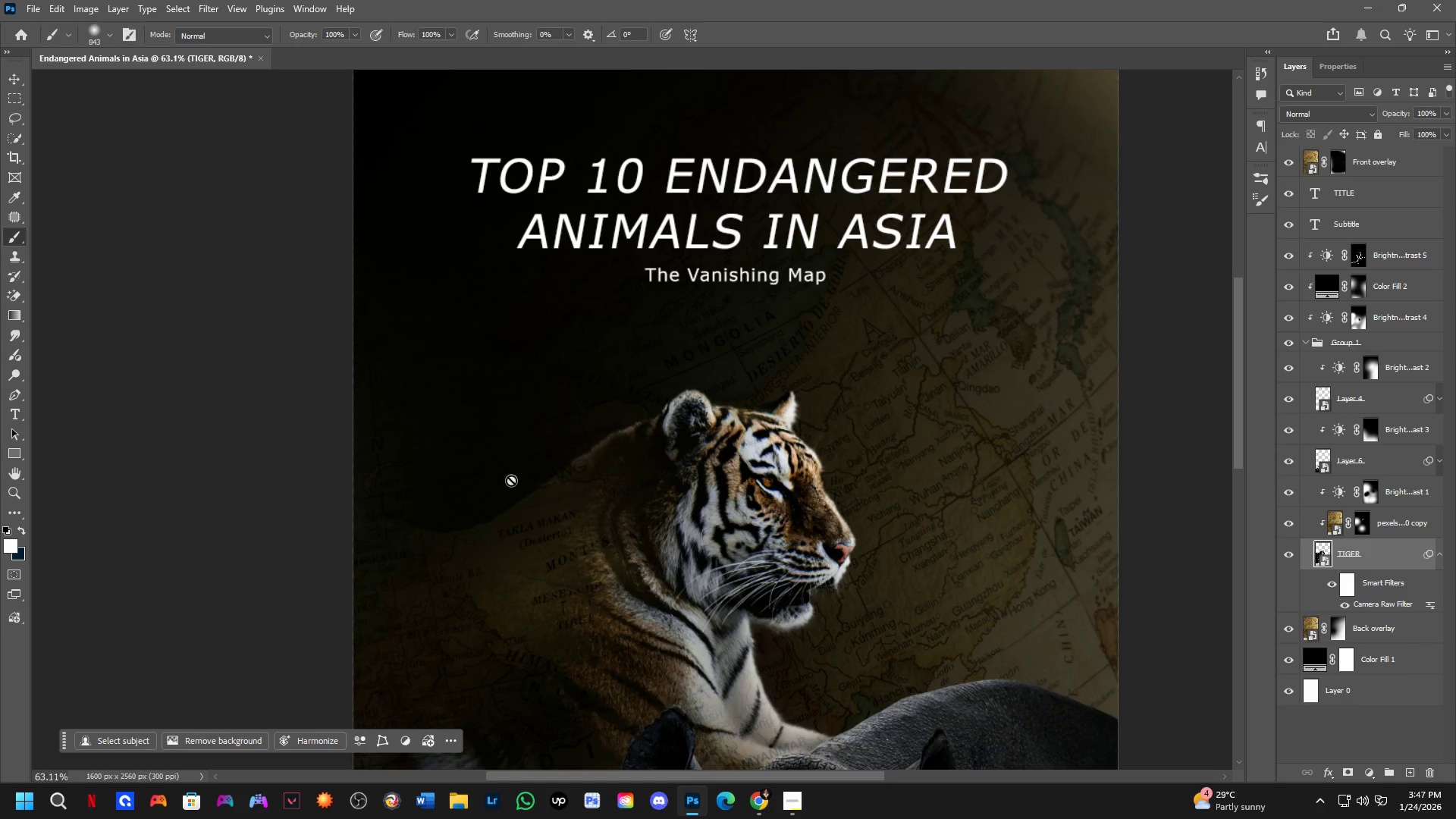 
scroll: coordinate [557, 435], scroll_direction: down, amount: 9.0
 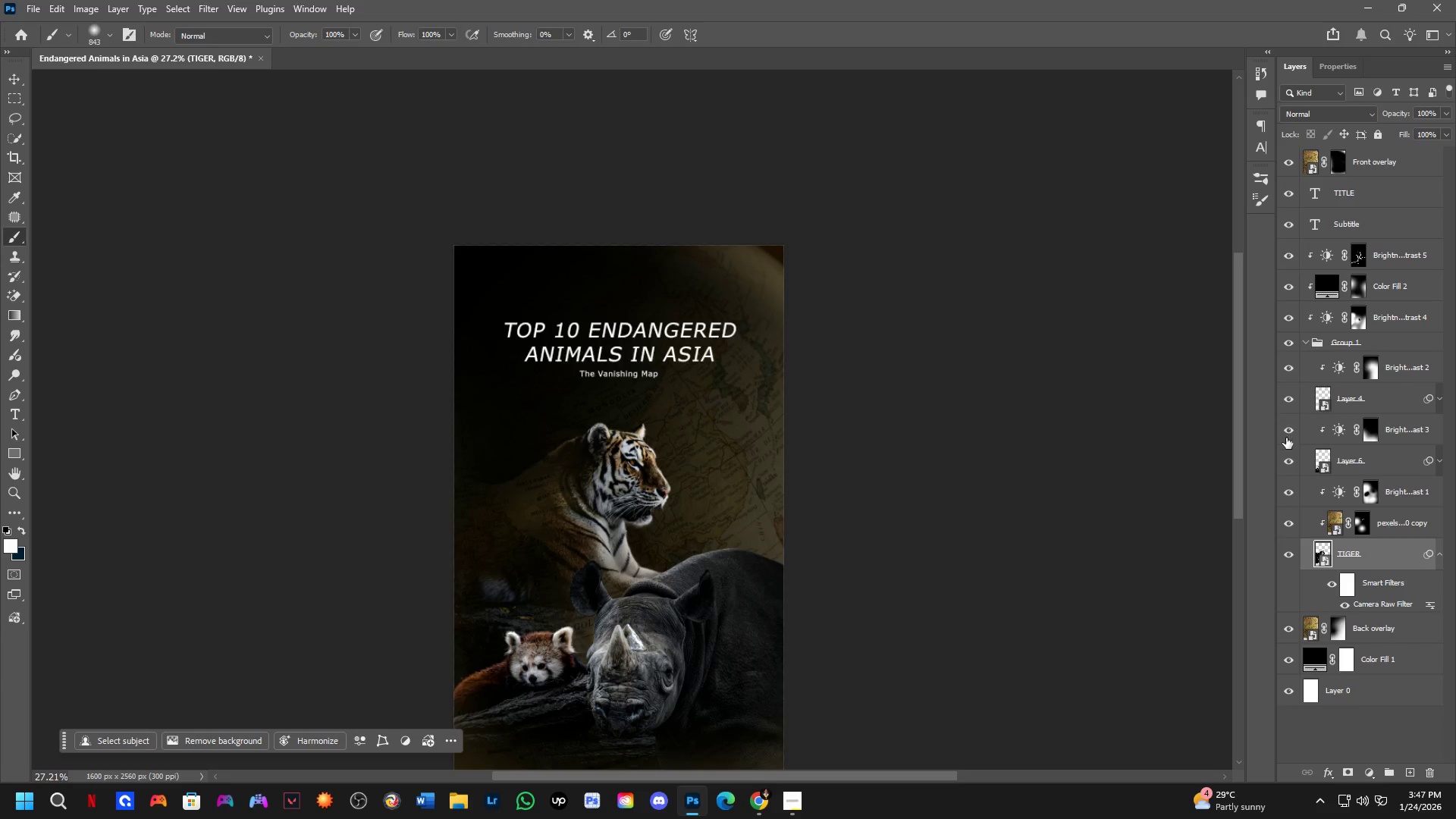 
double_click([1289, 460])
 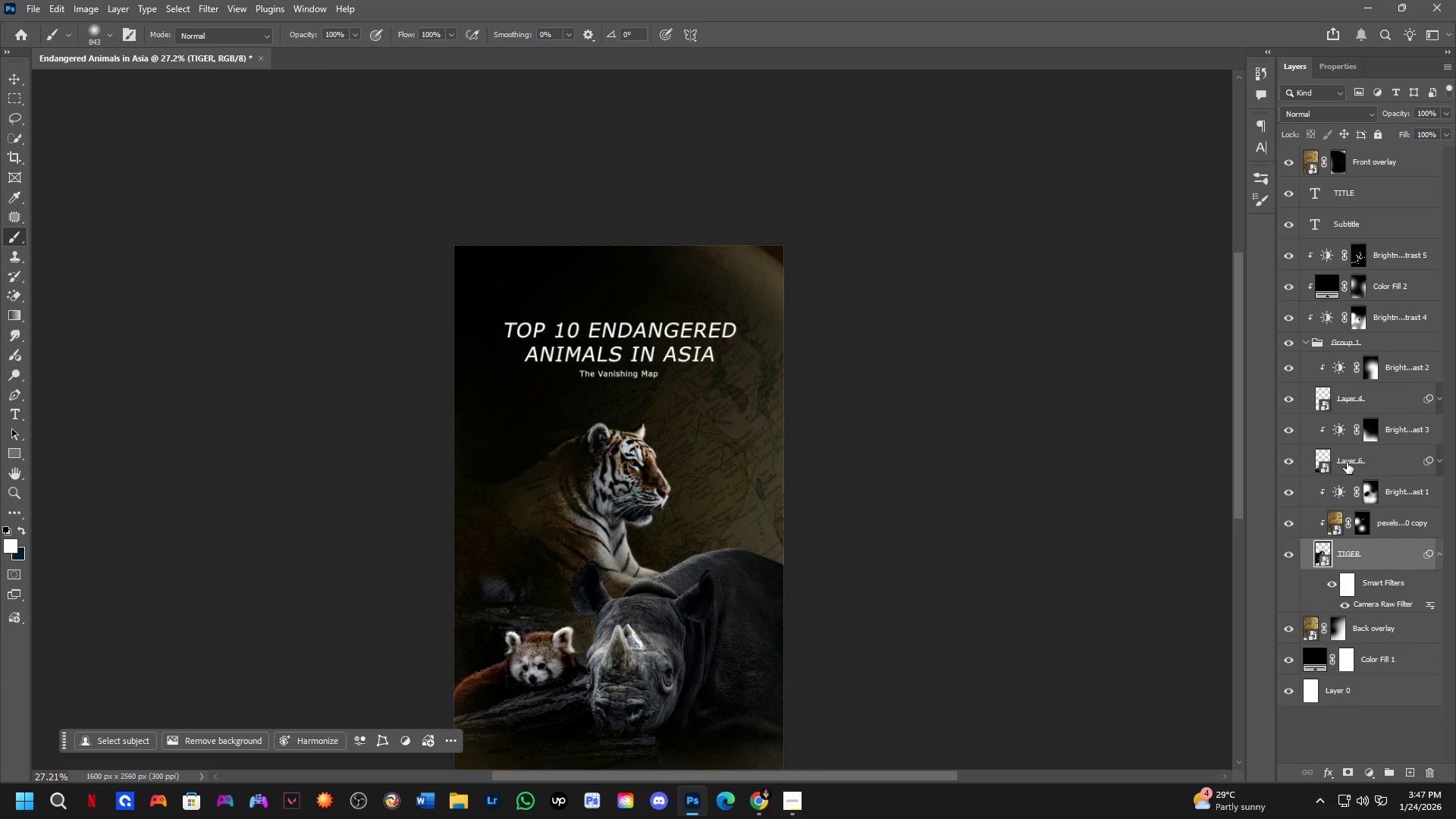 
double_click([1348, 462])
 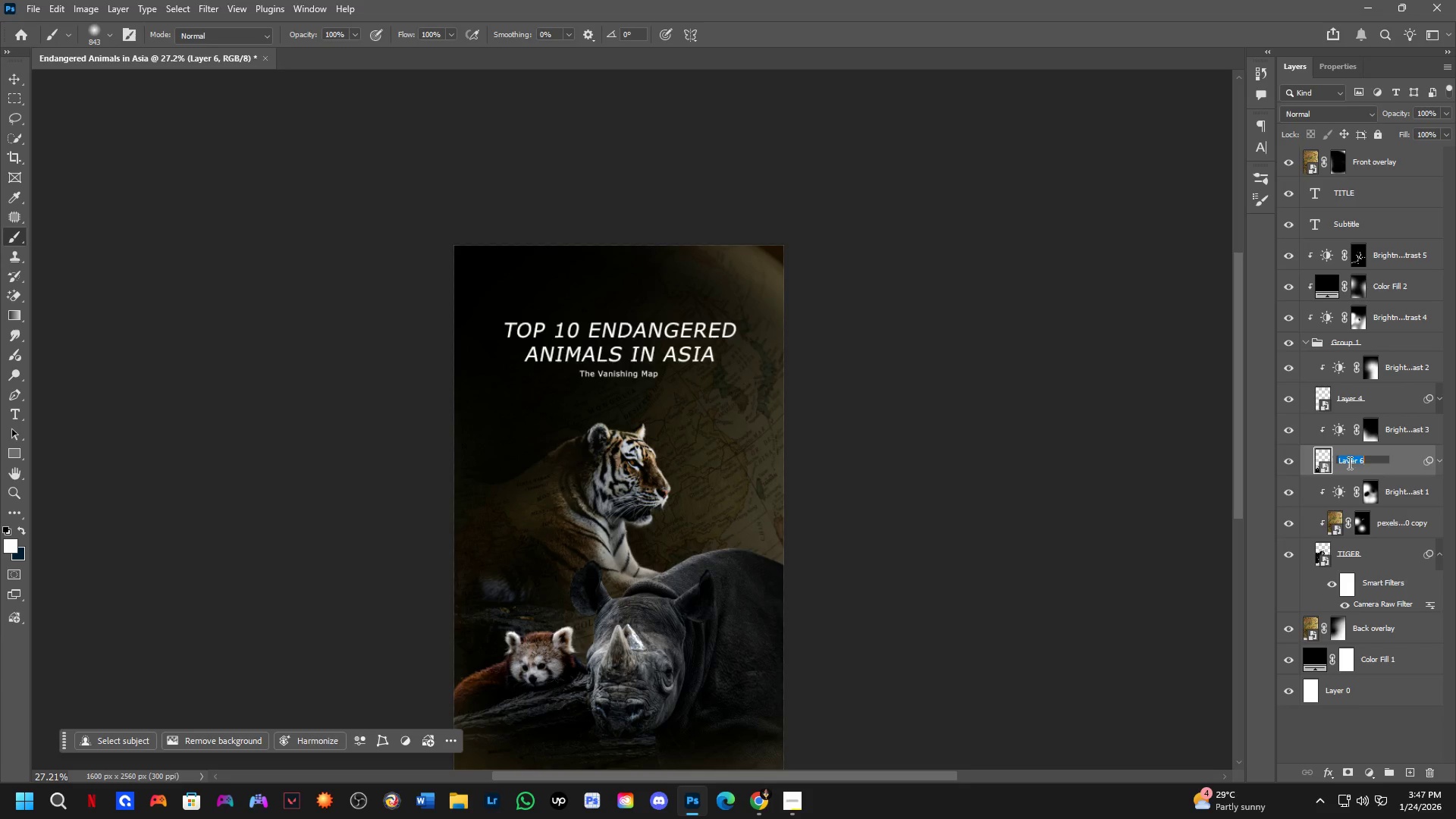 
type(RED )
 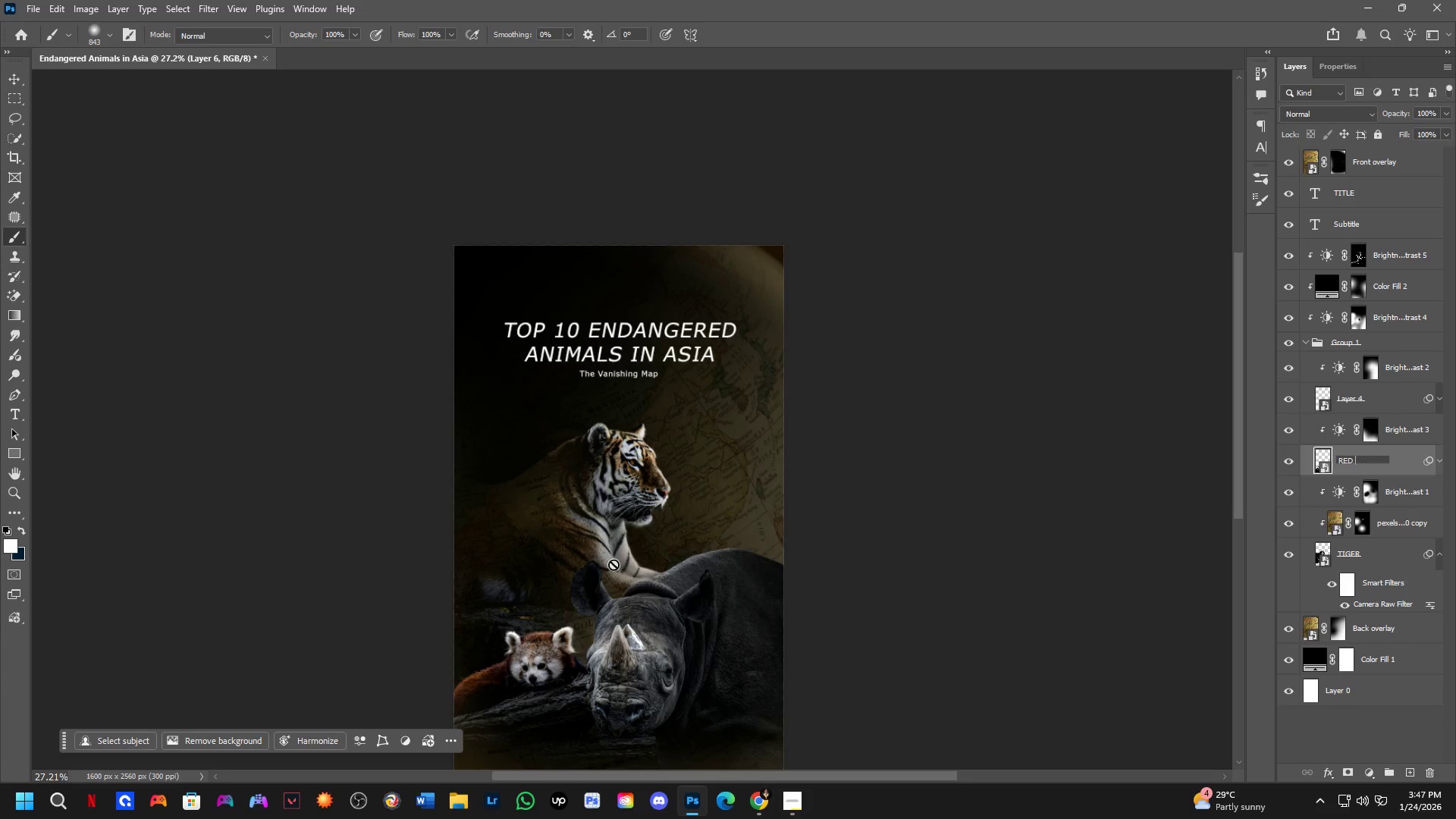 
key(Shift+ShiftLeft)
 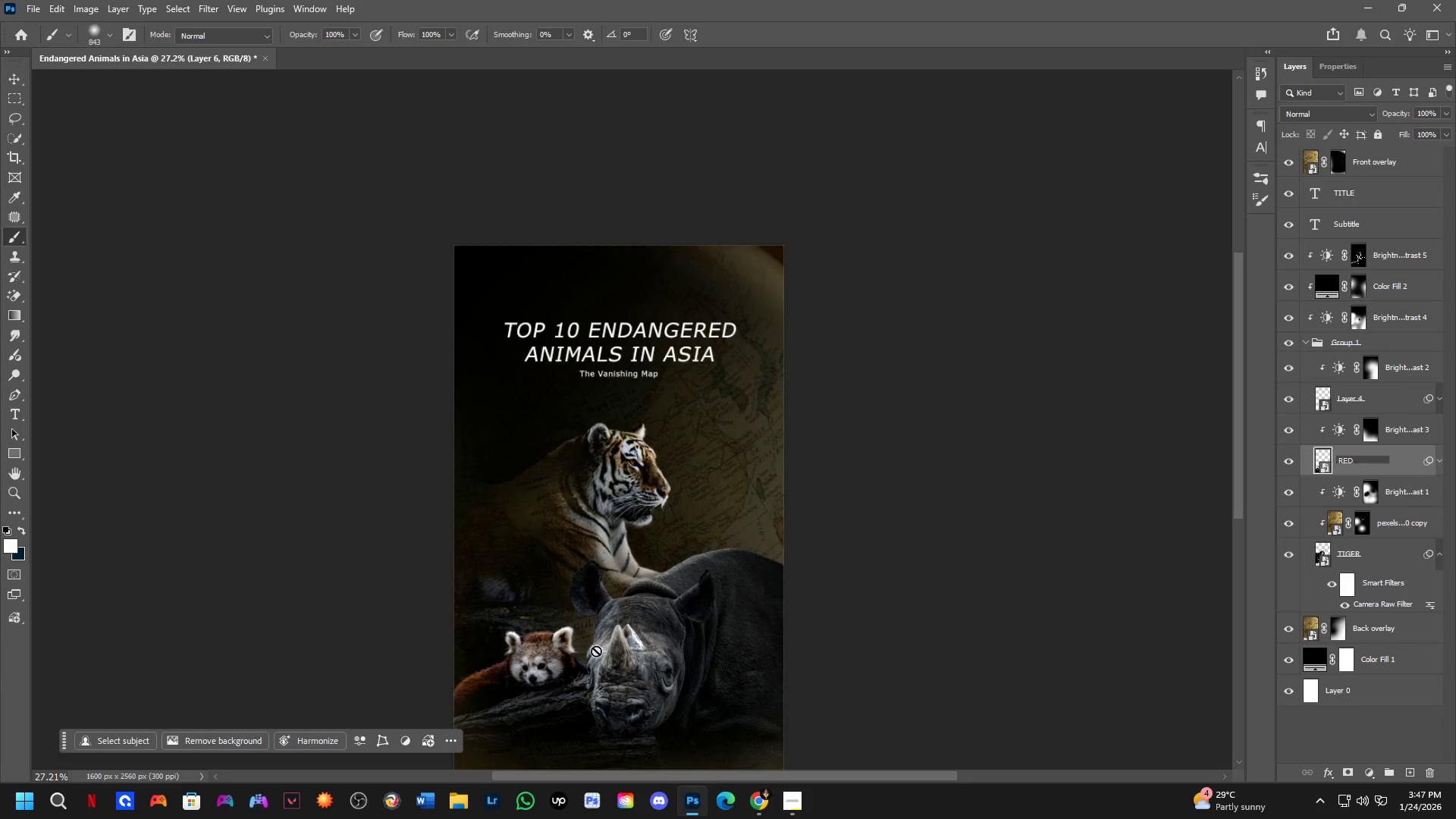 
scroll: coordinate [594, 660], scroll_direction: up, amount: 4.0
 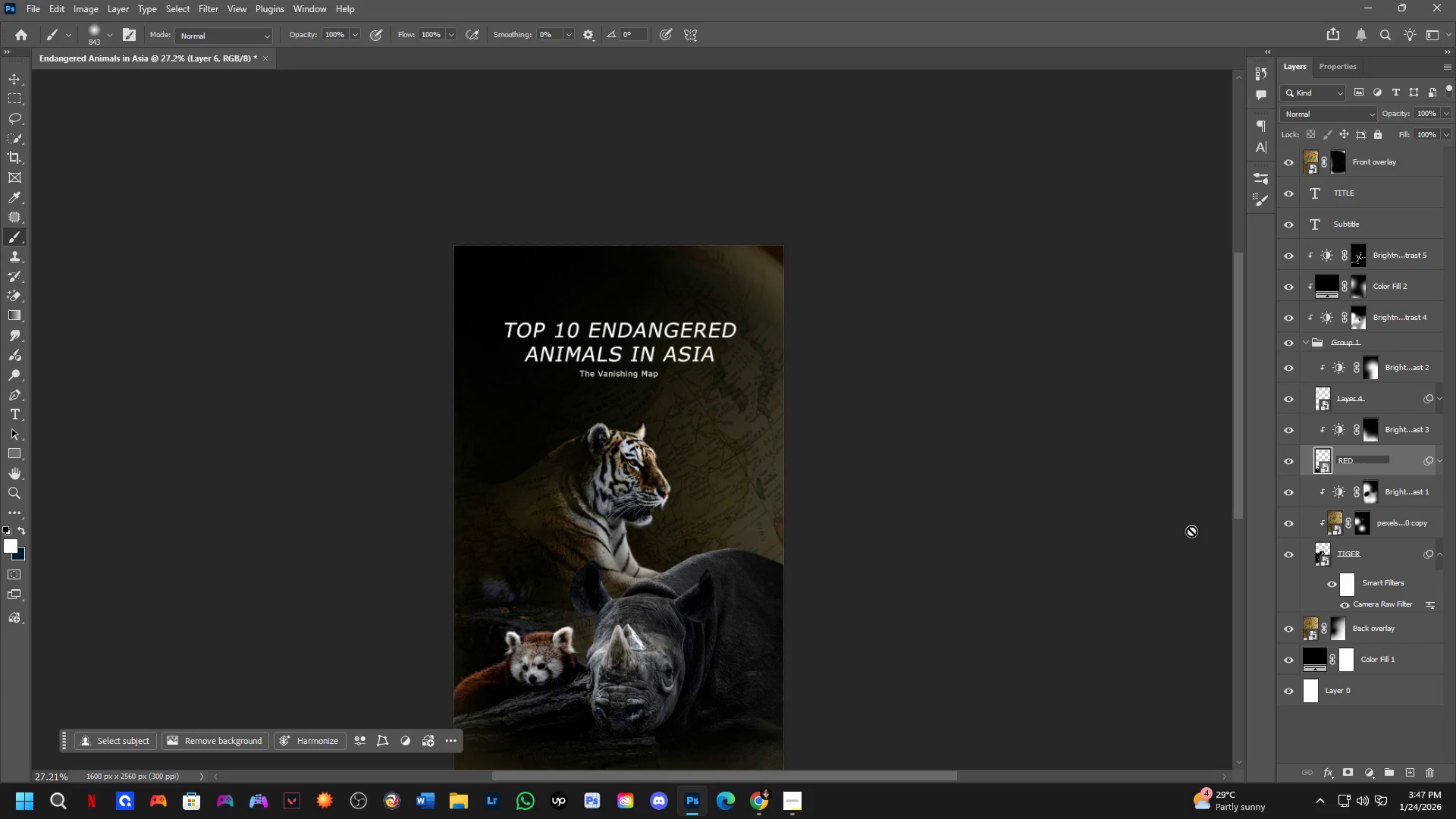 
type(PANS)
key(Backspace)
type(A)
key(Backspace)
type(DA)
 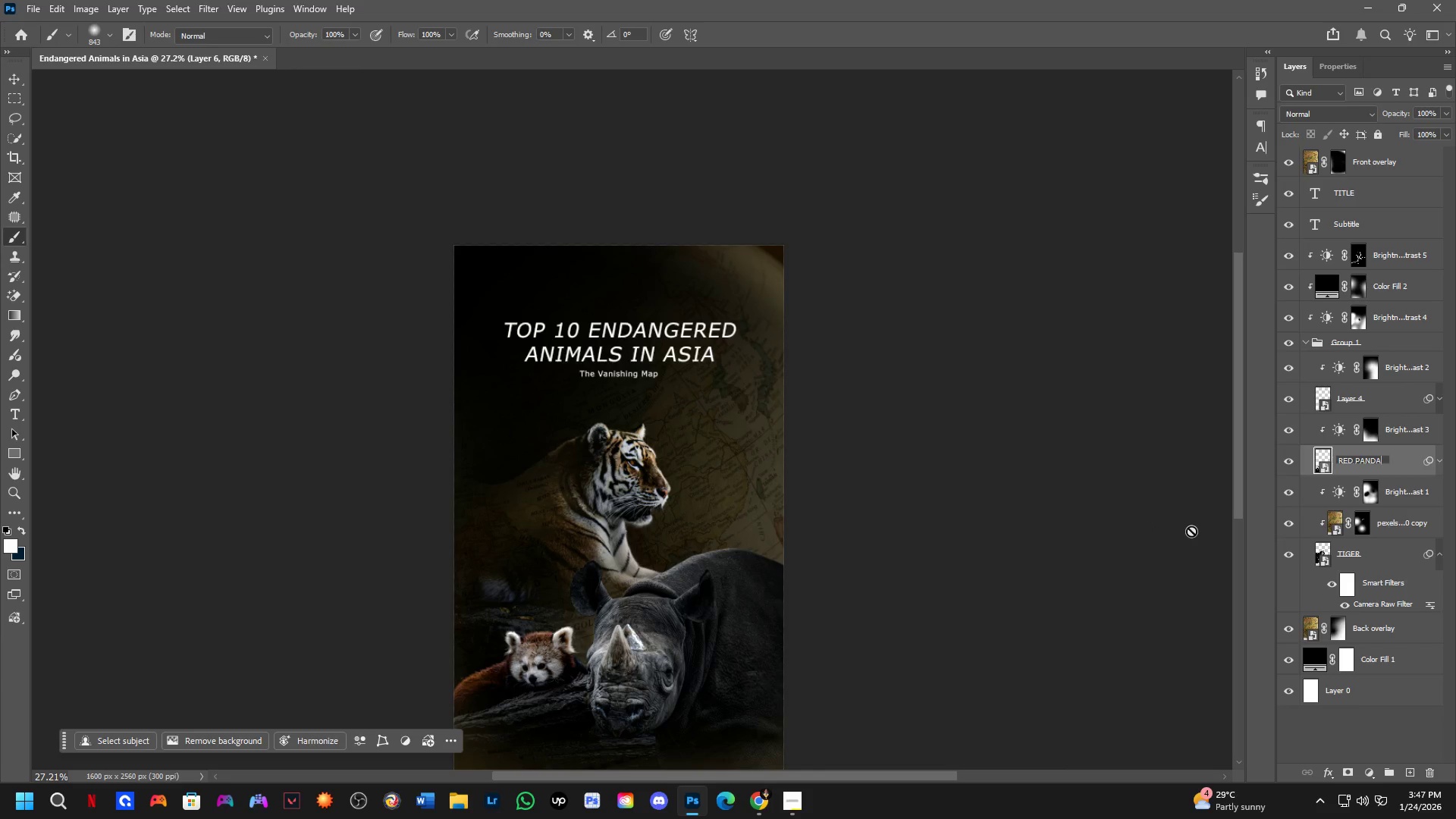 
key(Enter)
 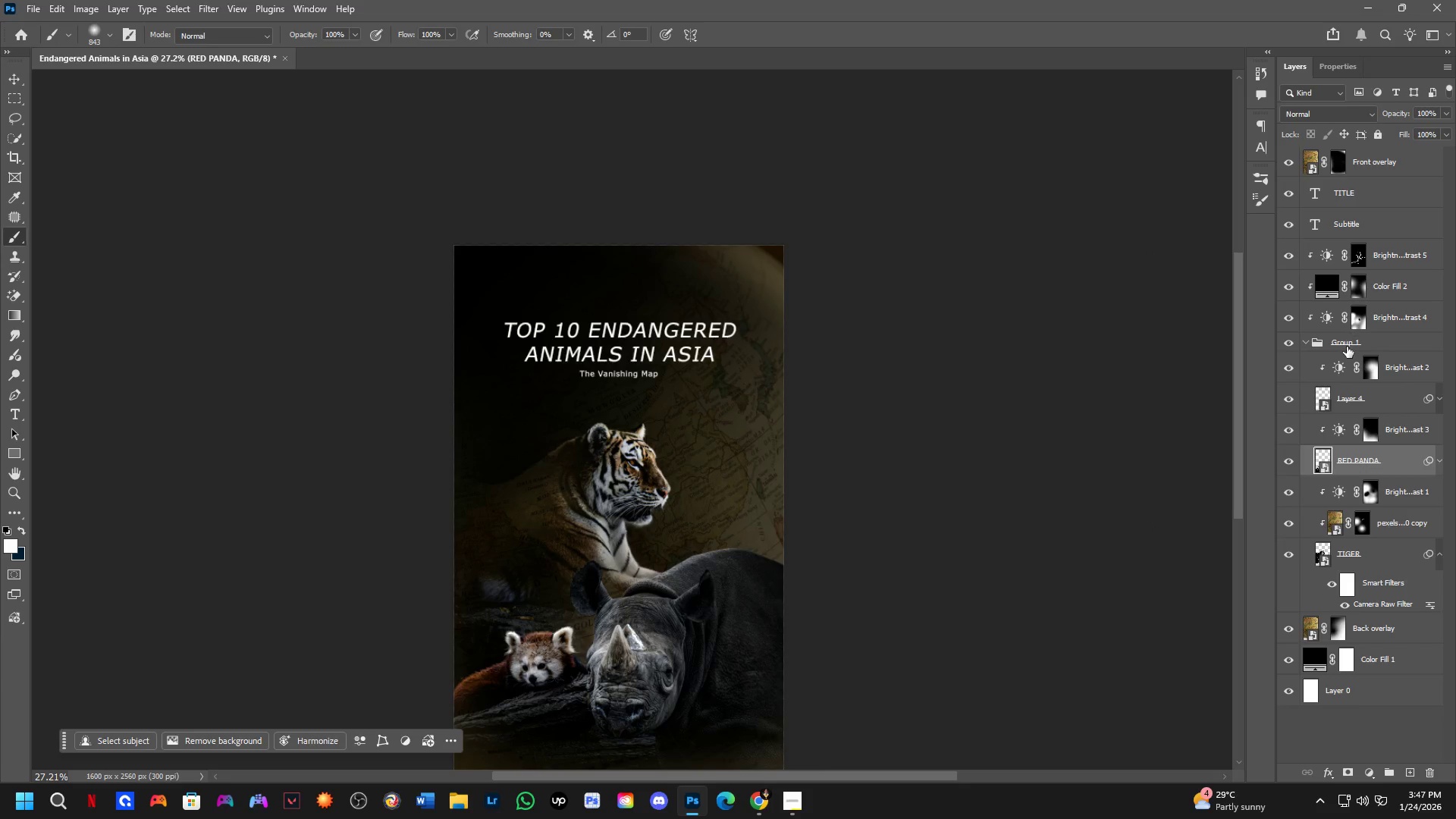 
double_click([1347, 347])
 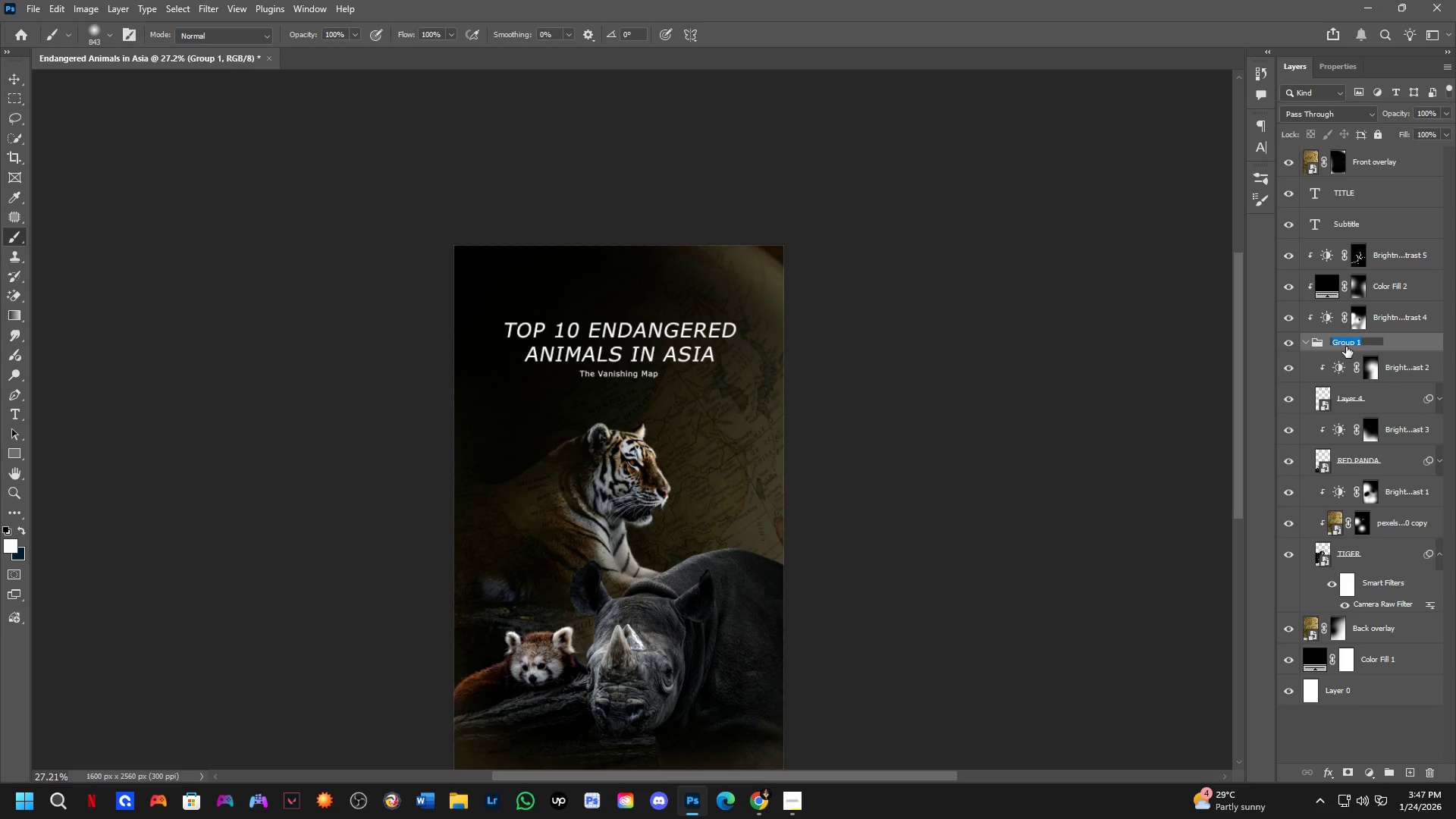 
type(R)
key(Backspace)
type(rHIN)
key(Backspace)
key(Backspace)
key(Backspace)
key(Backspace)
type(rhino)
 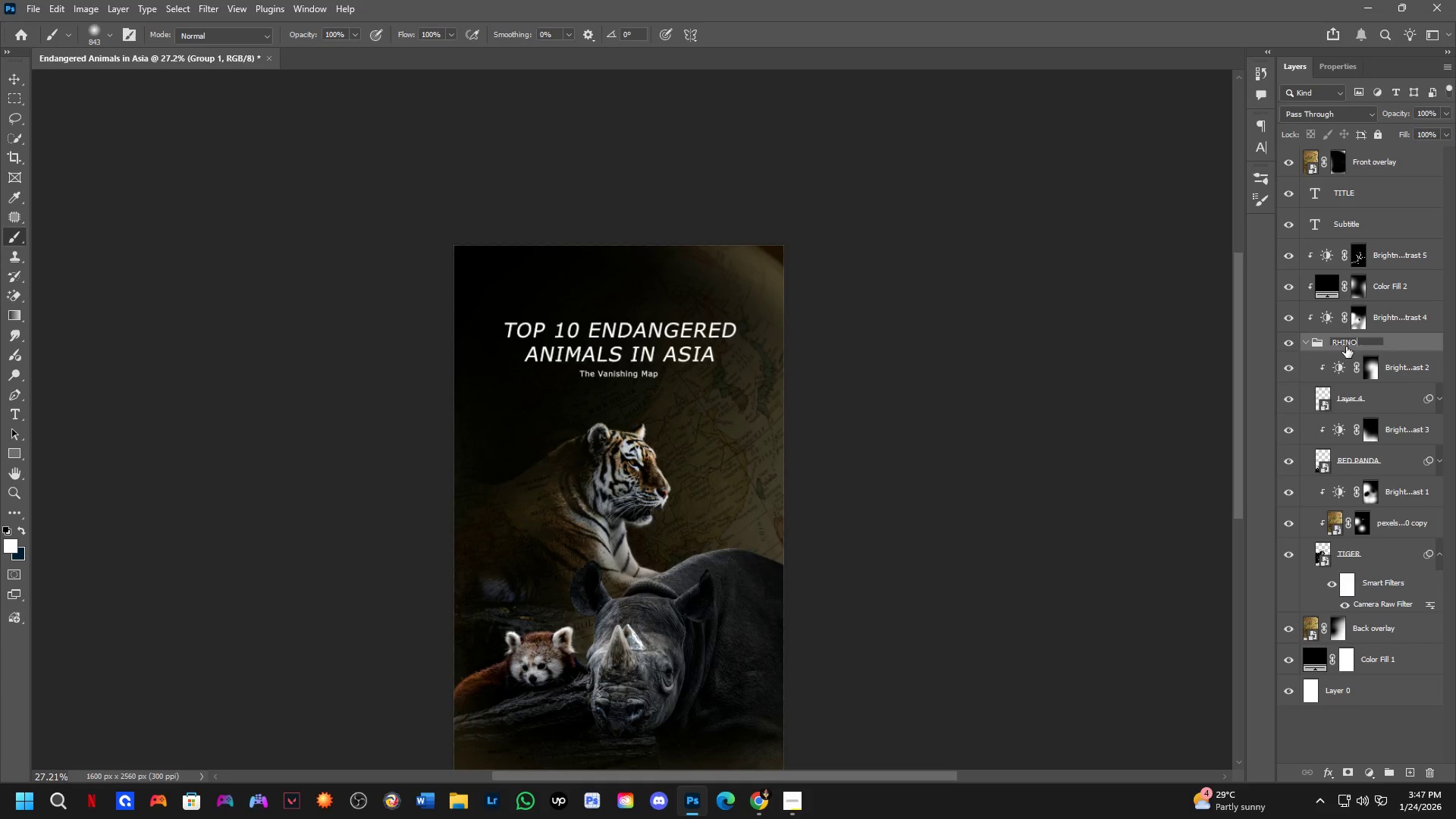 
key(Enter)
 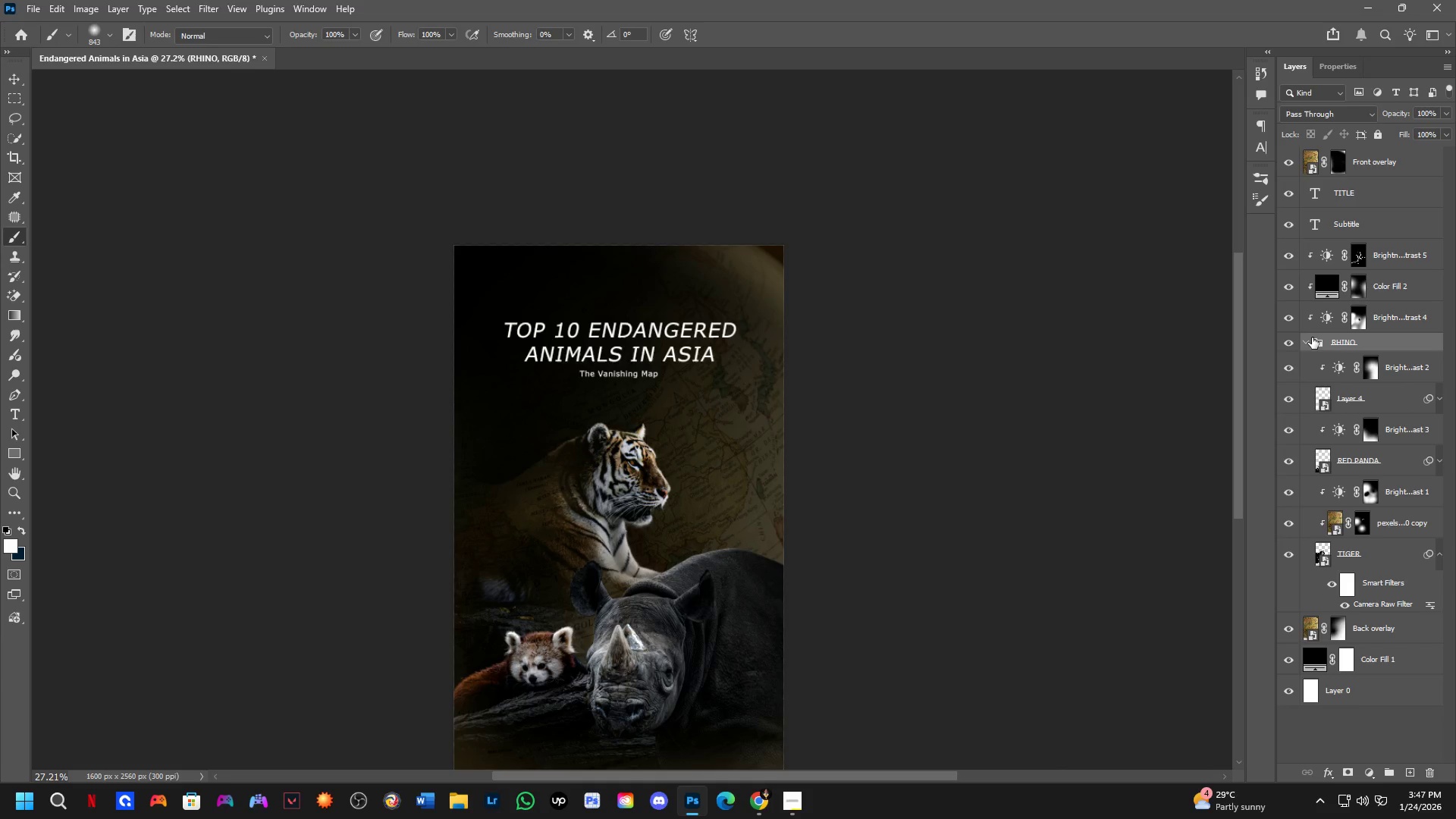 
left_click([1310, 342])
 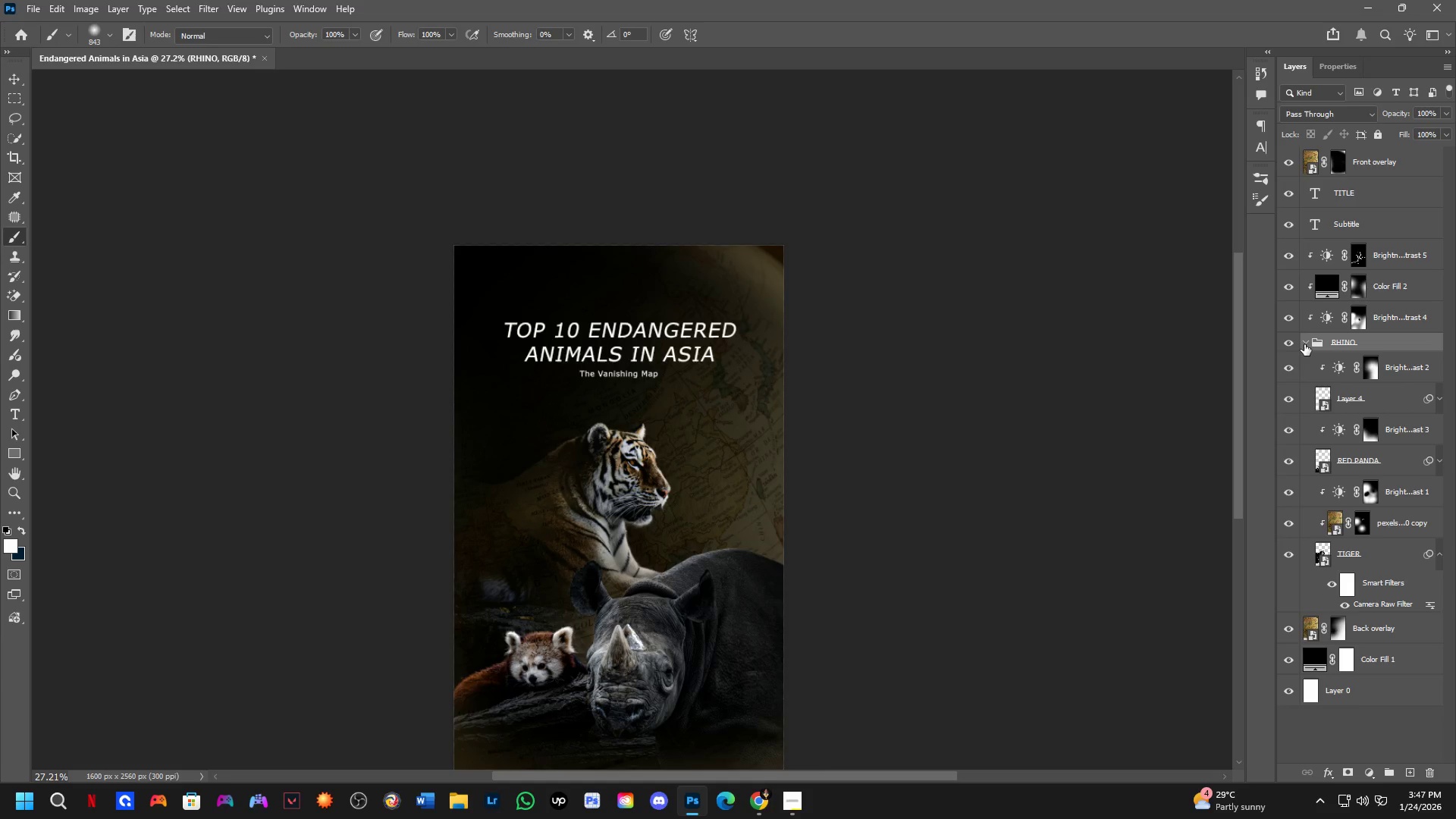 
left_click([1304, 344])
 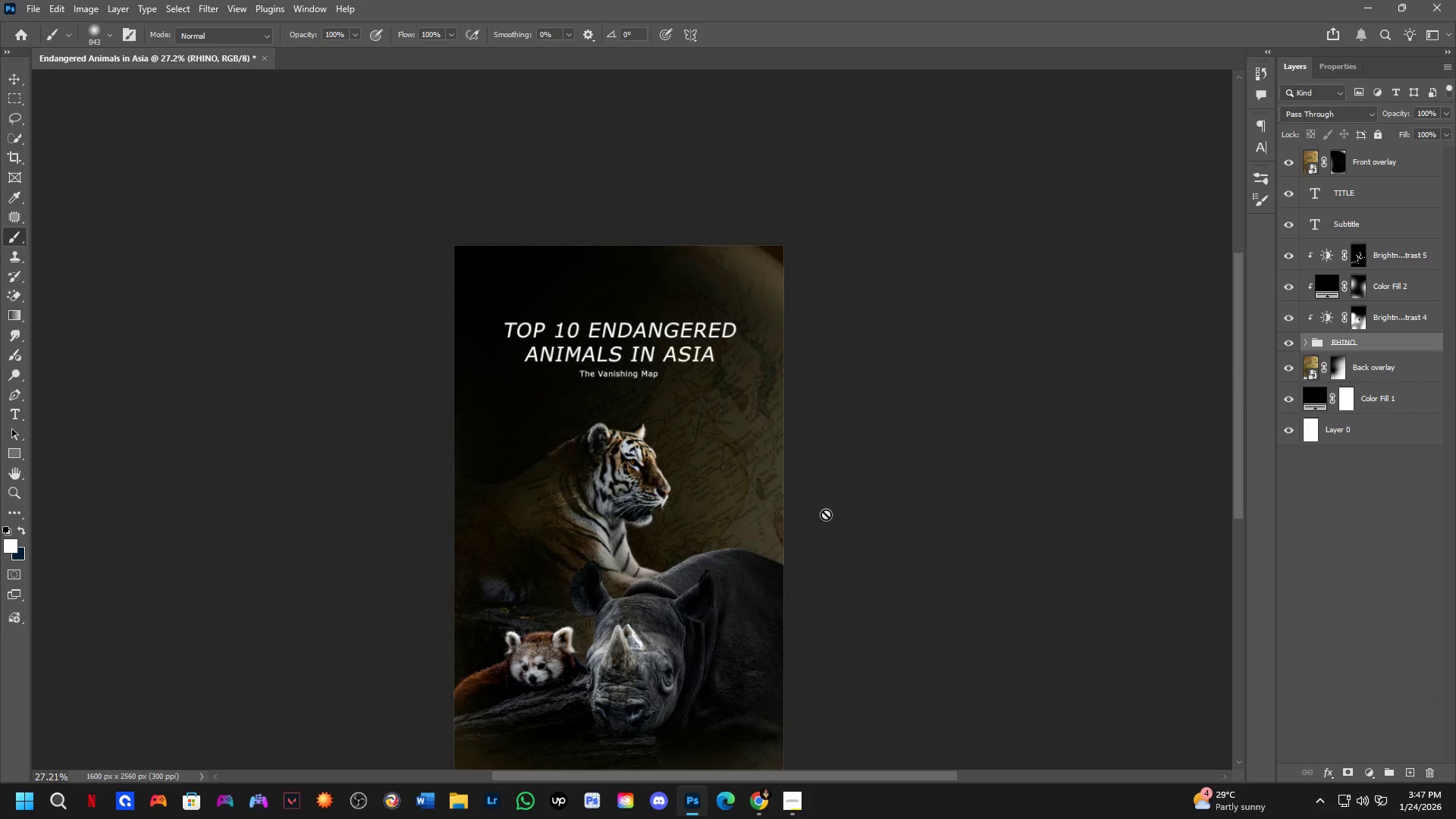 
key(Shift+ShiftLeft)
 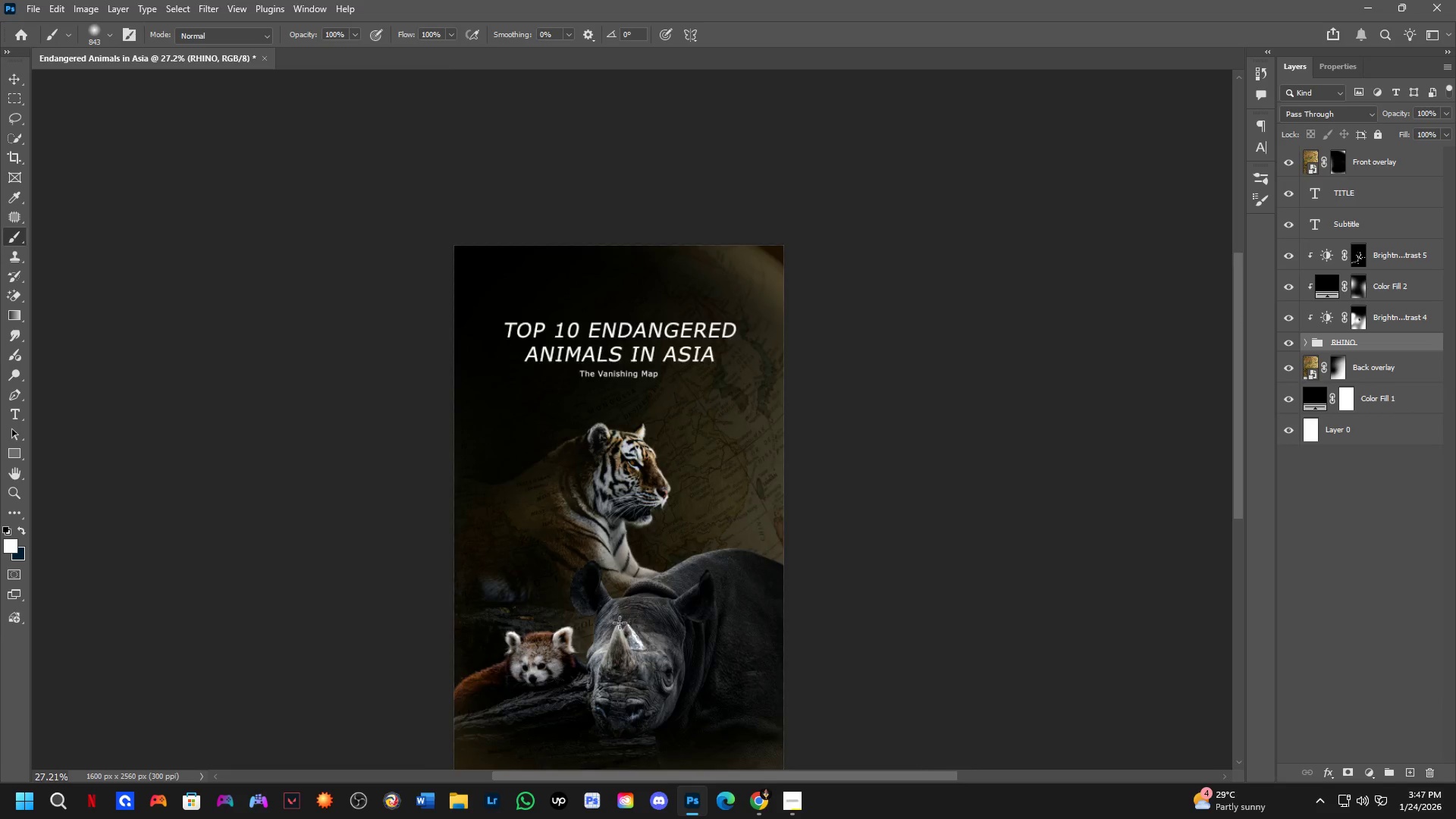 
scroll: coordinate [617, 623], scroll_direction: up, amount: 10.0
 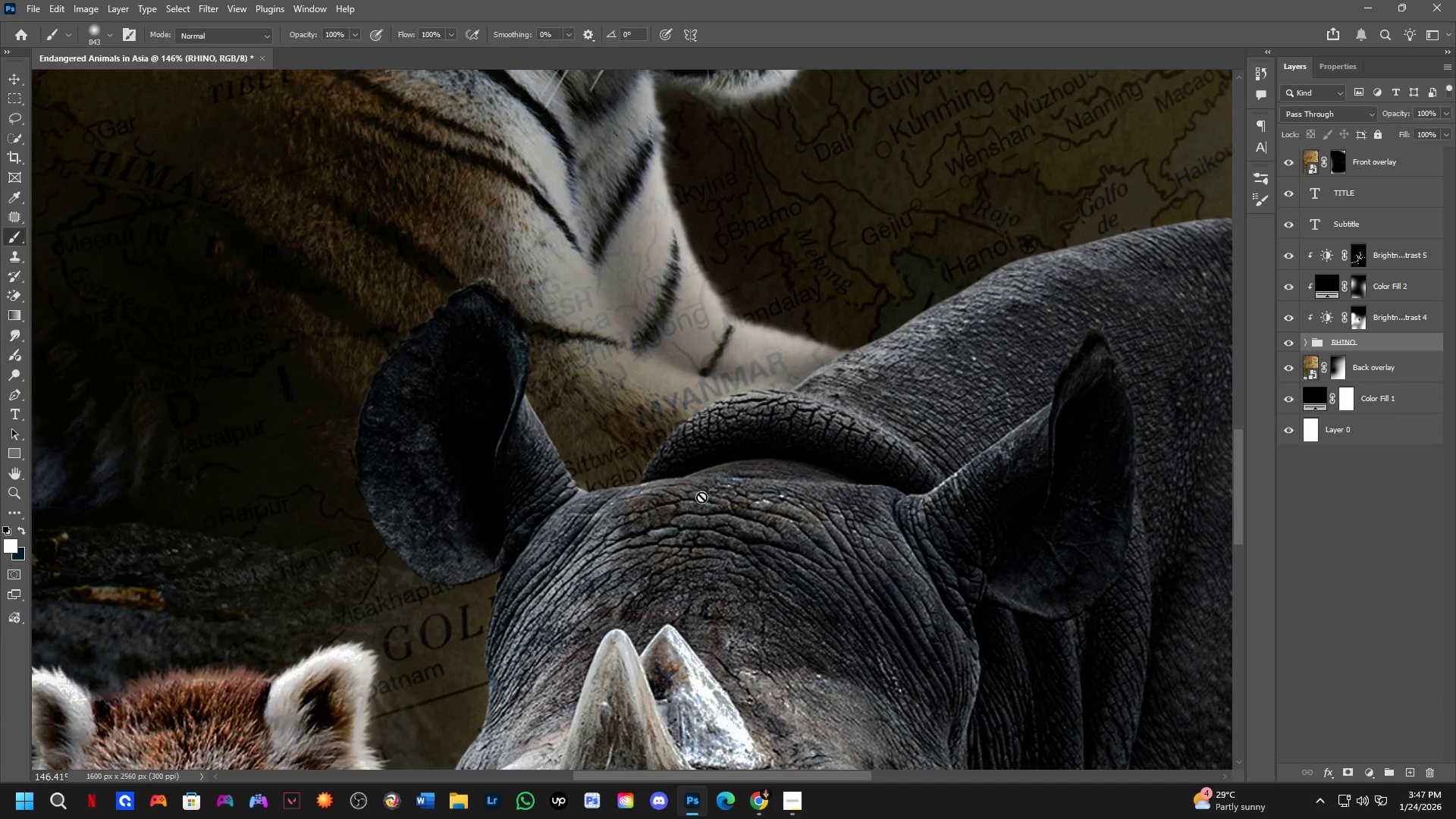 
key(Shift+ShiftLeft)
 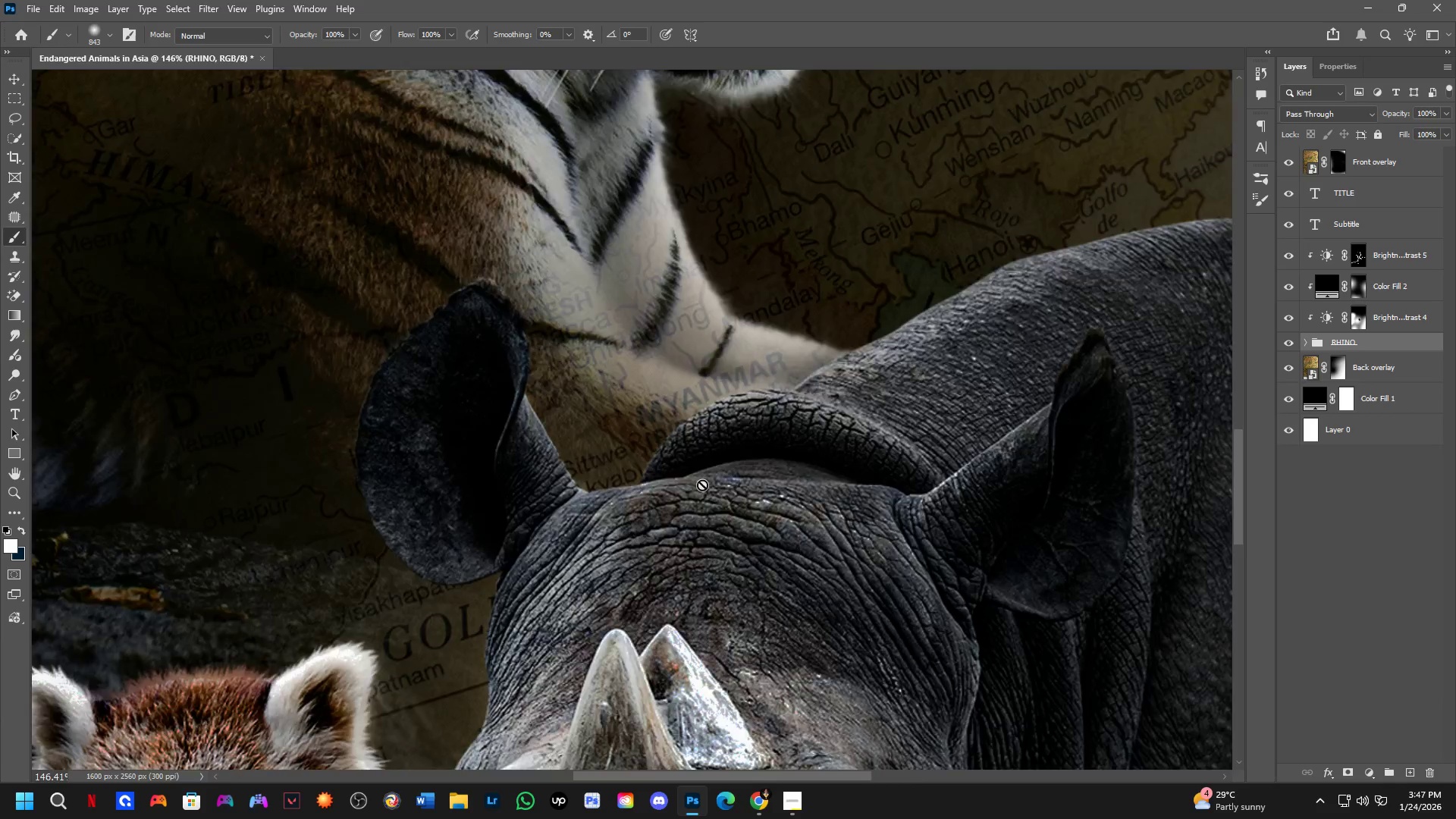 
hold_key(key=Space, duration=0.97)
 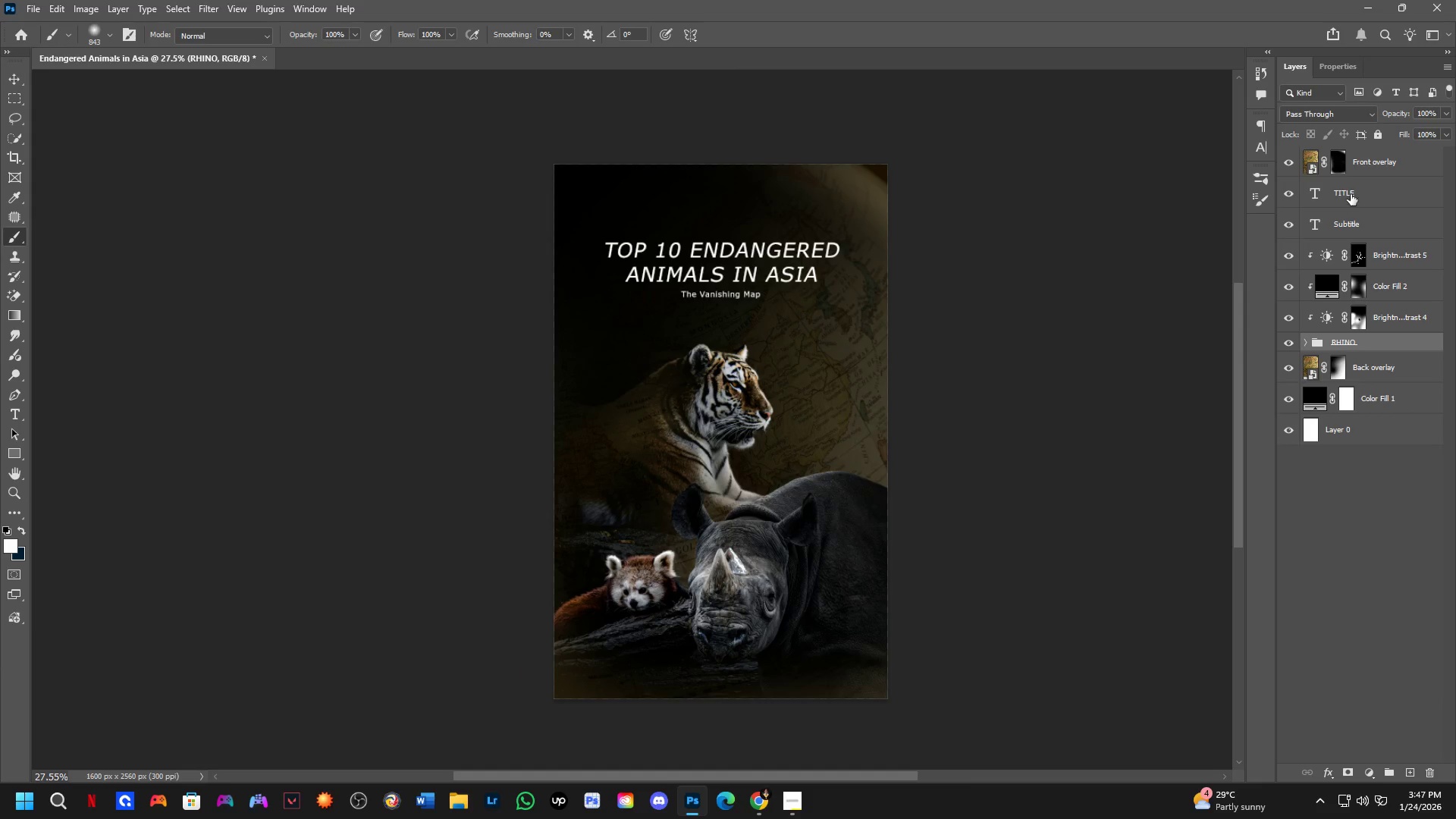 
left_click_drag(start_coordinate=[705, 472], to_coordinate=[739, 508])
 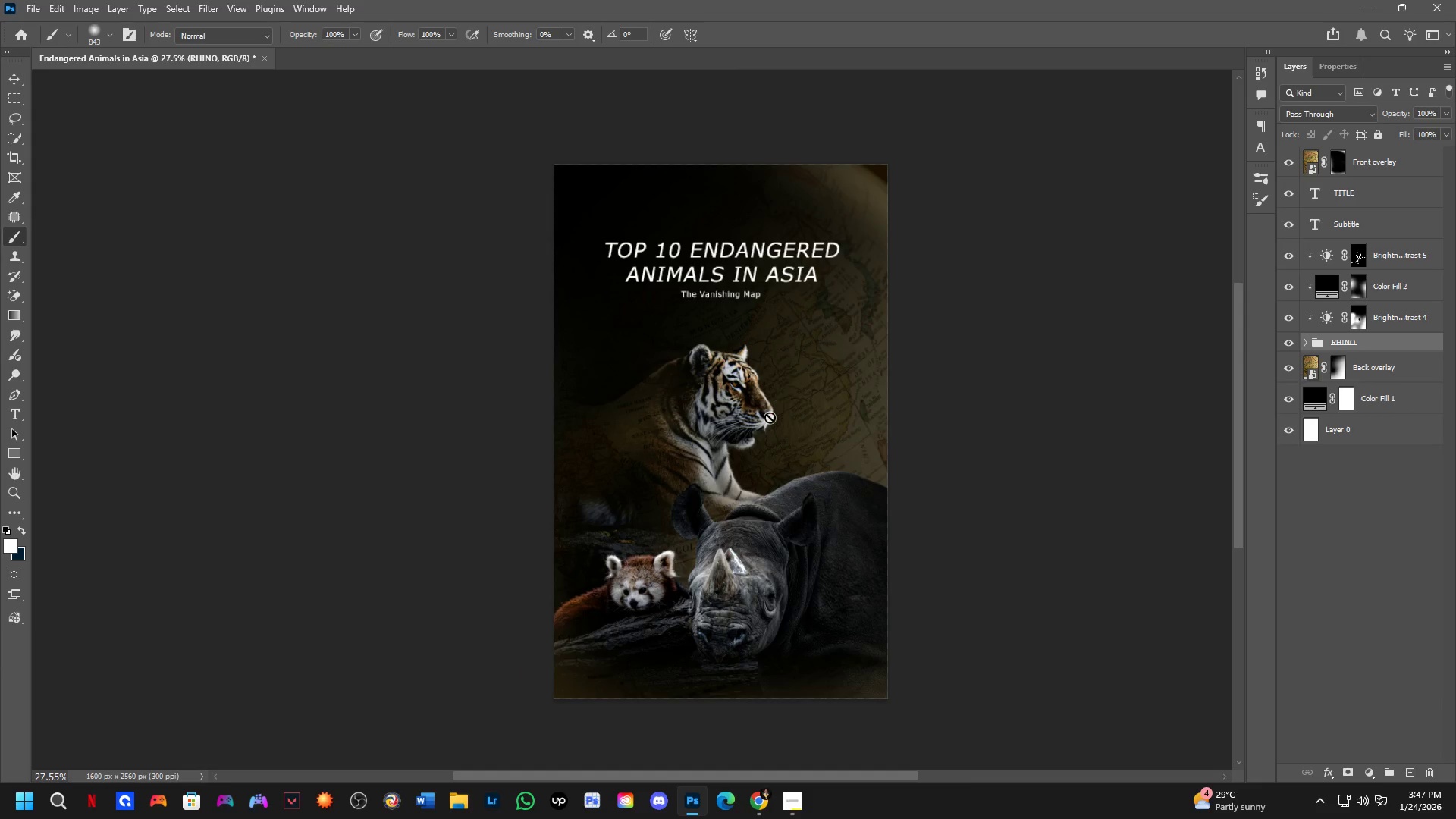 
scroll: coordinate [702, 483], scroll_direction: down, amount: 6.0
 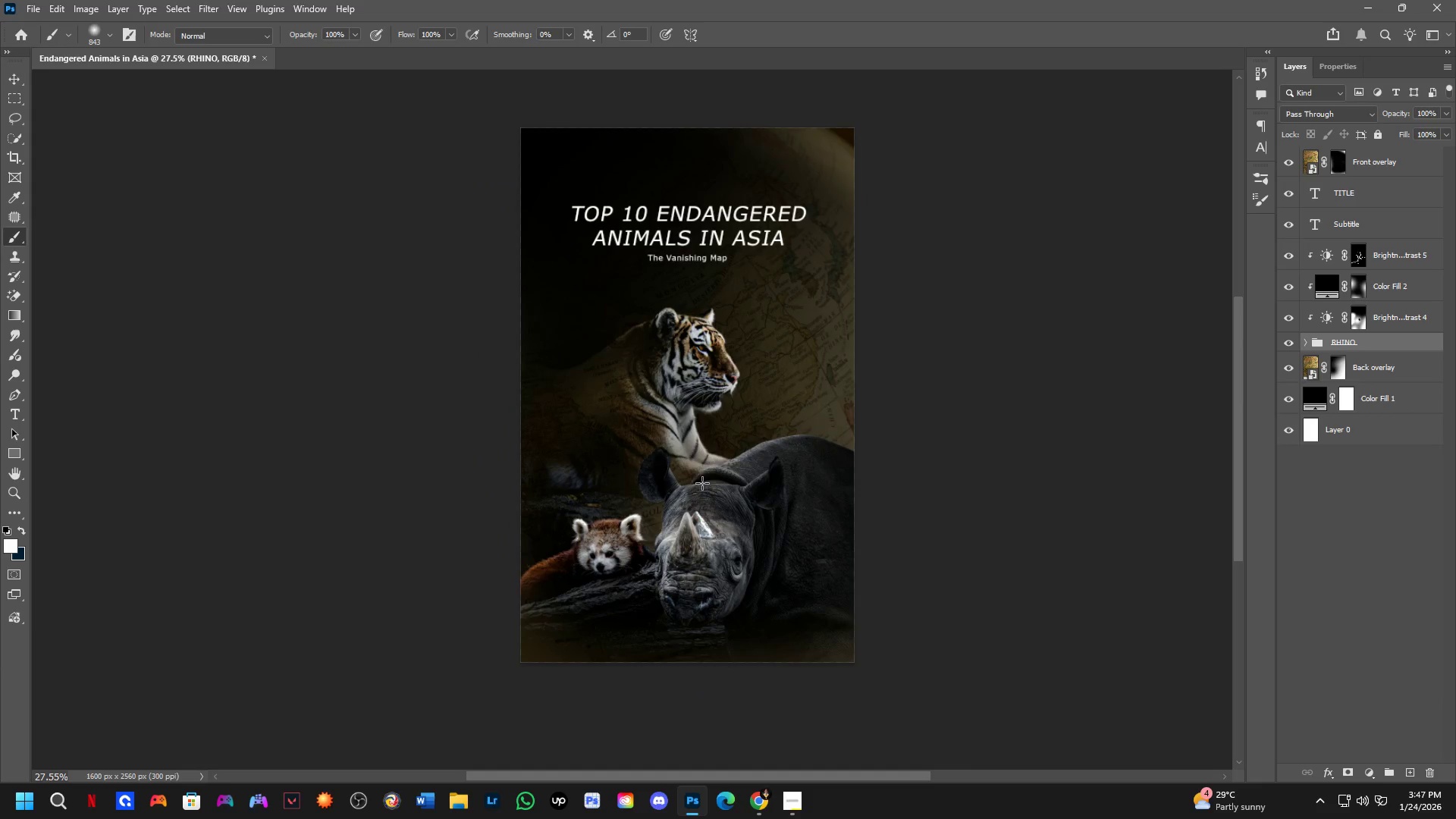 
key(Shift+ShiftLeft)
 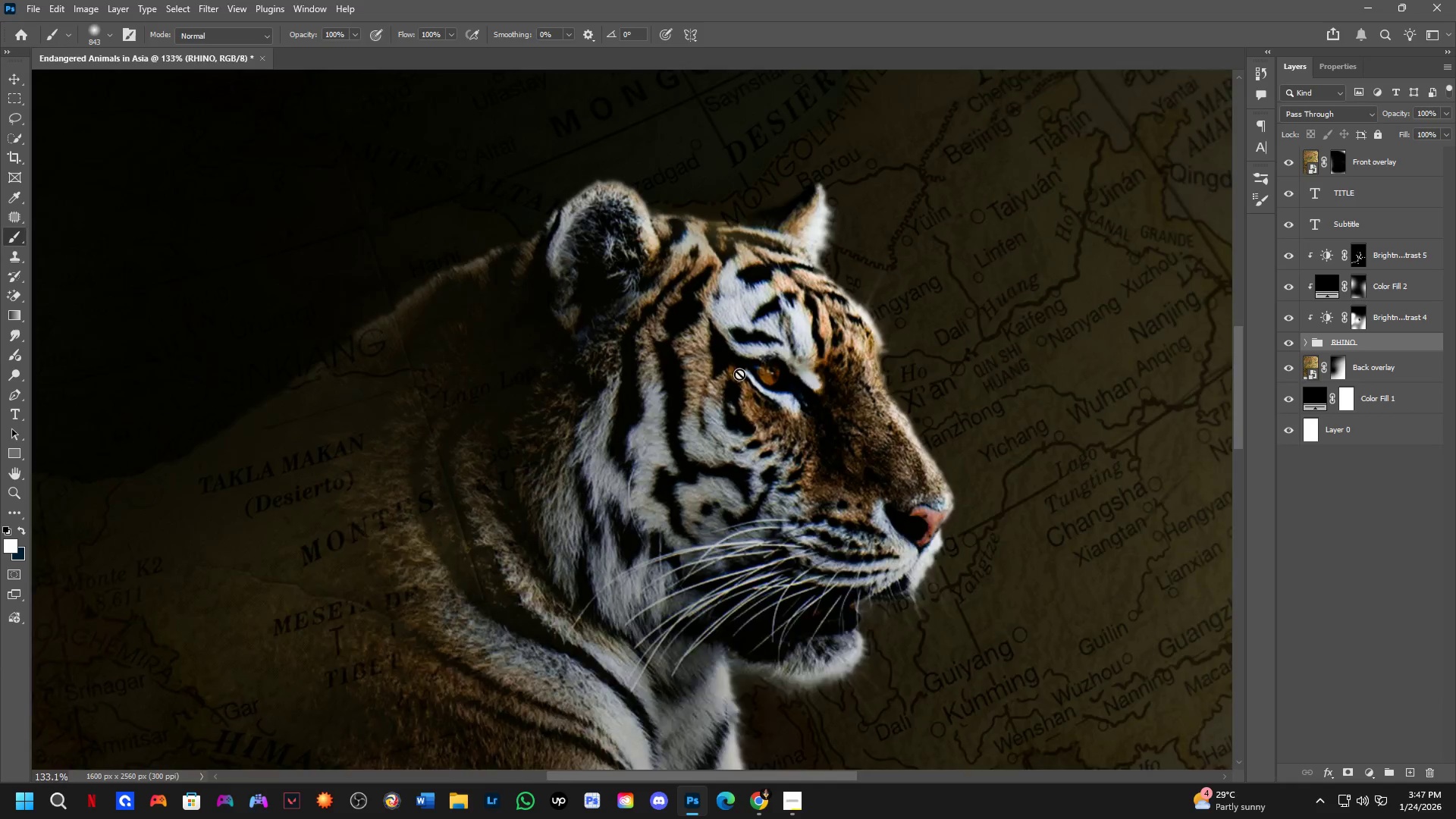 
hold_key(key=ControlLeft, duration=0.38)
left_click([740, 375])
 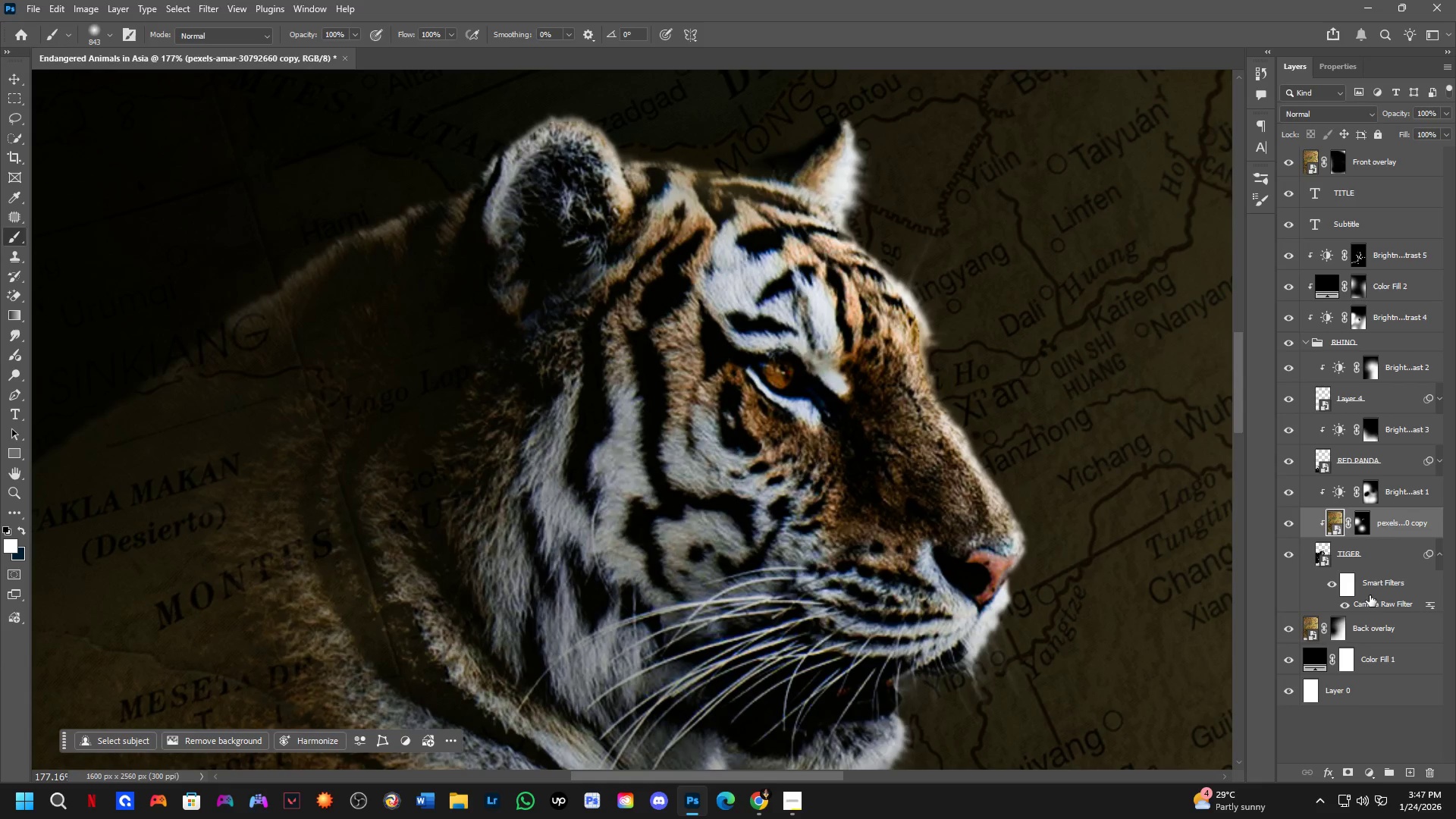 
scroll: coordinate [740, 375], scroll_direction: up, amount: 13.0
 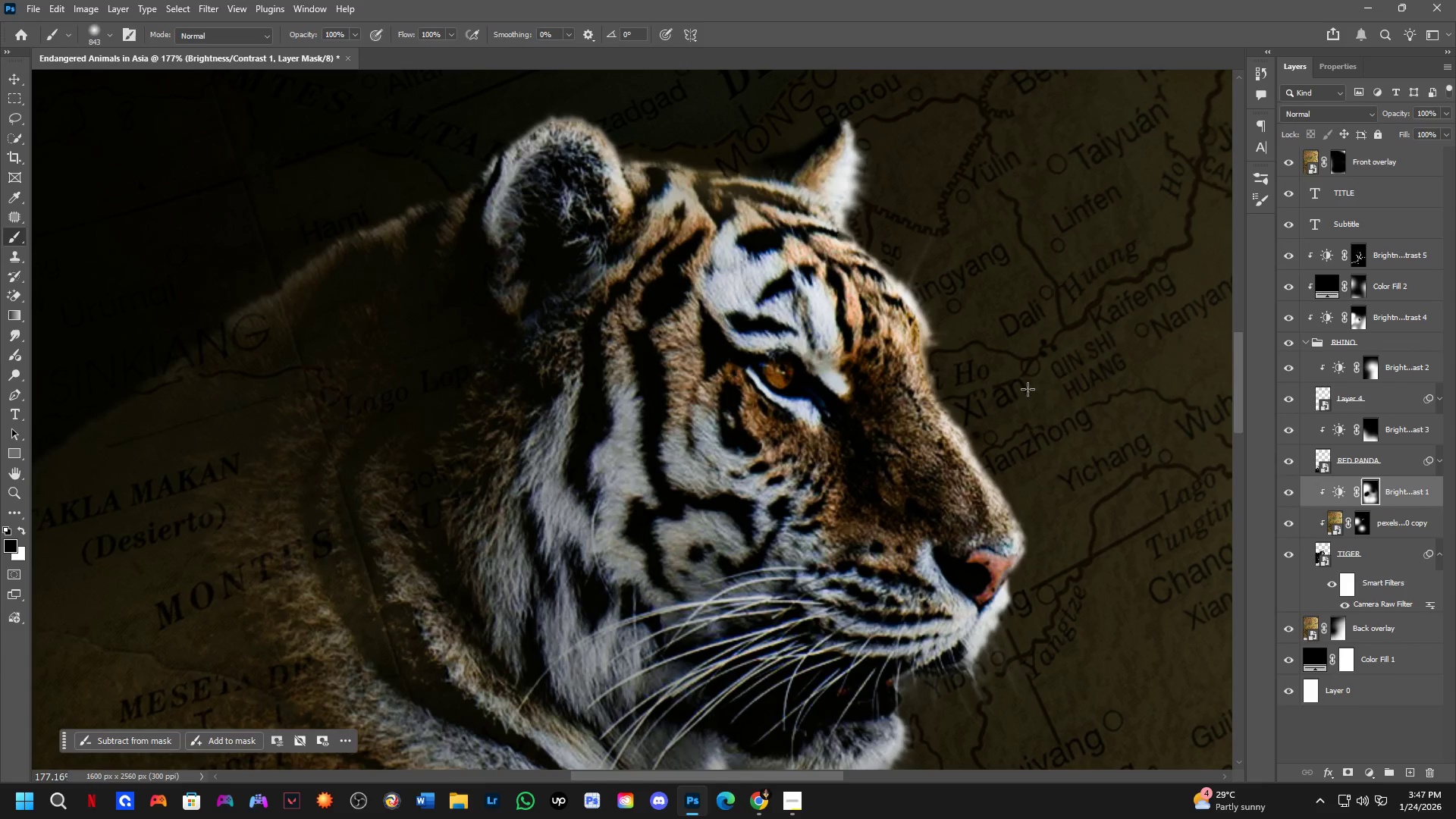 
double_click([1298, 555])
 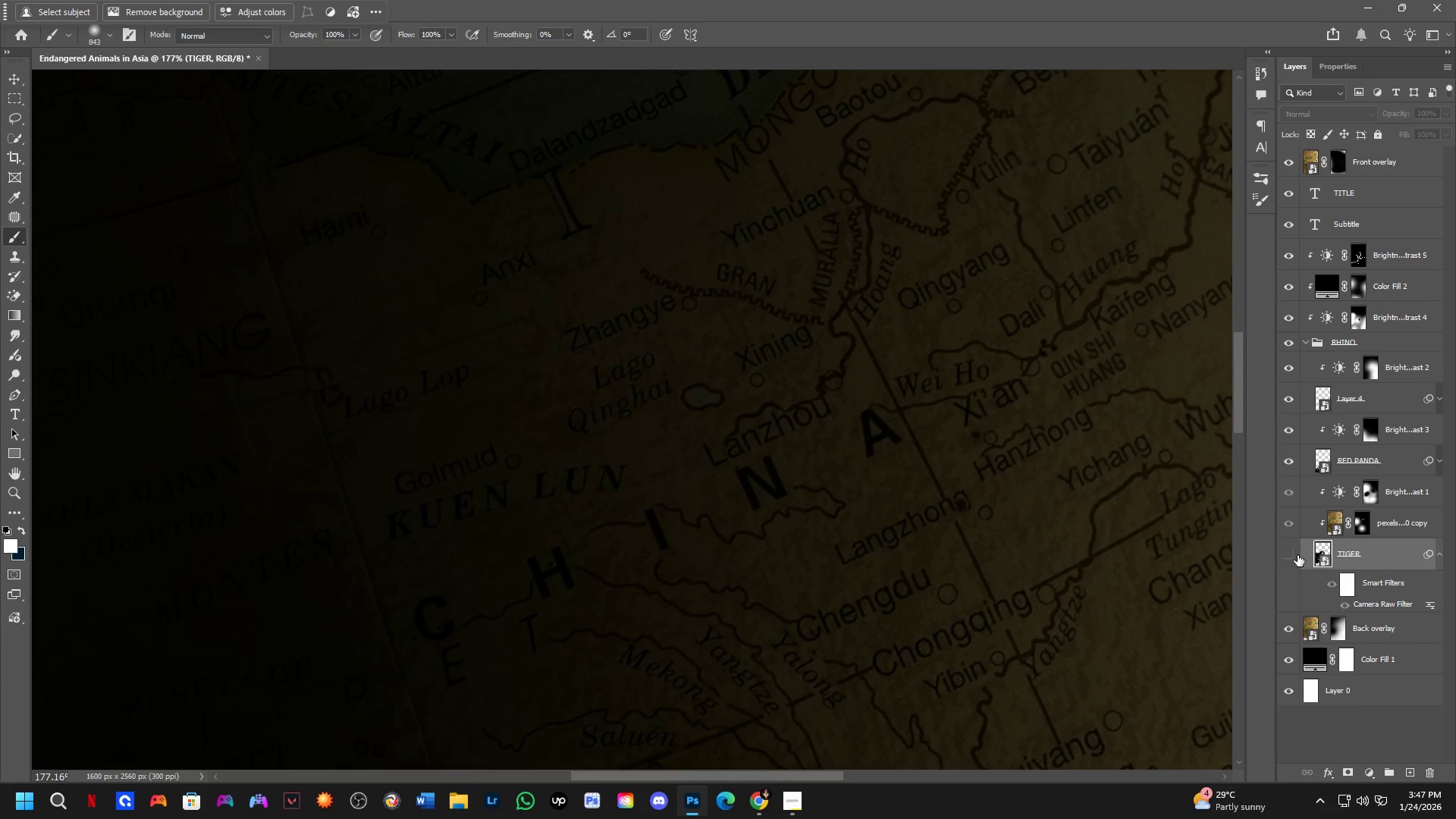 
triple_click([1298, 555])
 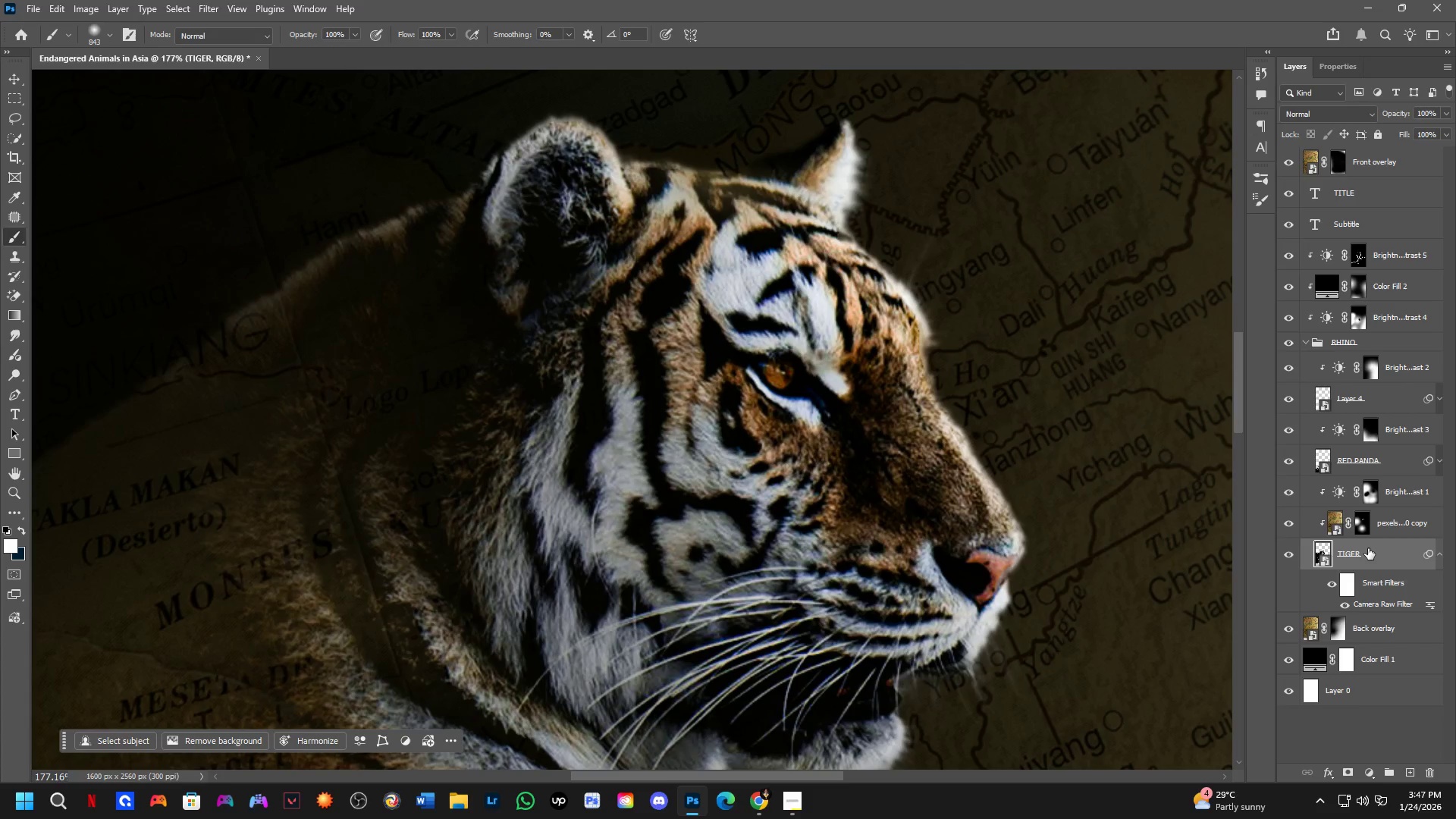 
triple_click([1368, 548])
 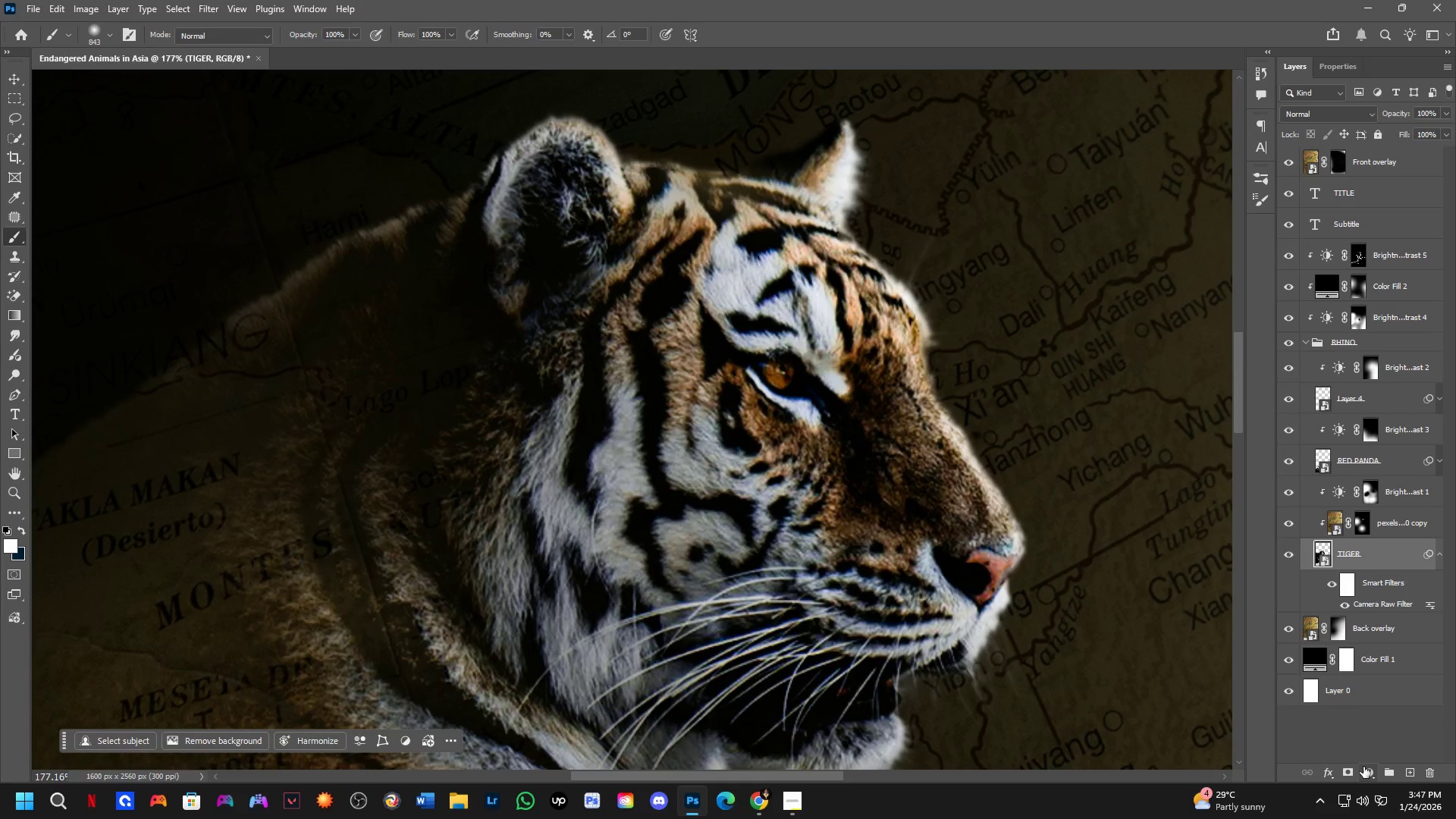 
left_click([1367, 772])
 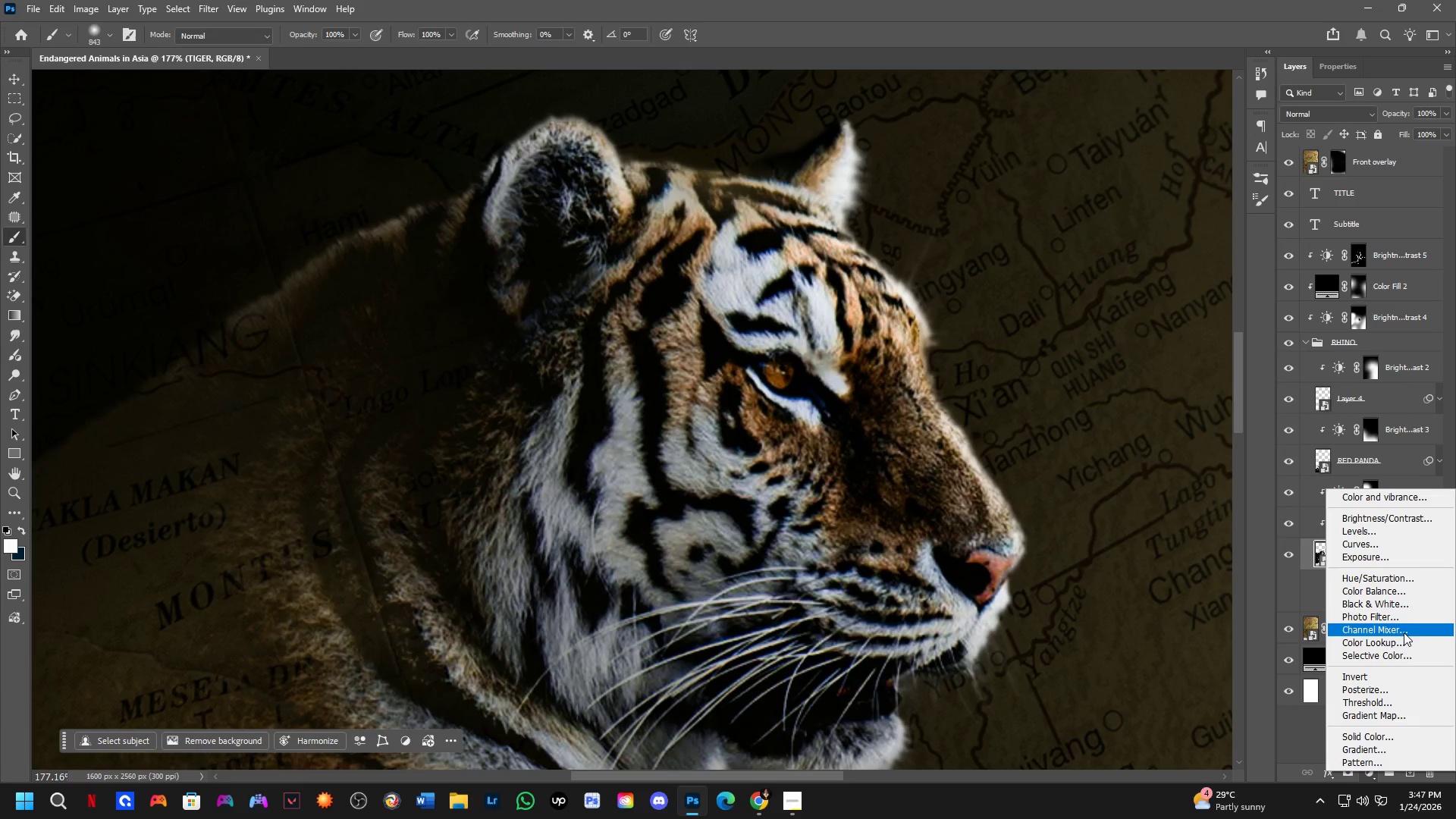 
left_click_drag(start_coordinate=[1404, 611], to_coordinate=[1373, 735])
 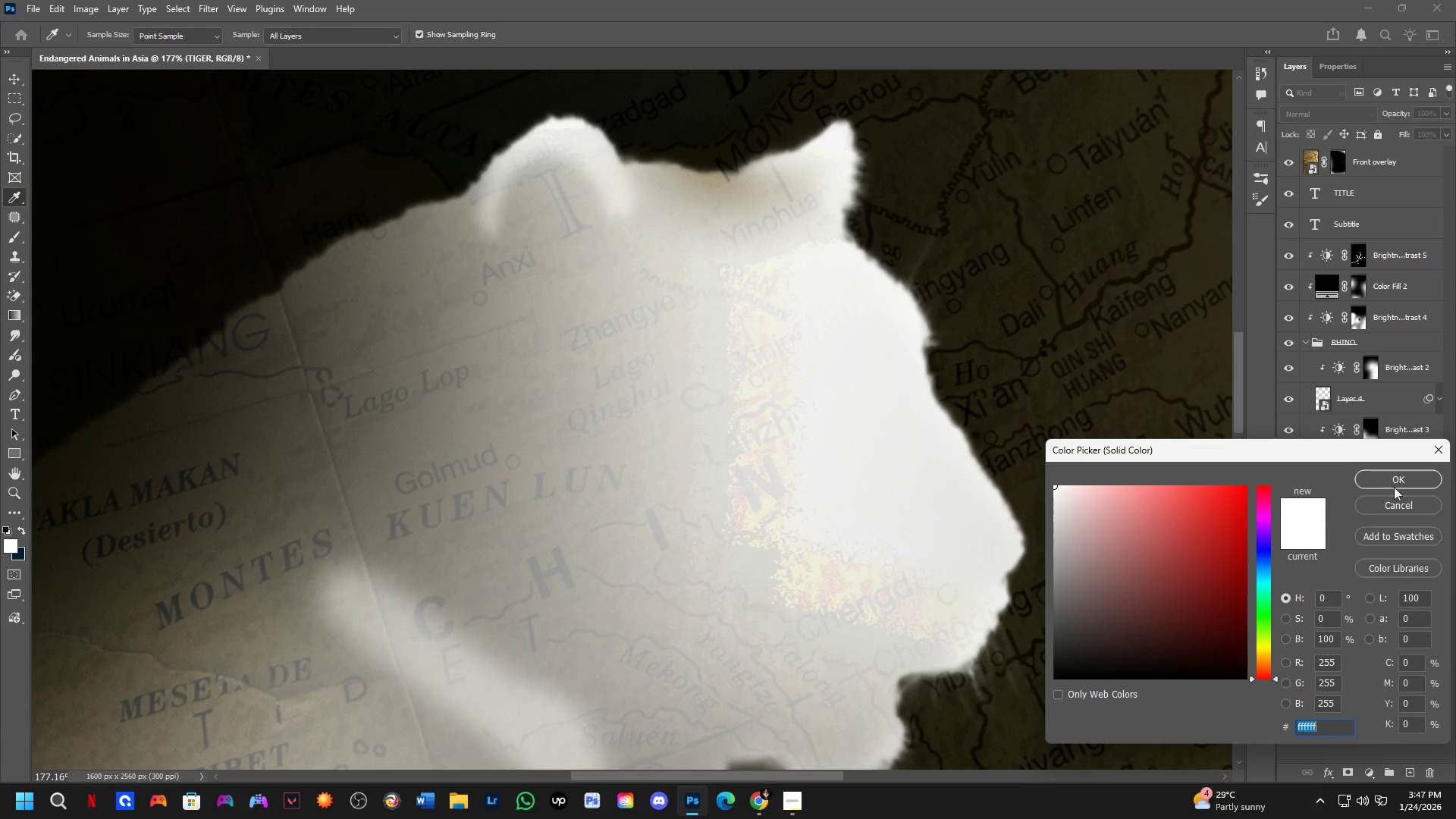 
left_click([1404, 485])
 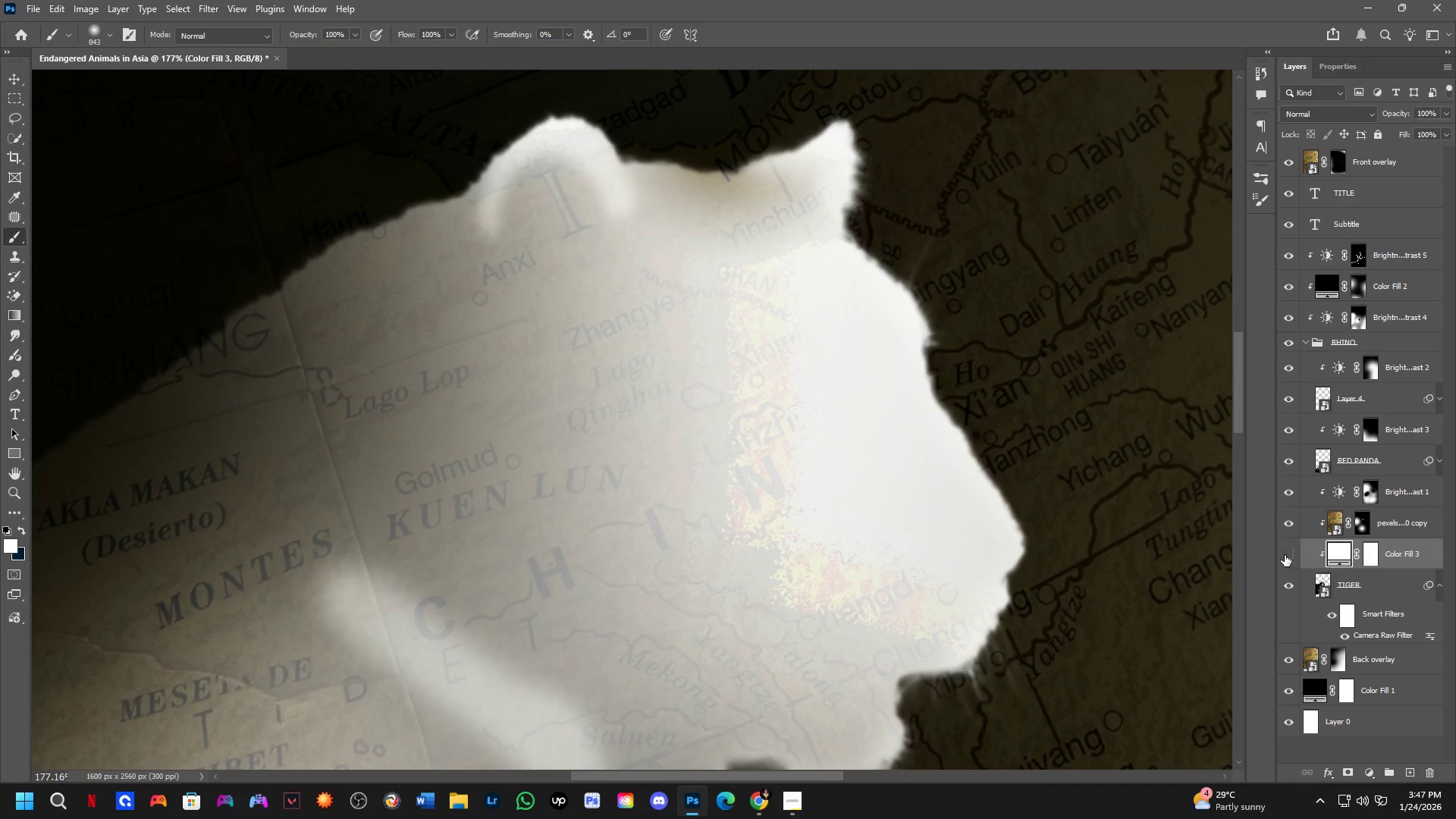 
double_click([1338, 554])
 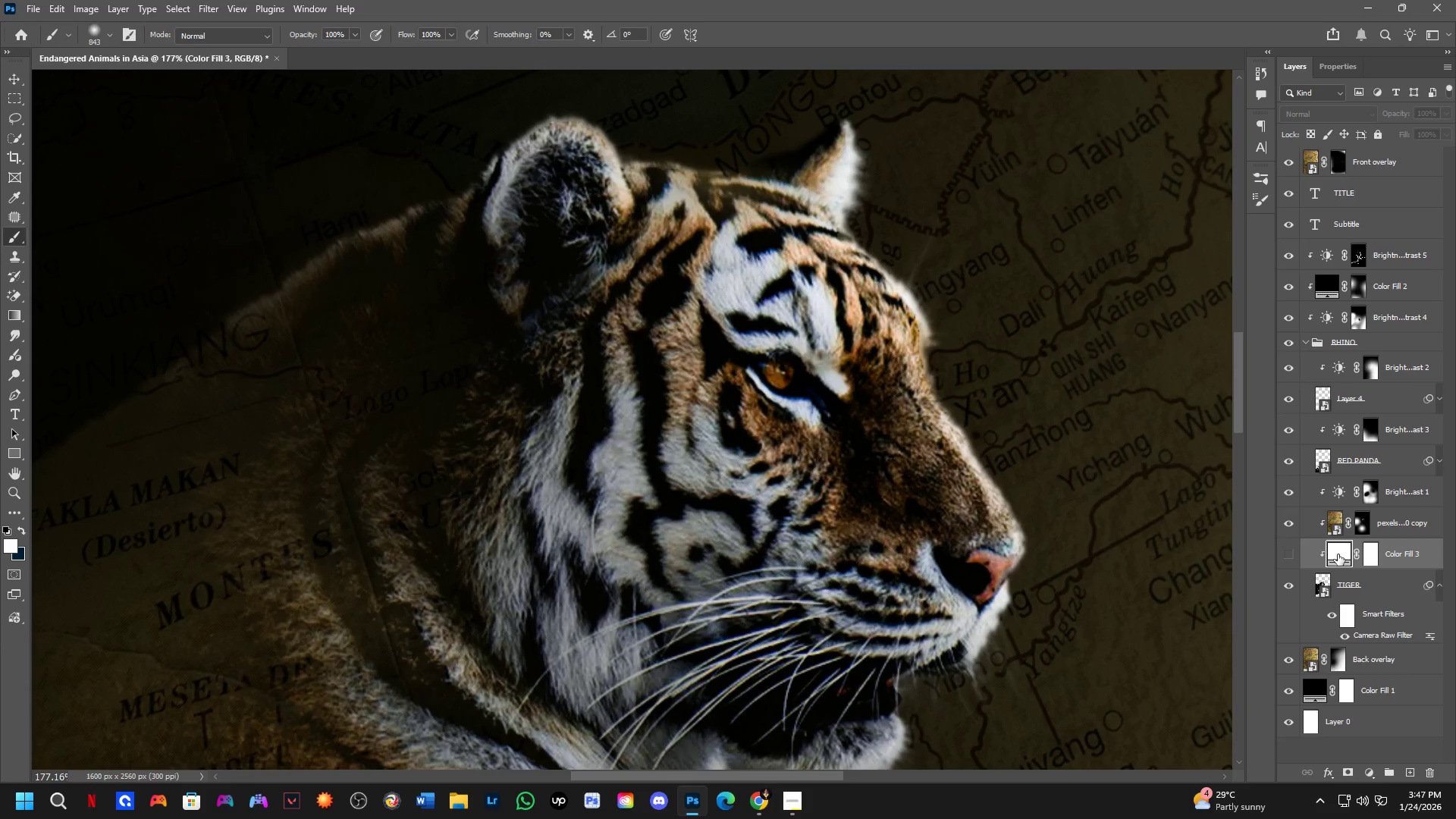 
triple_click([1338, 554])
 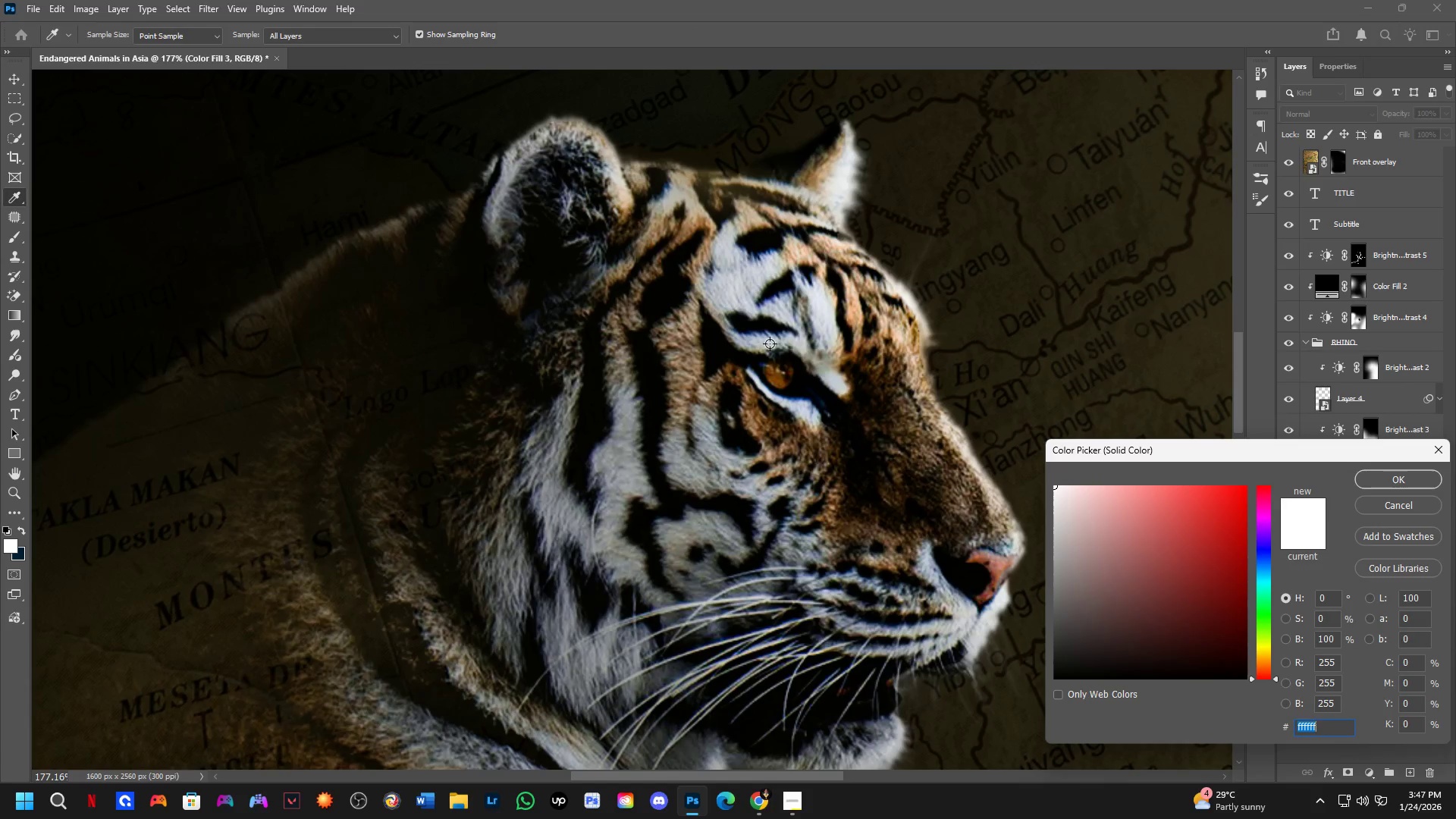 
left_click_drag(start_coordinate=[780, 362], to_coordinate=[775, 381])
 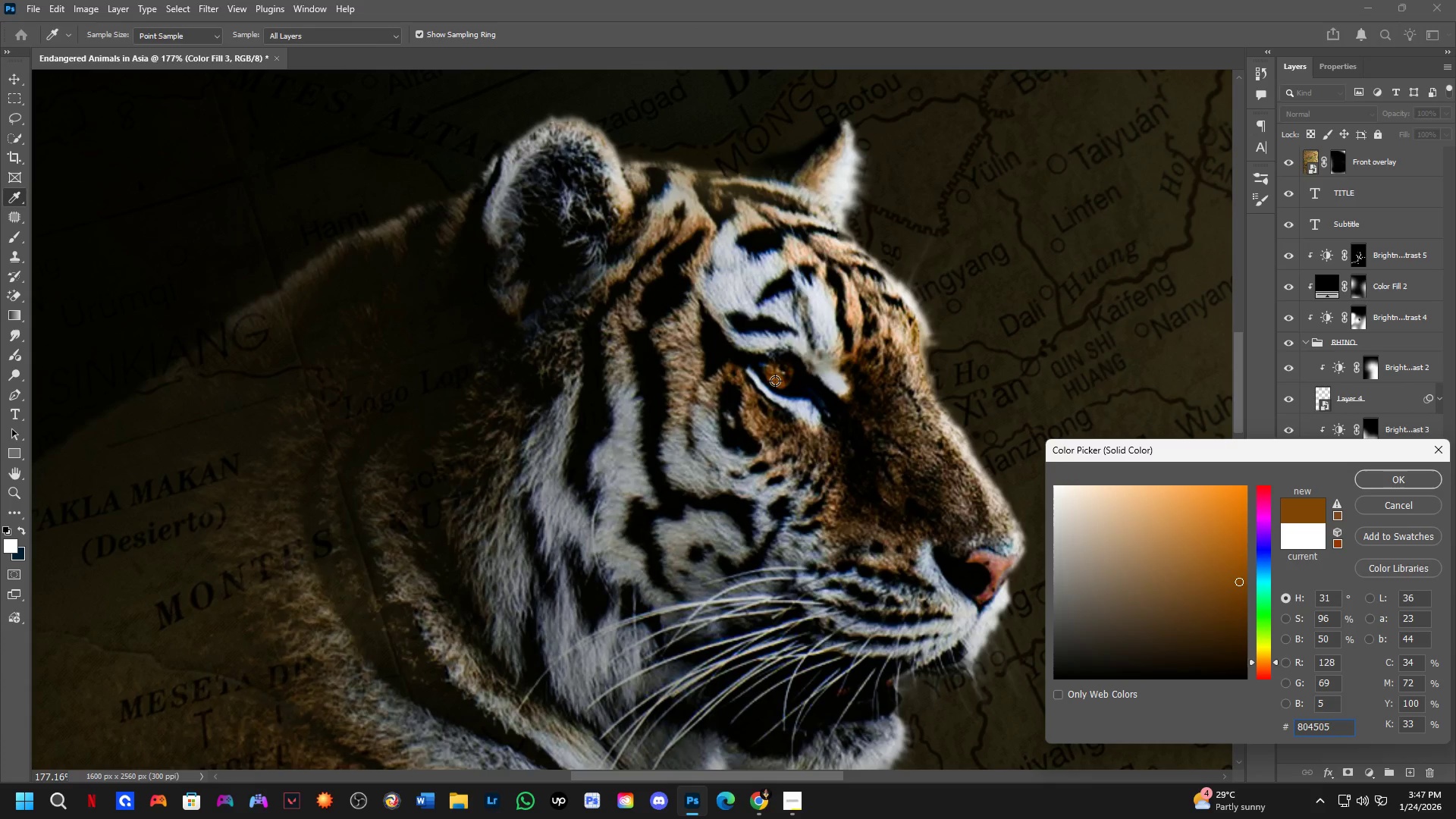 
key(CapsLock)
 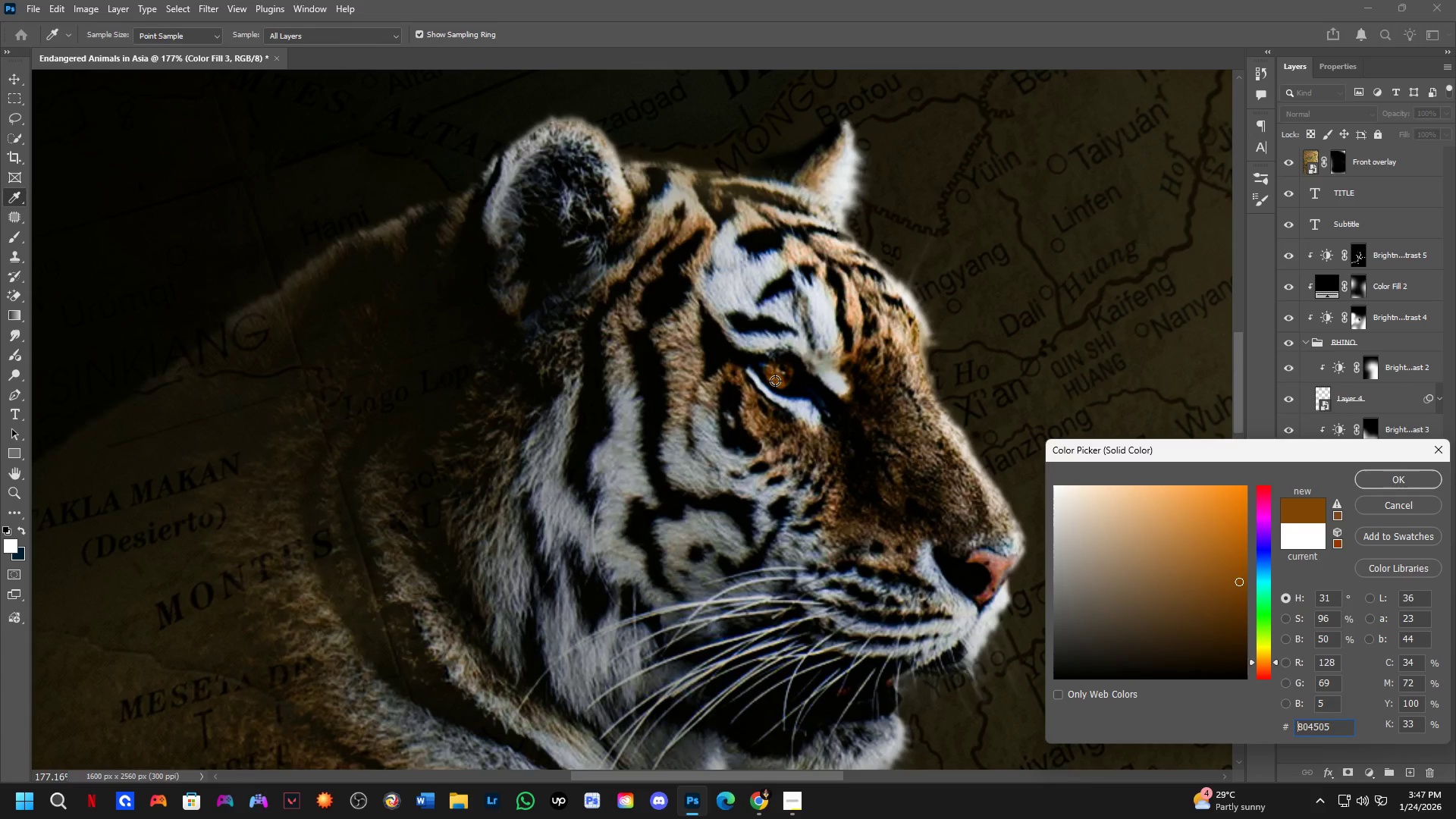 
key(CapsLock)
 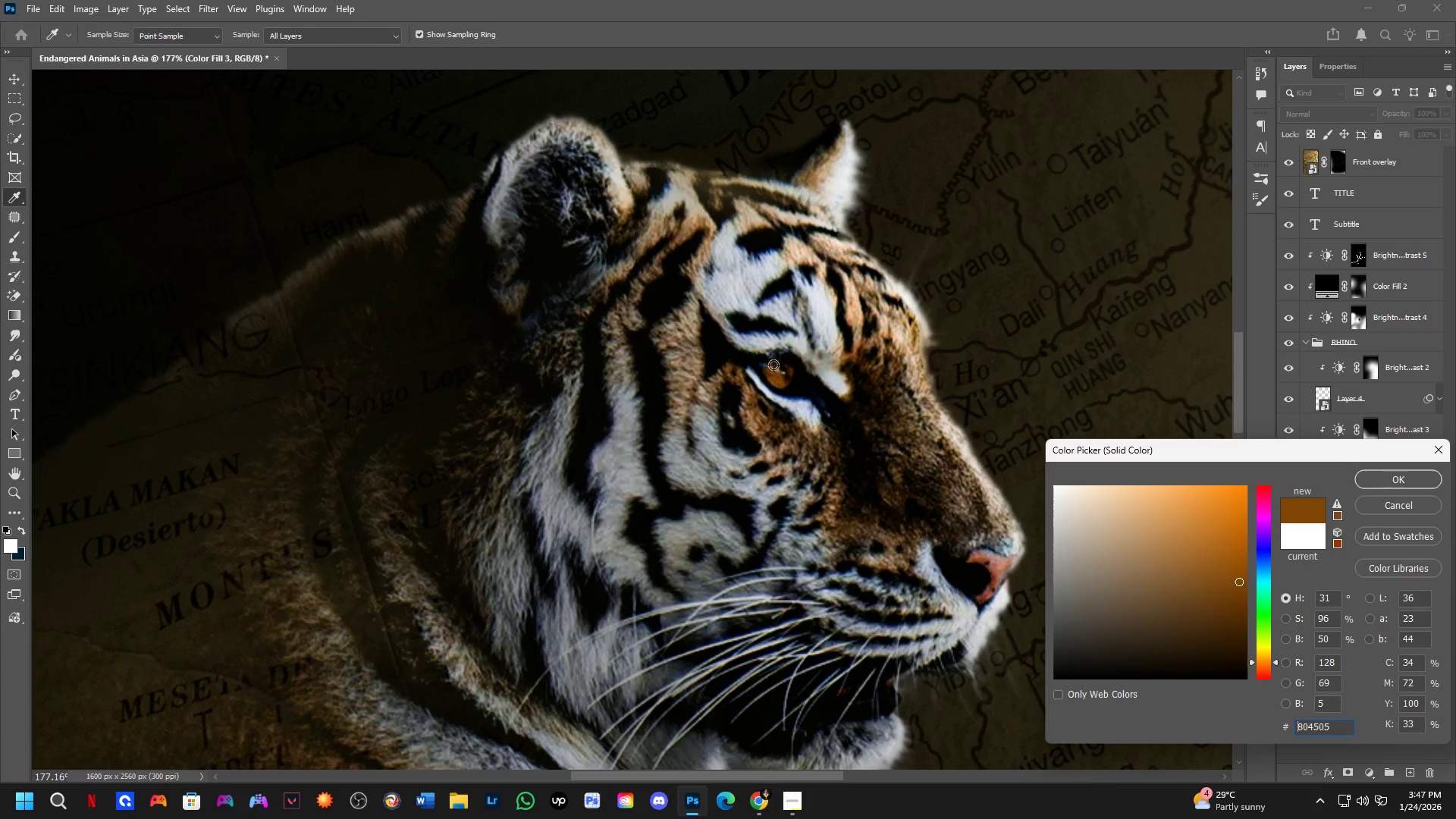 
key(CapsLock)
 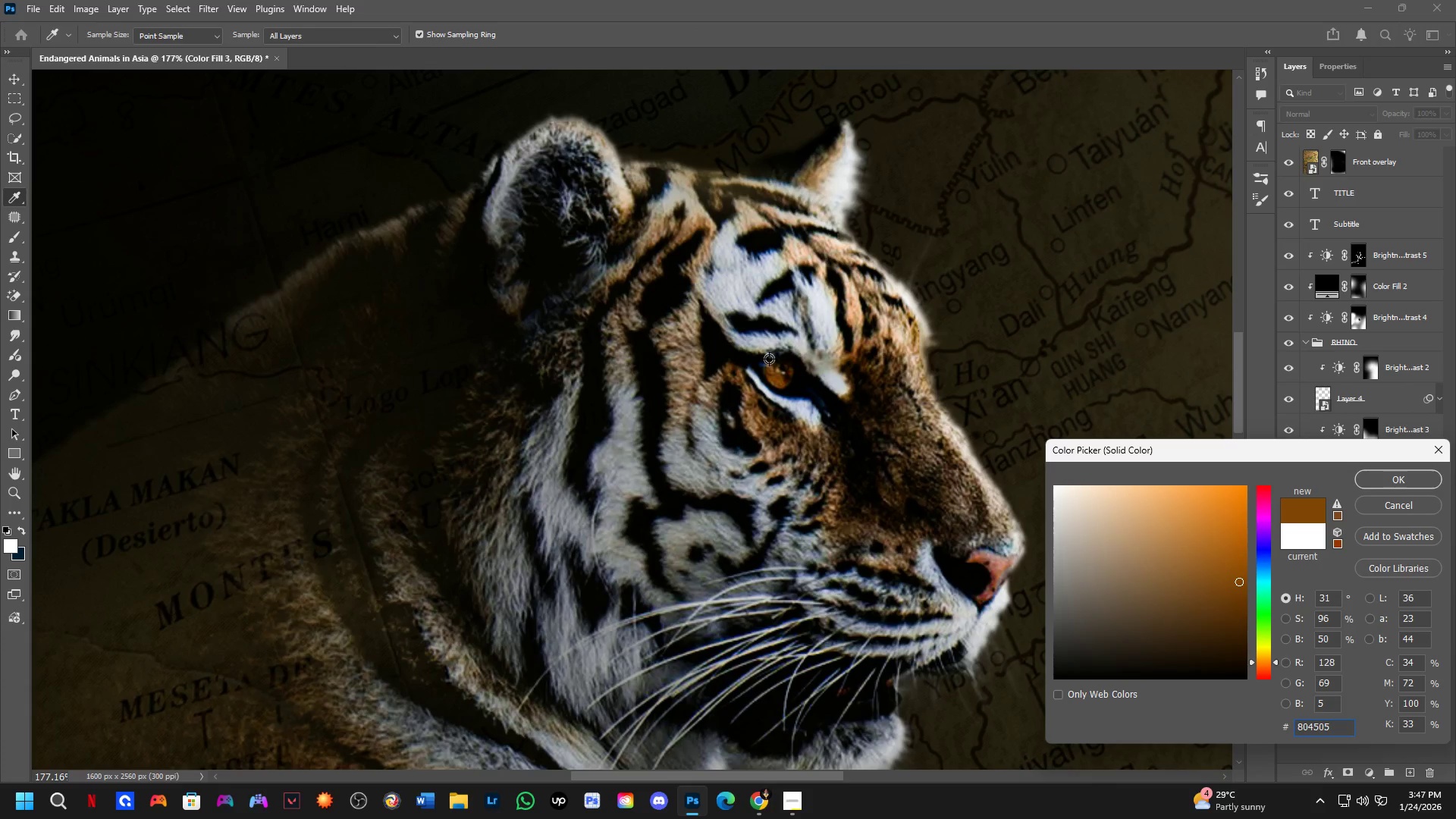 
key(CapsLock)
 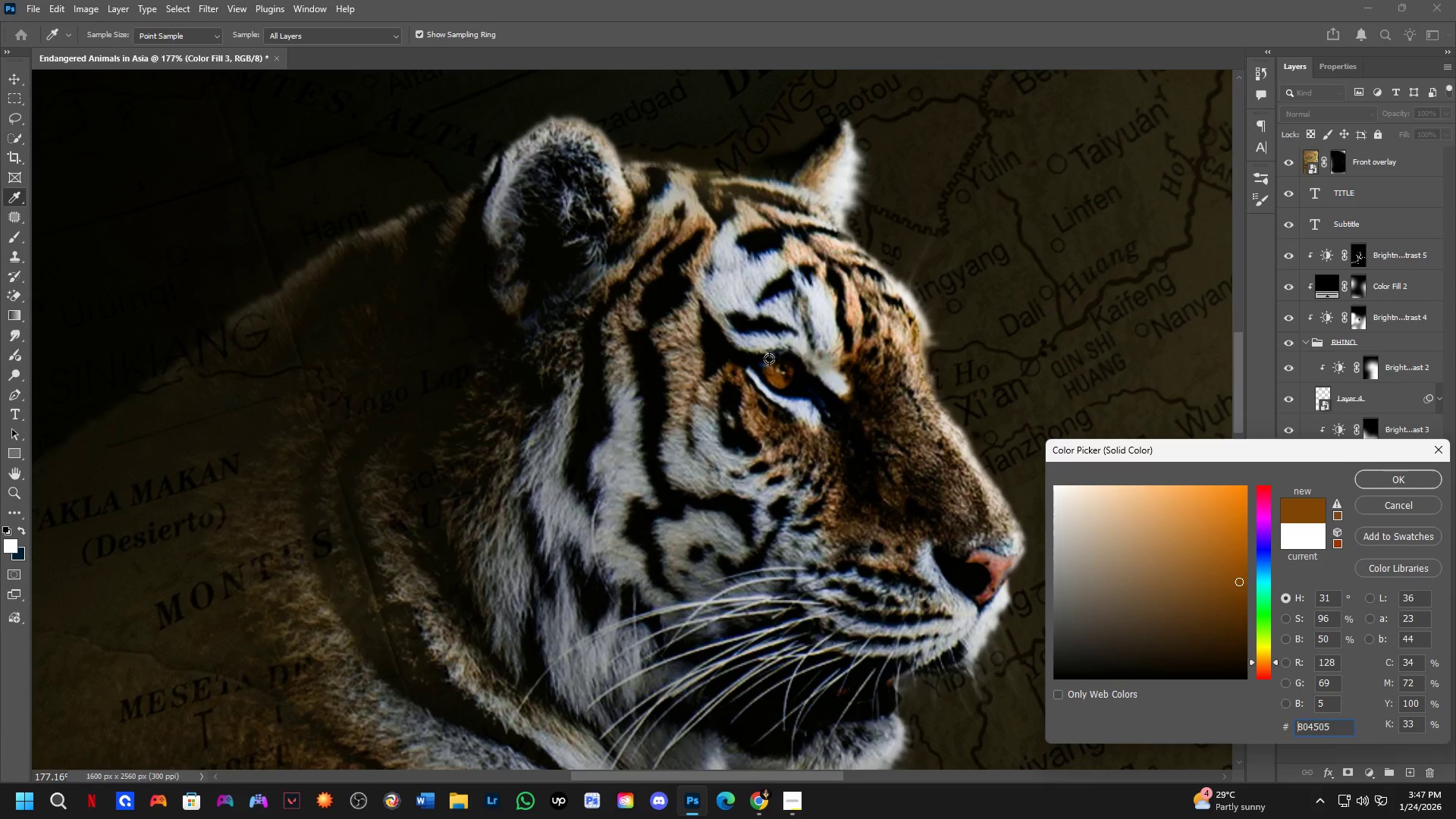 
key(Tab)
 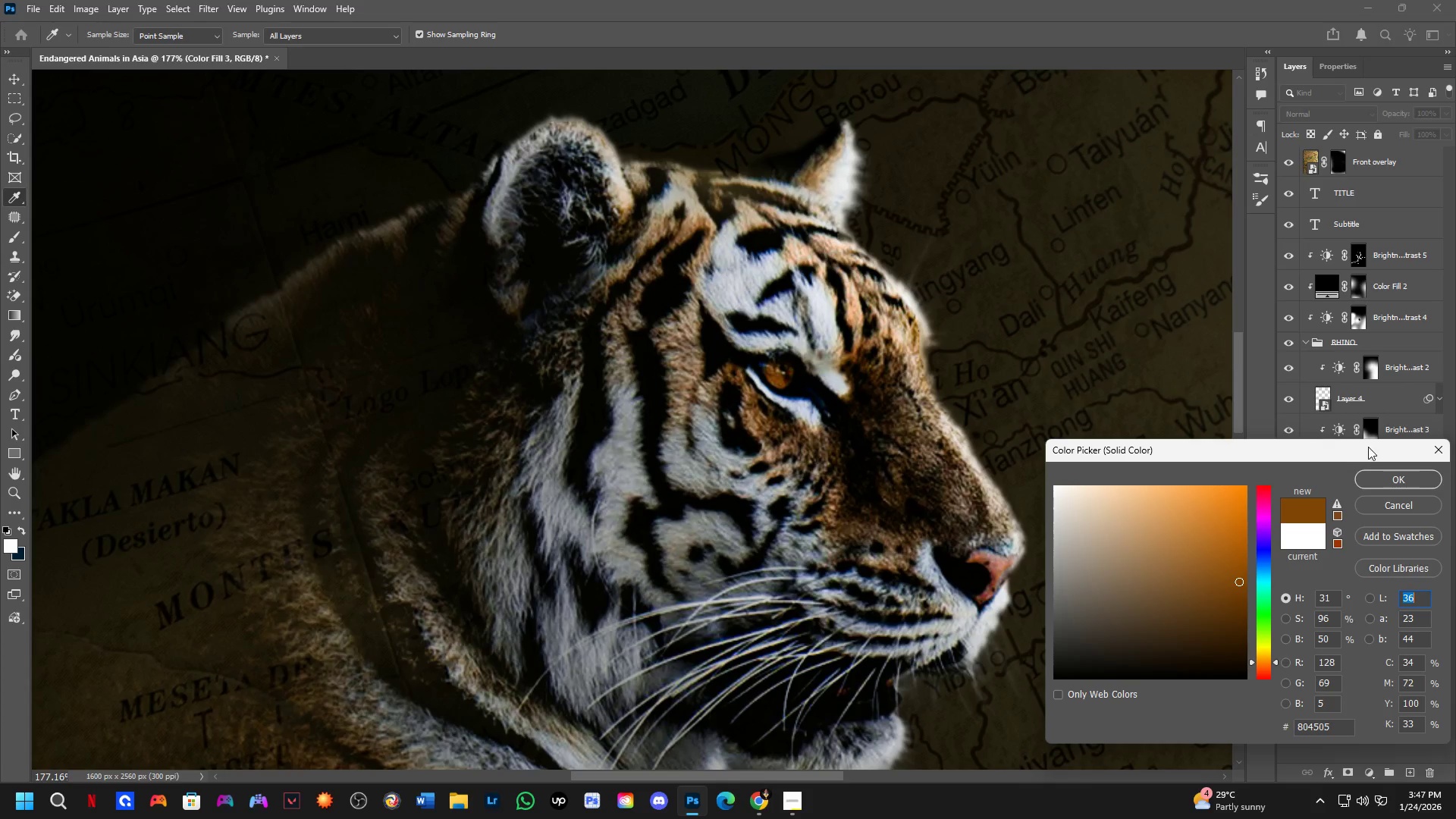 
left_click([1398, 479])
 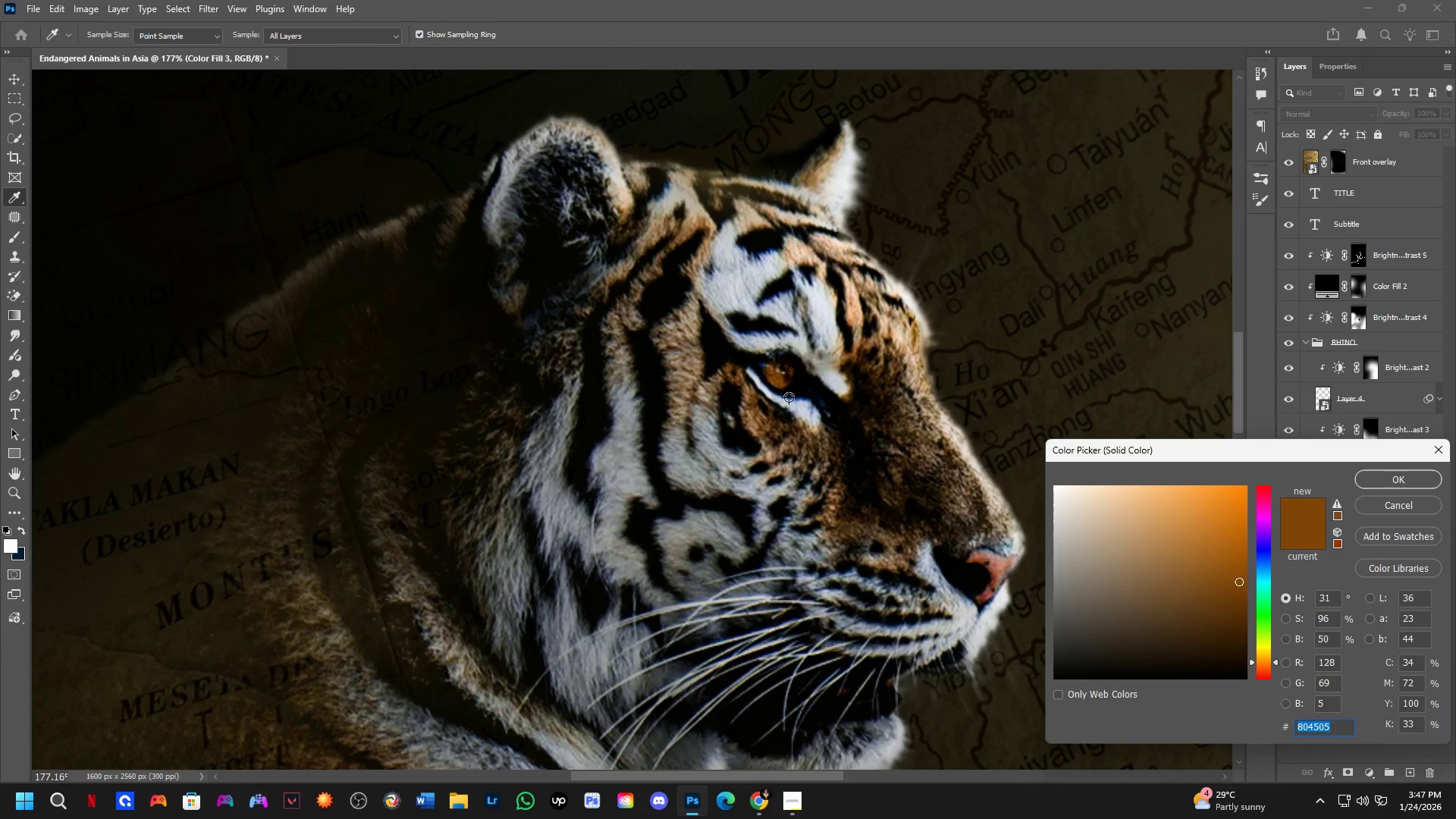 
left_click([1408, 480])
 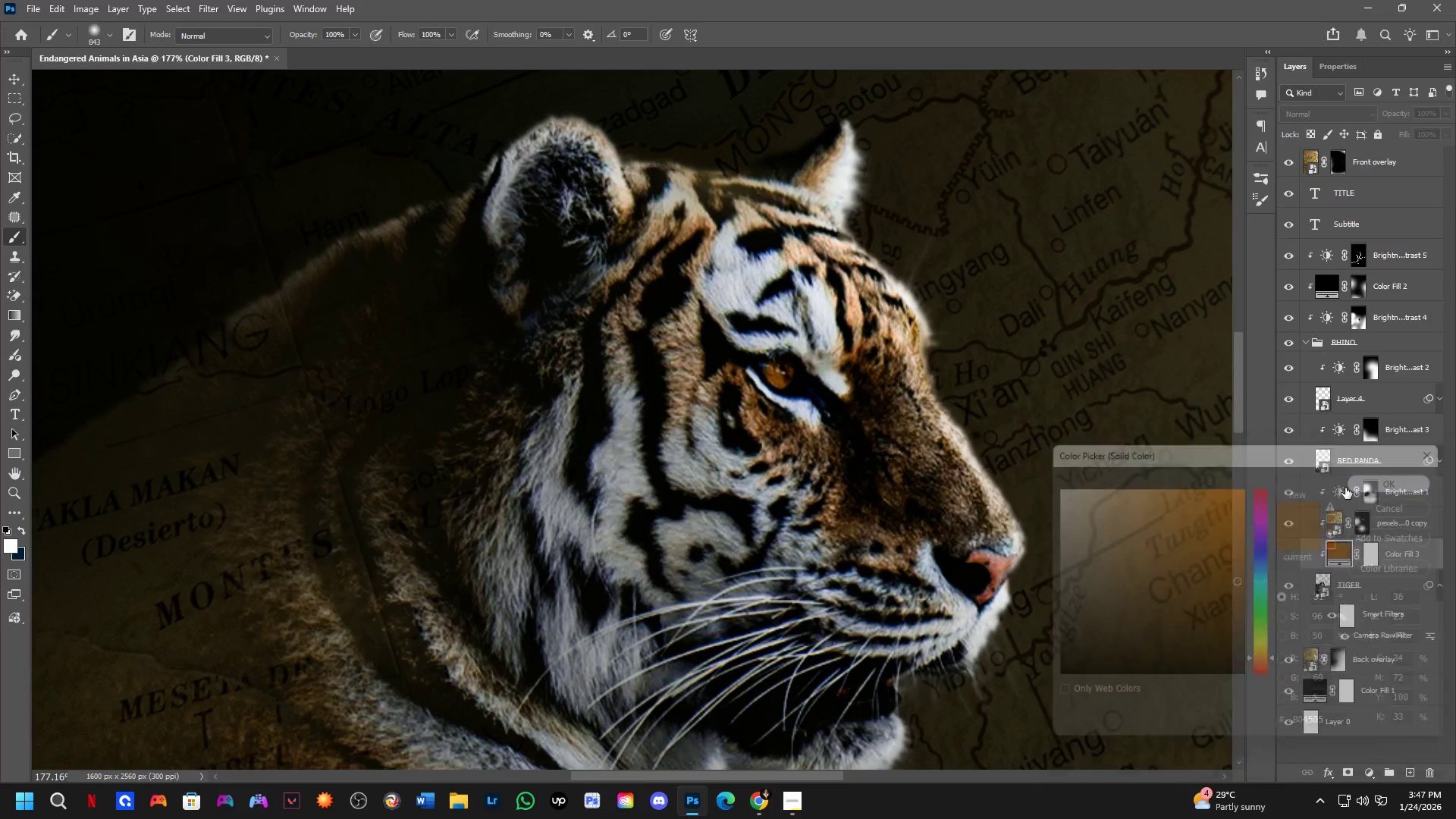 
key(Tab)
 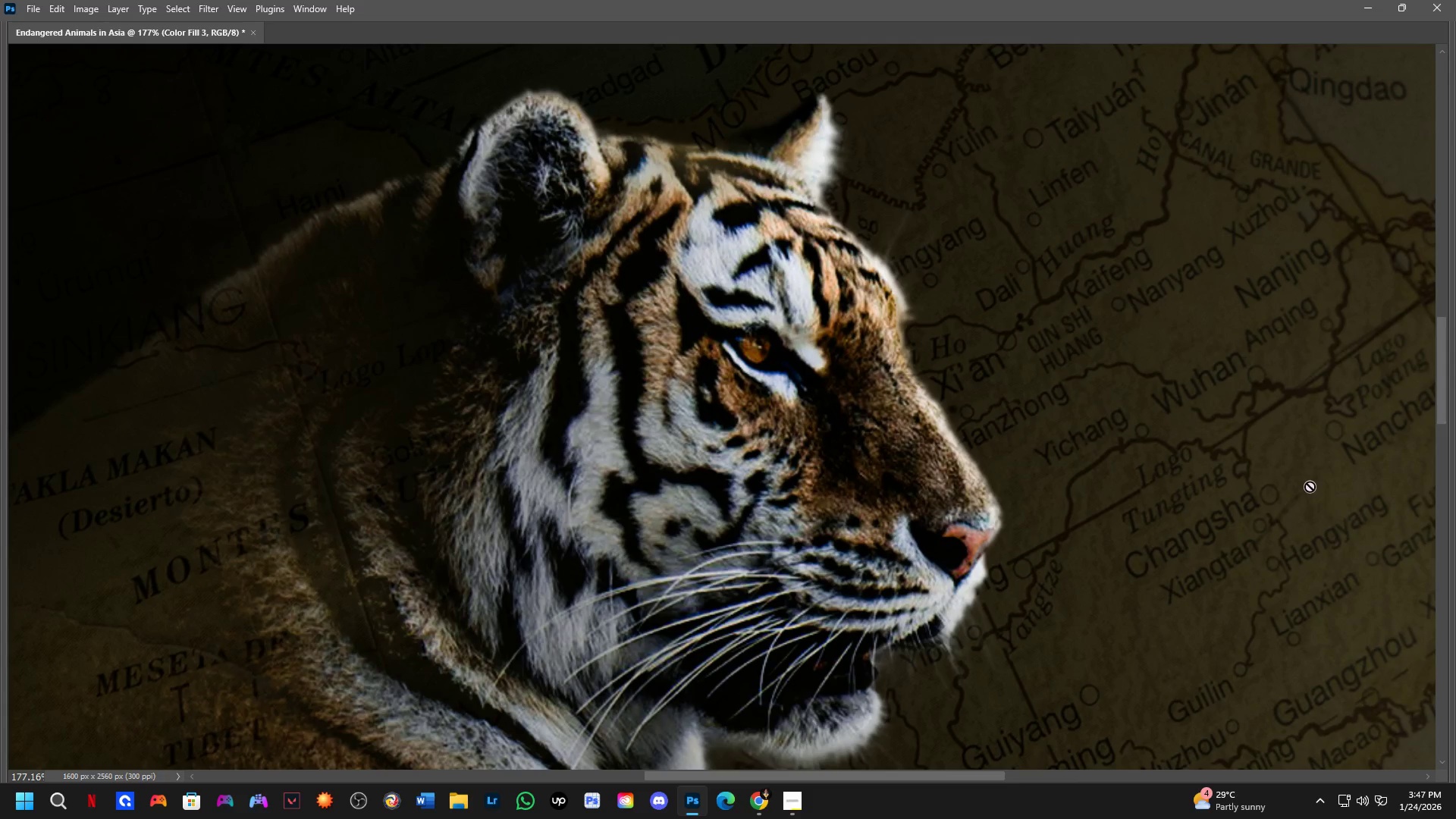 
key(CapsLock)
 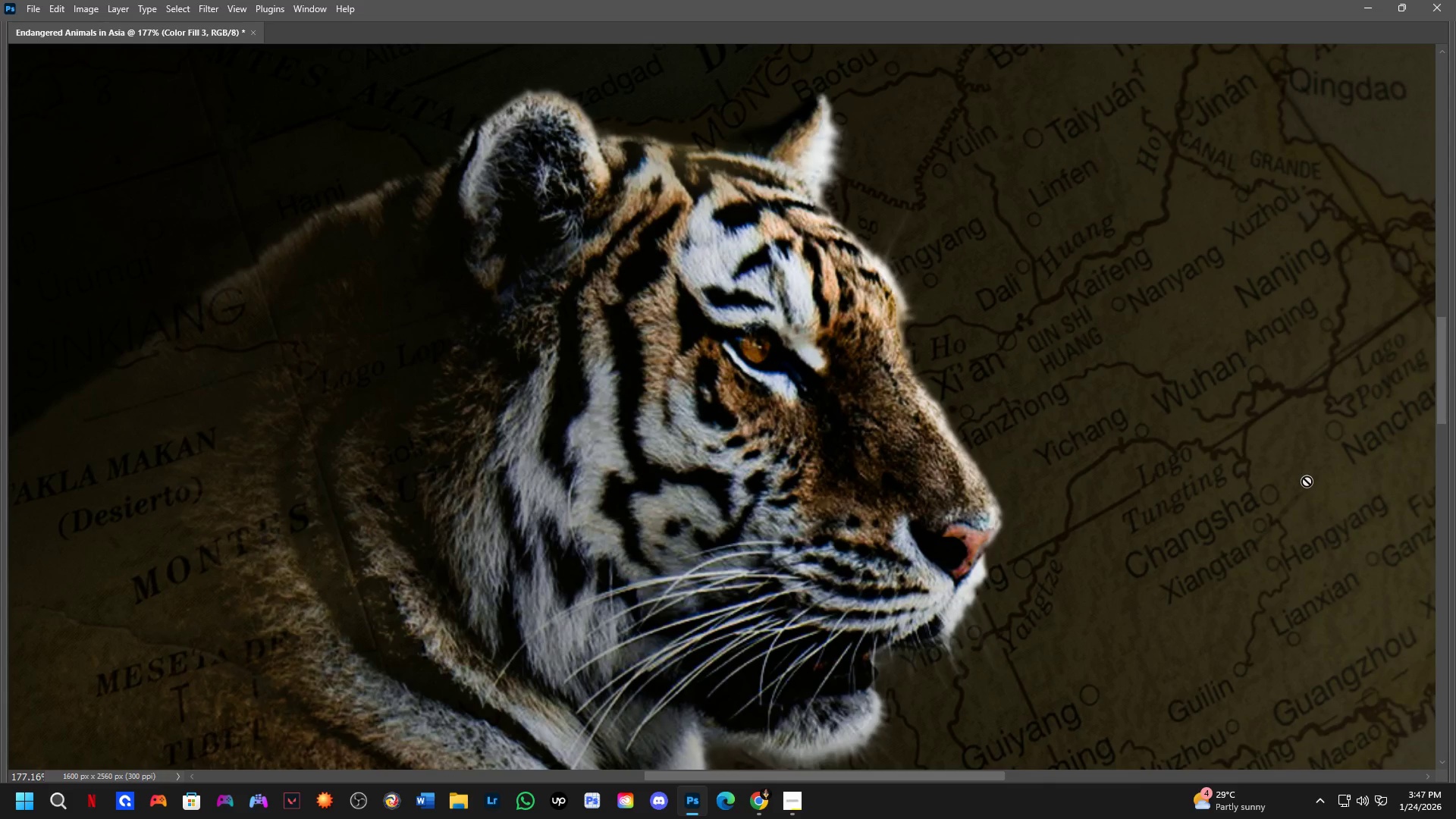 
key(Backquote)
 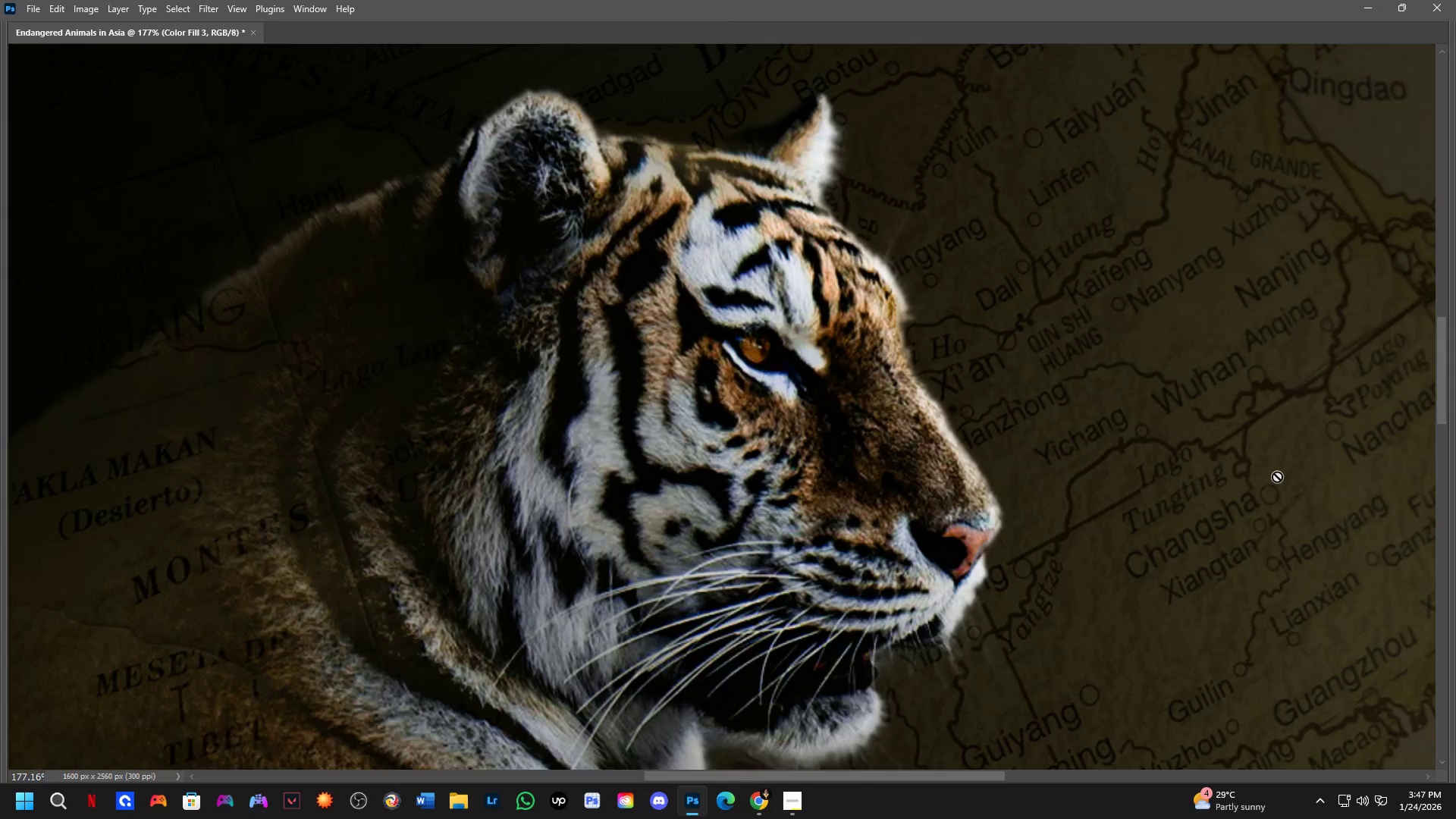 
key(Tab)
 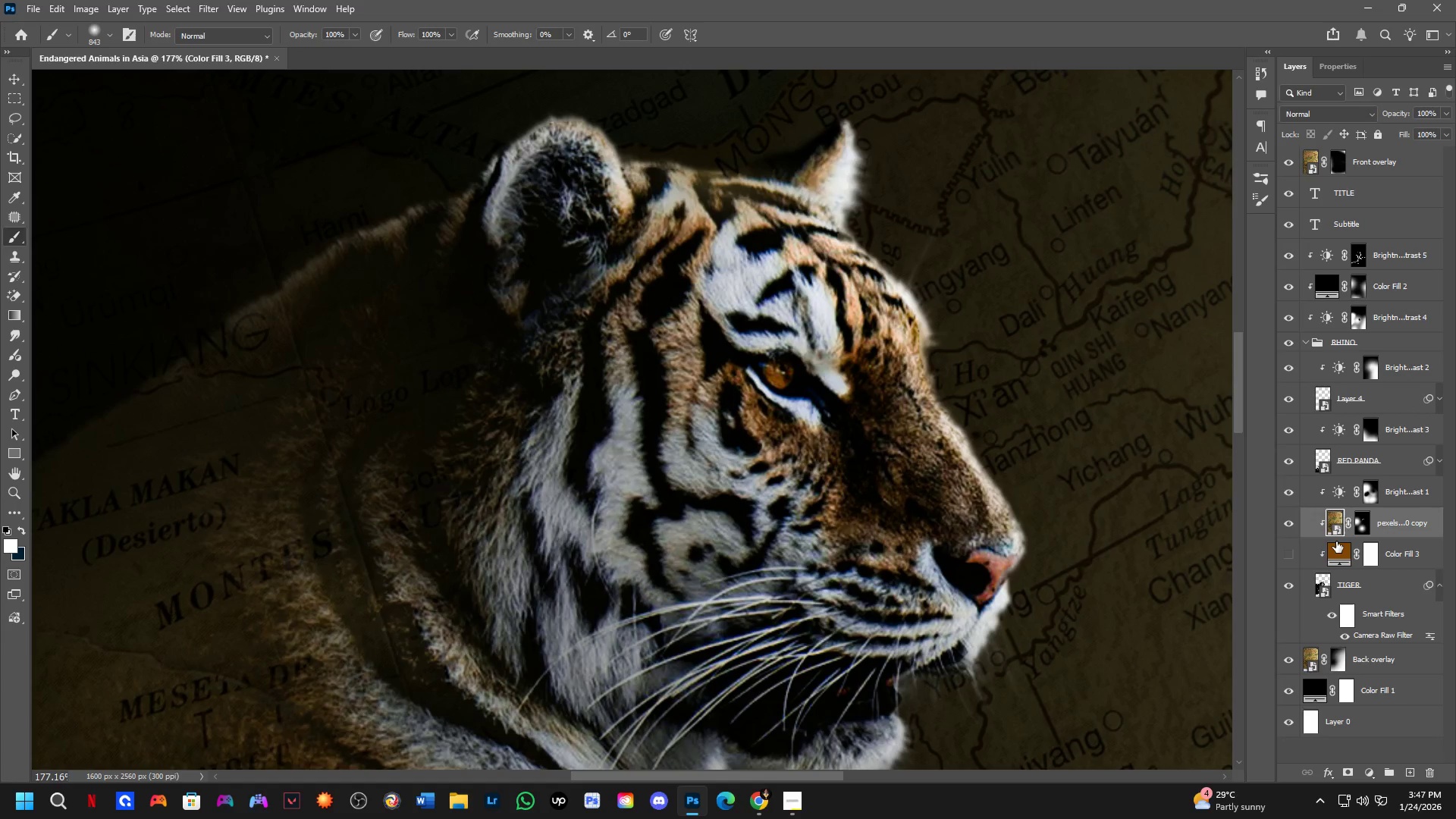 
double_click([1336, 547])
 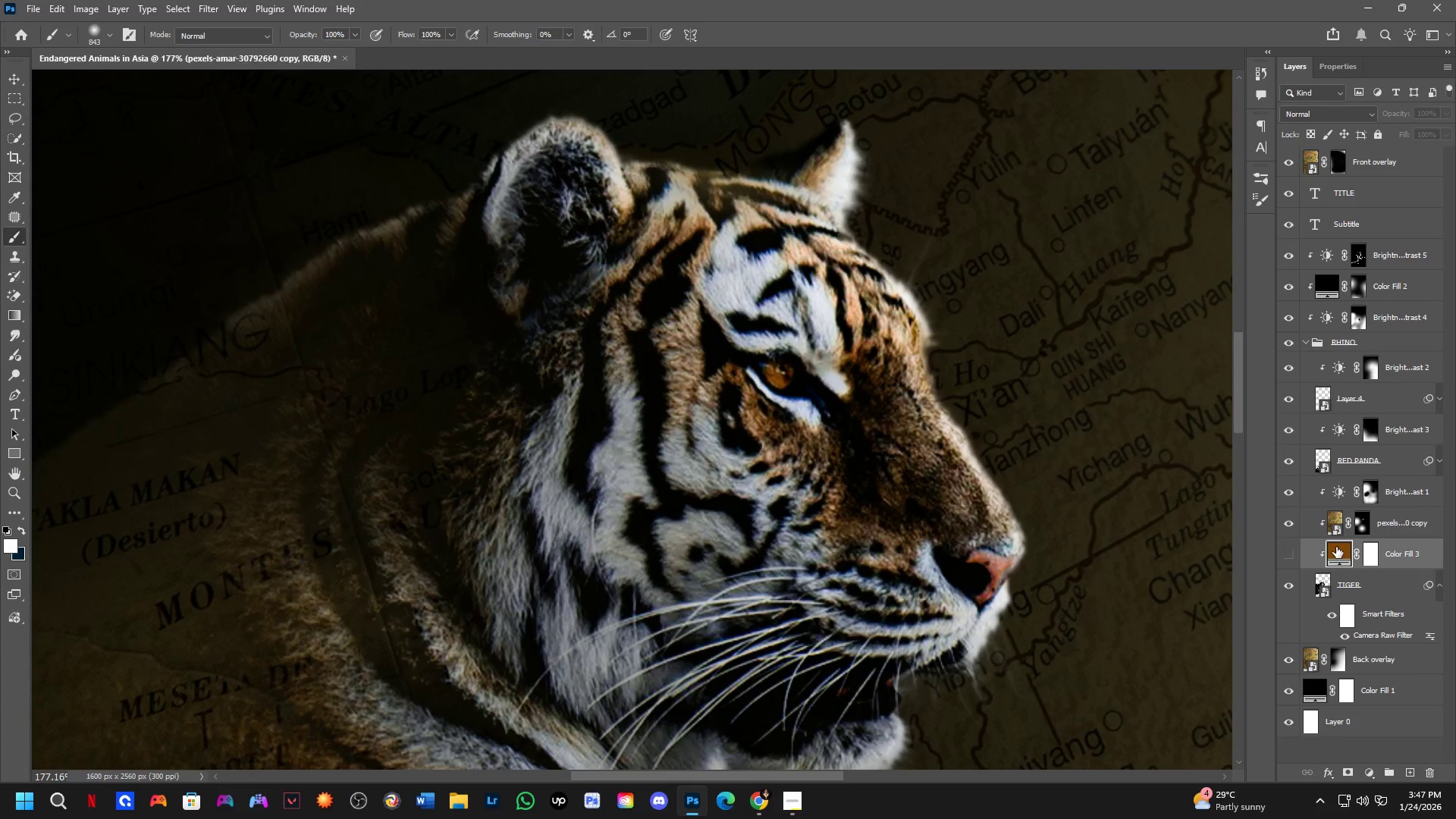 
triple_click([1336, 547])
 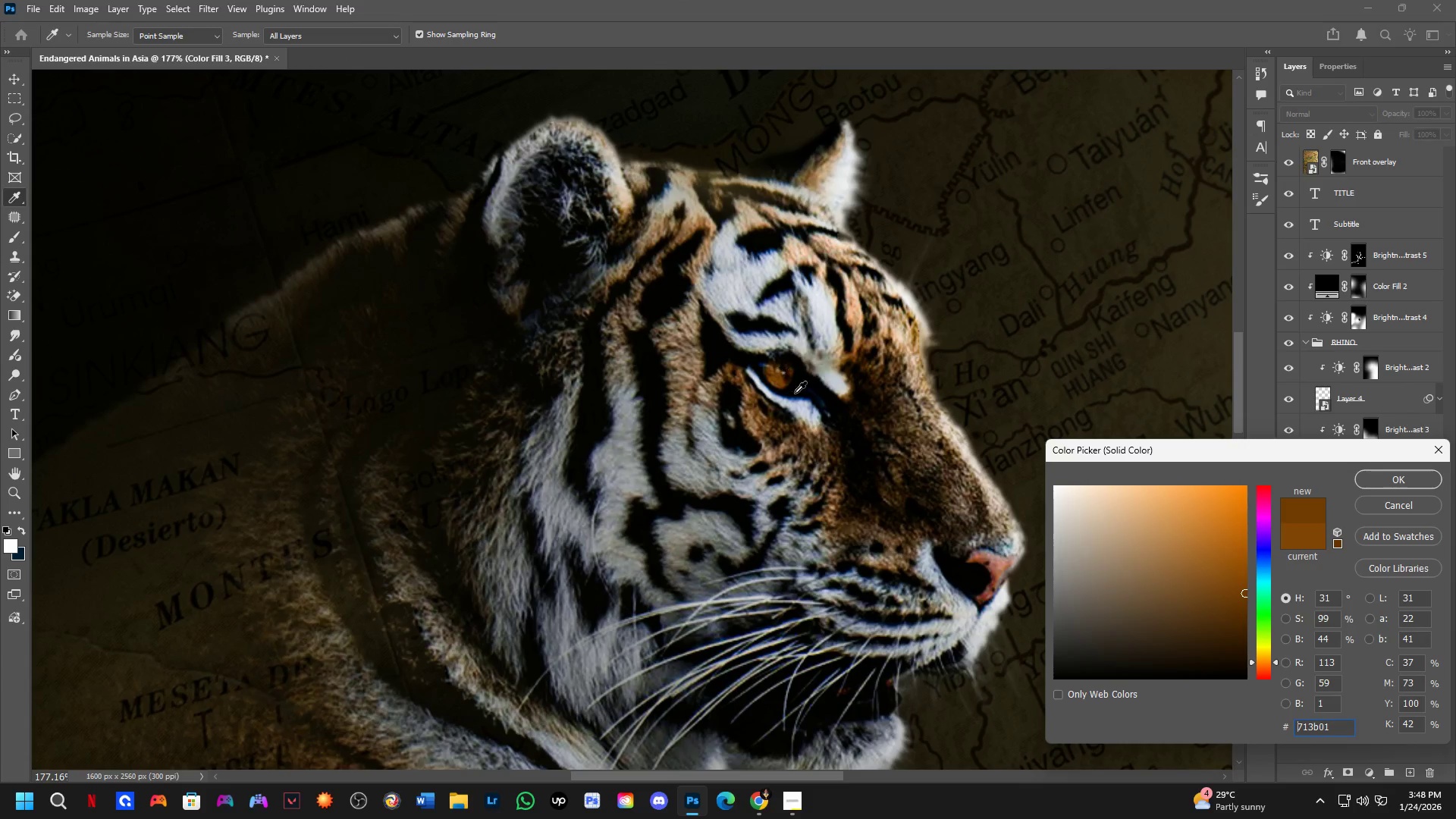 
left_click([1404, 482])
 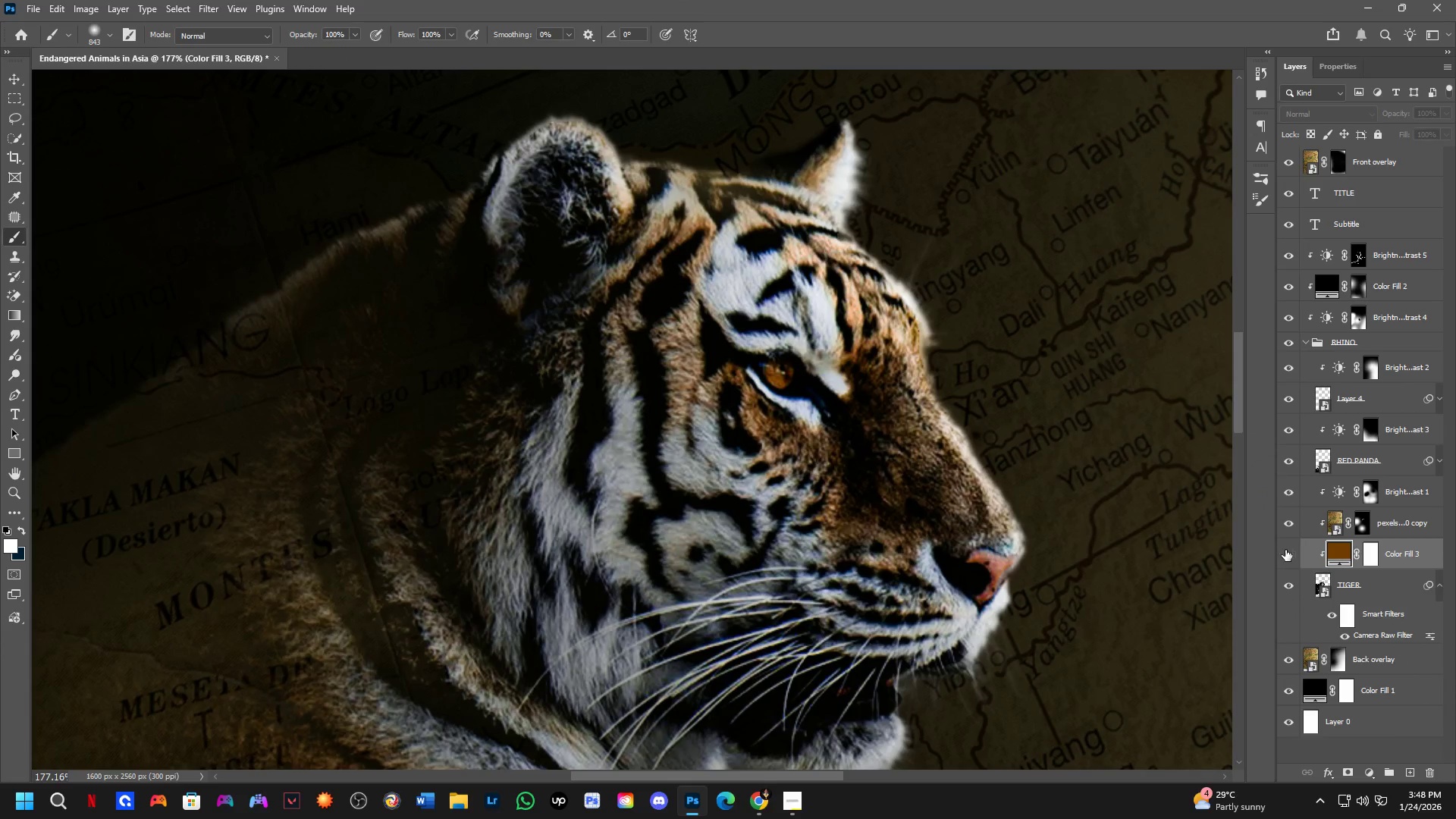 
left_click([1287, 551])
 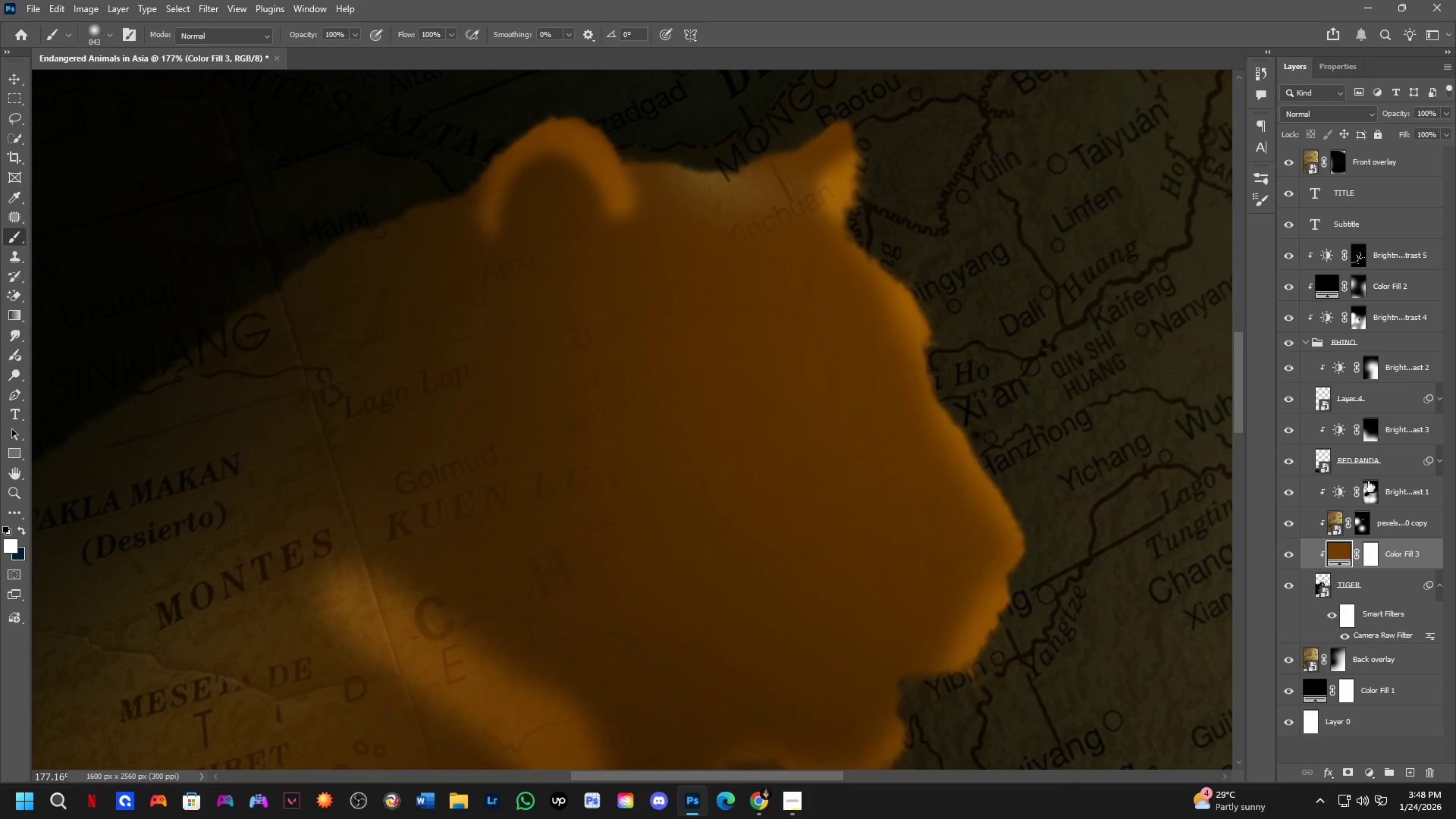 
left_click([1368, 558])
 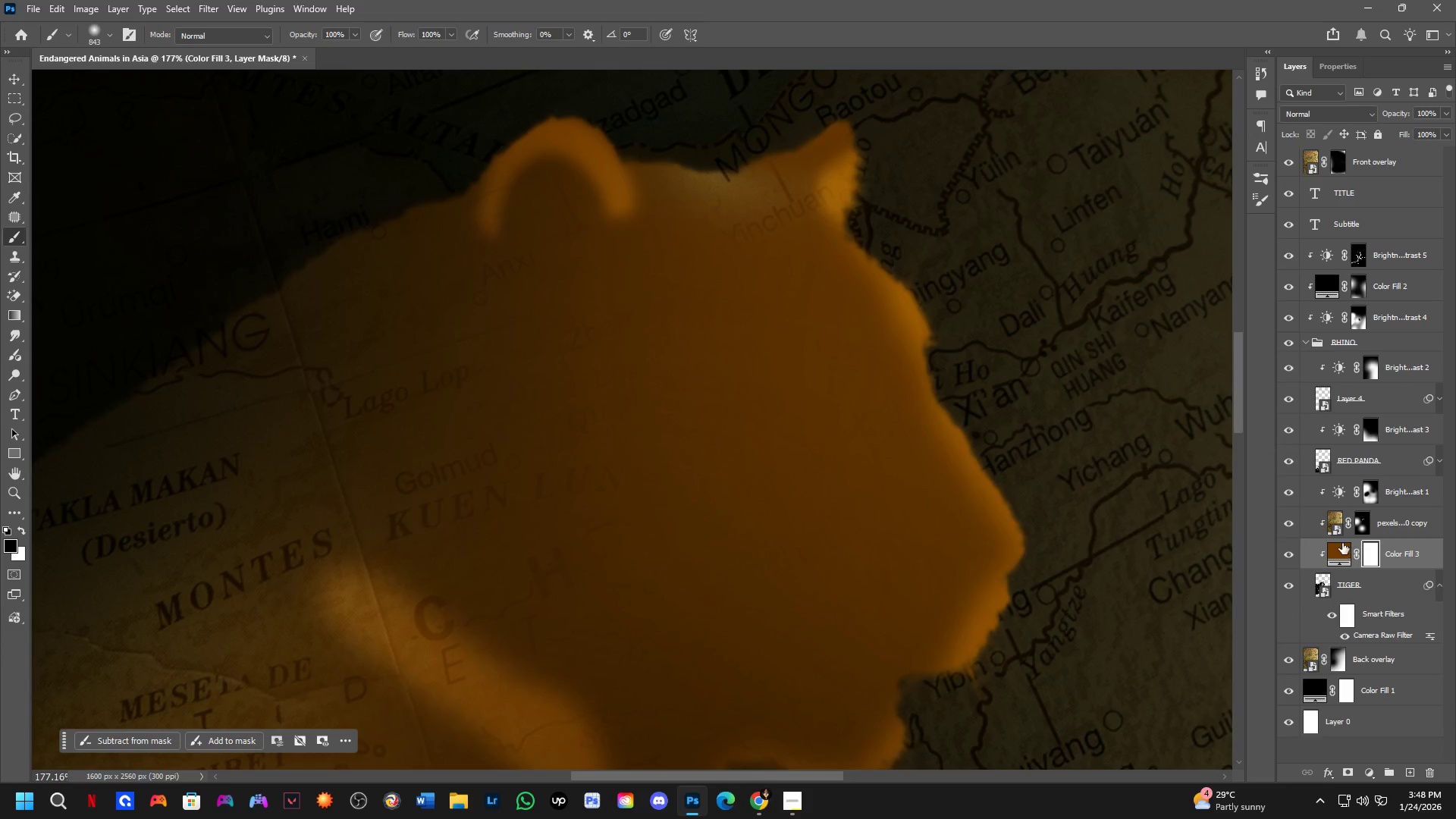 
key(Control+Meta+MetaLeft)
 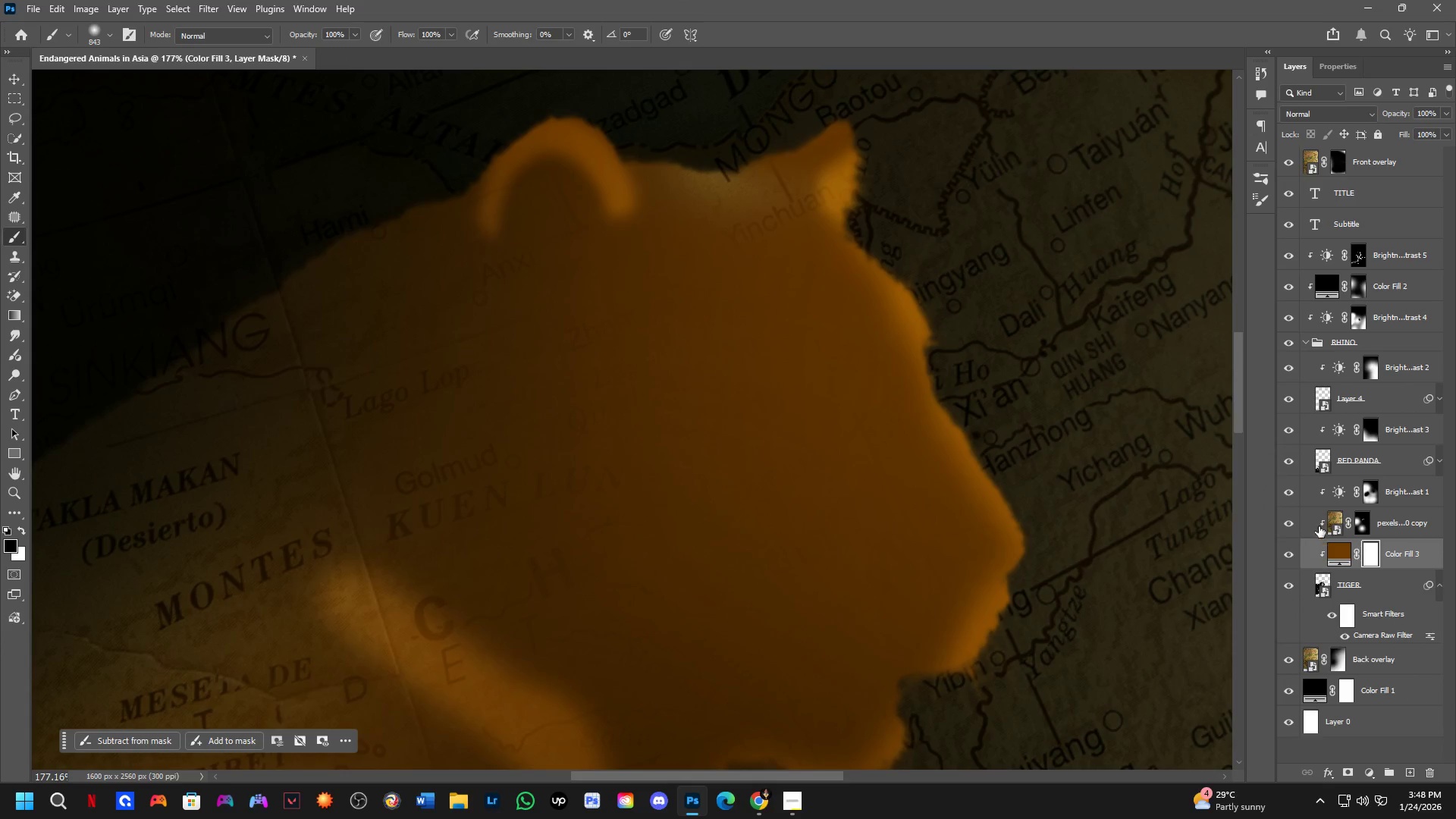 
key(Control+Meta+I)
 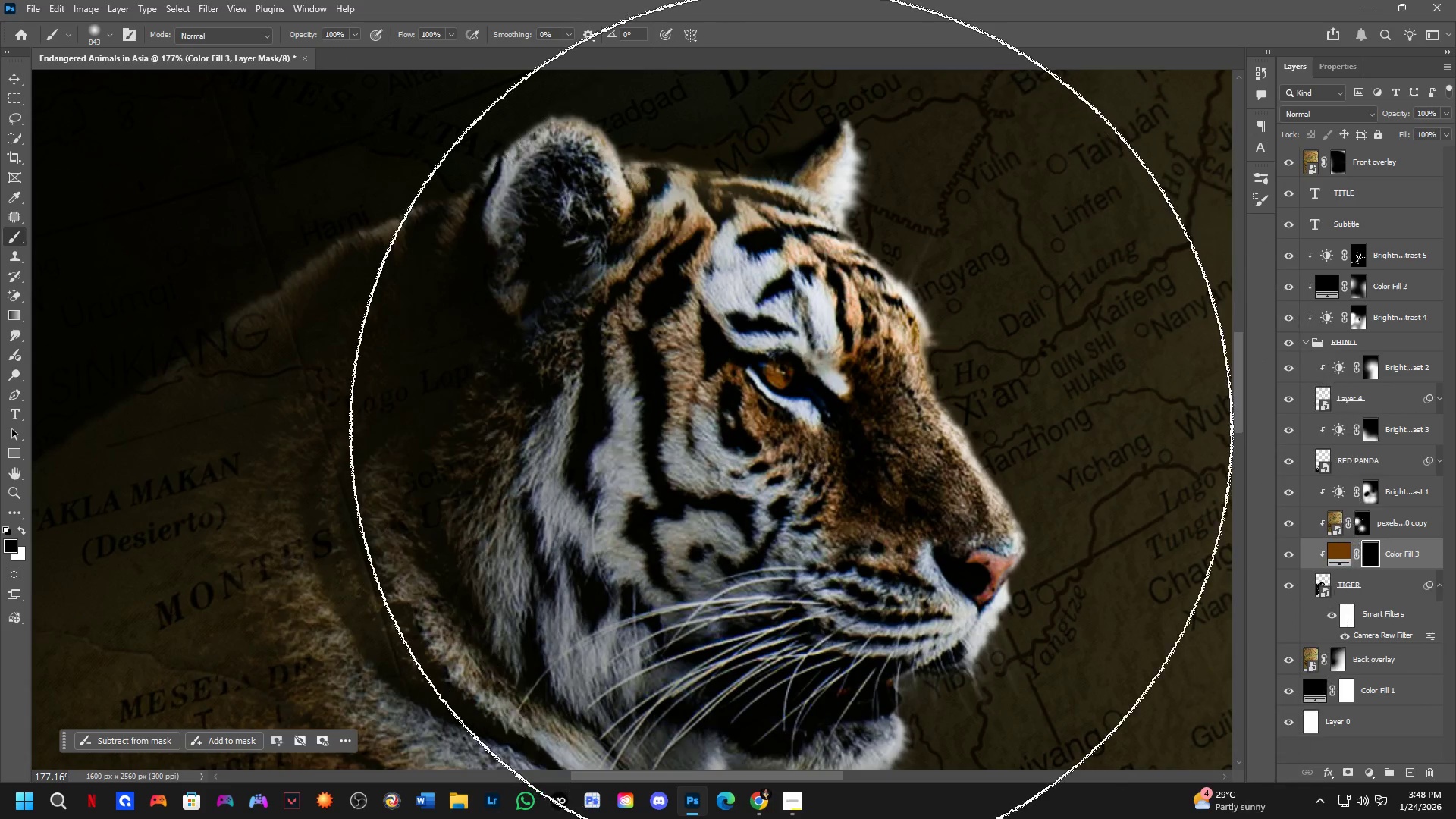 
scroll: coordinate [778, 419], scroll_direction: up, amount: 1.0
 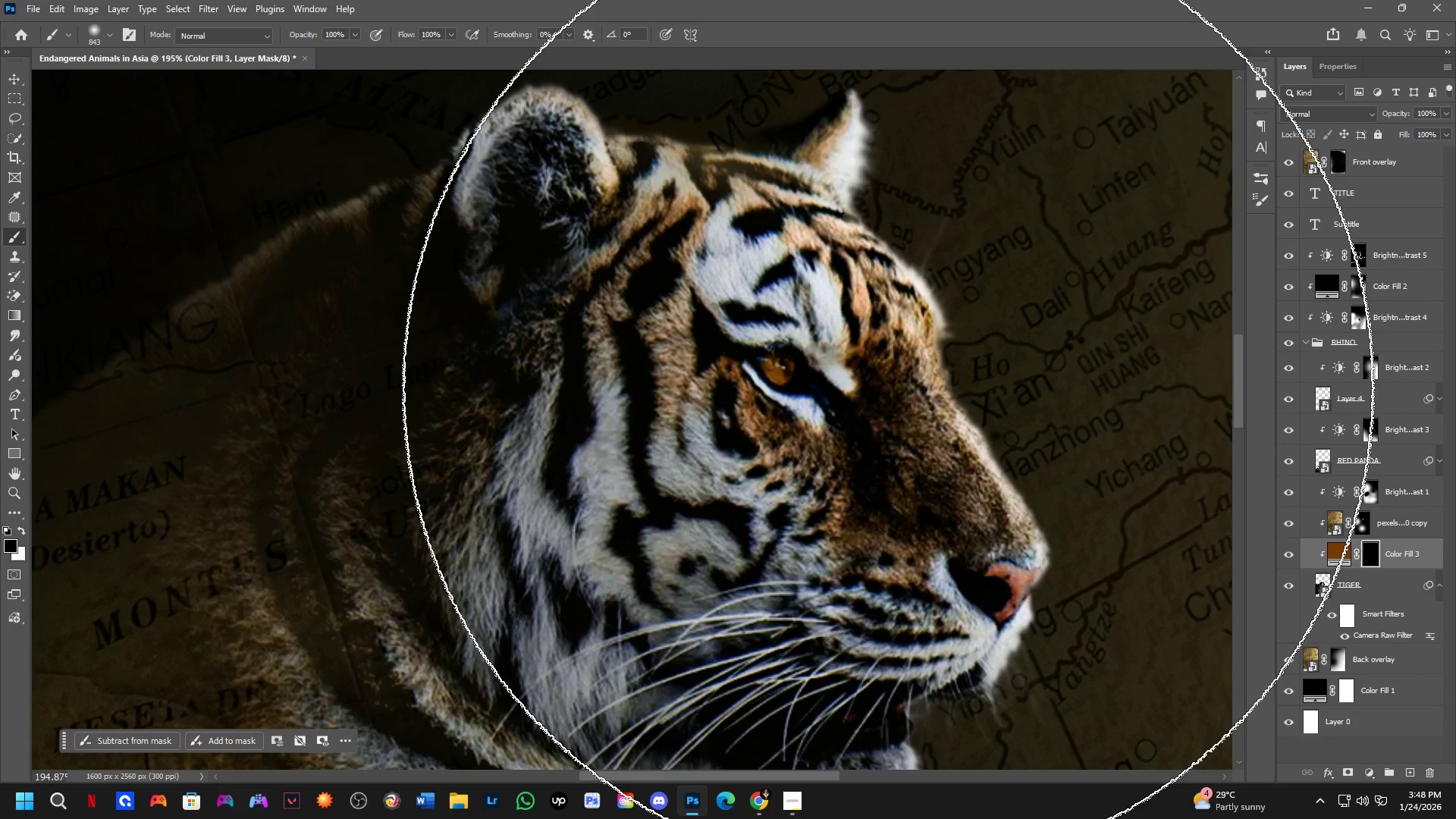 
hold_key(key=AltLeft, duration=0.8)
 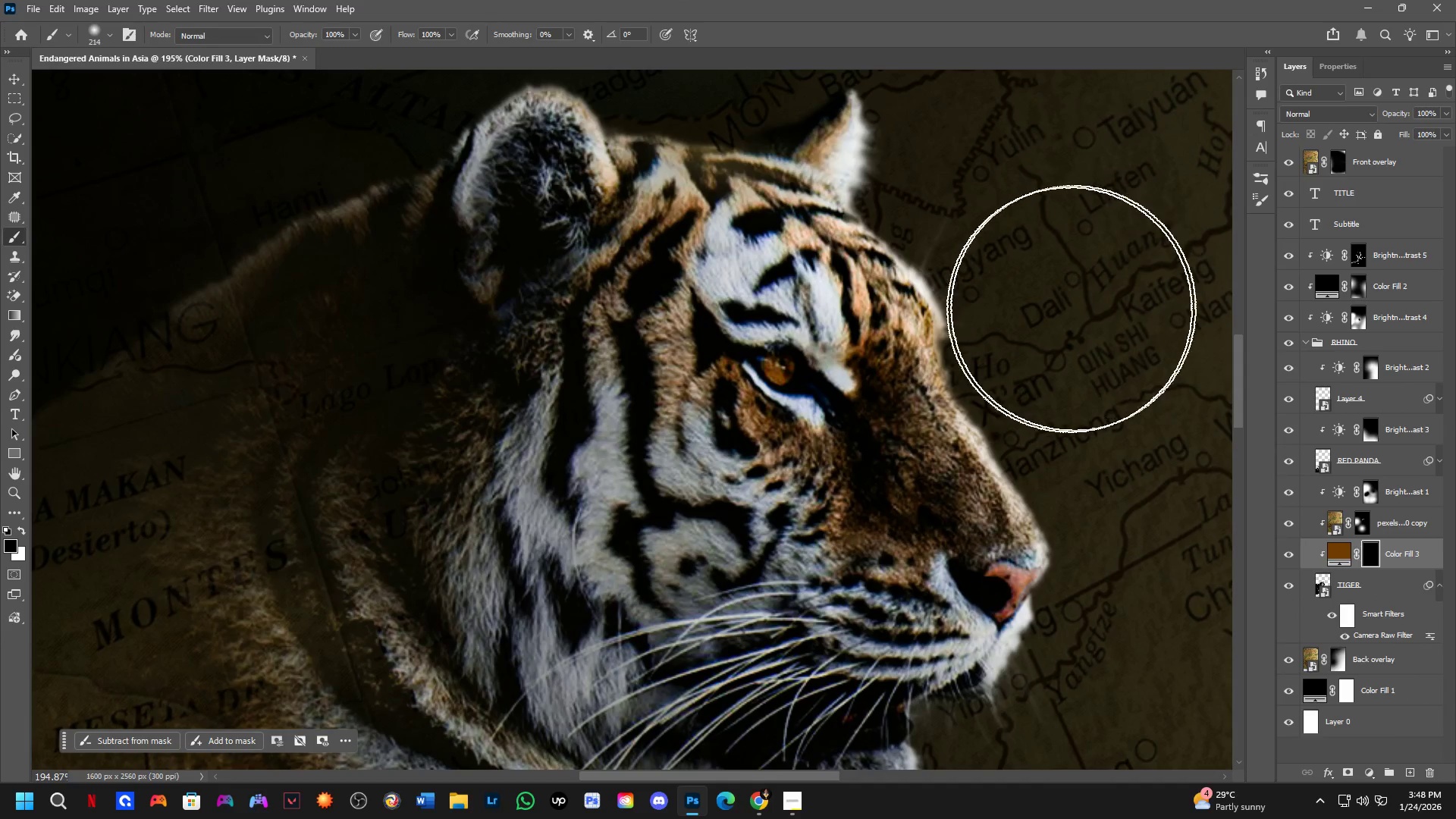 
hold_key(key=AltLeft, duration=0.81)
 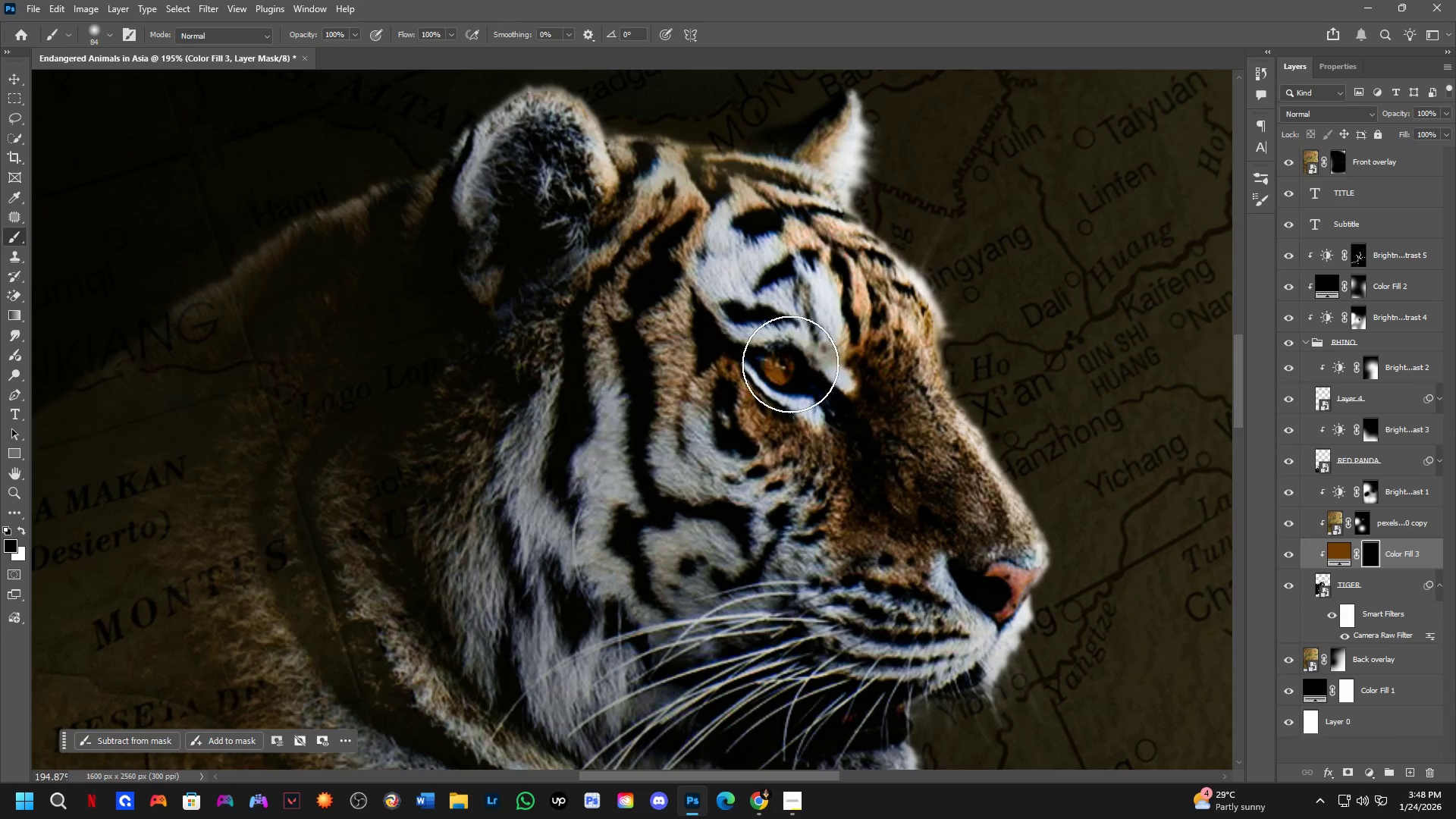 
left_click([790, 364])
 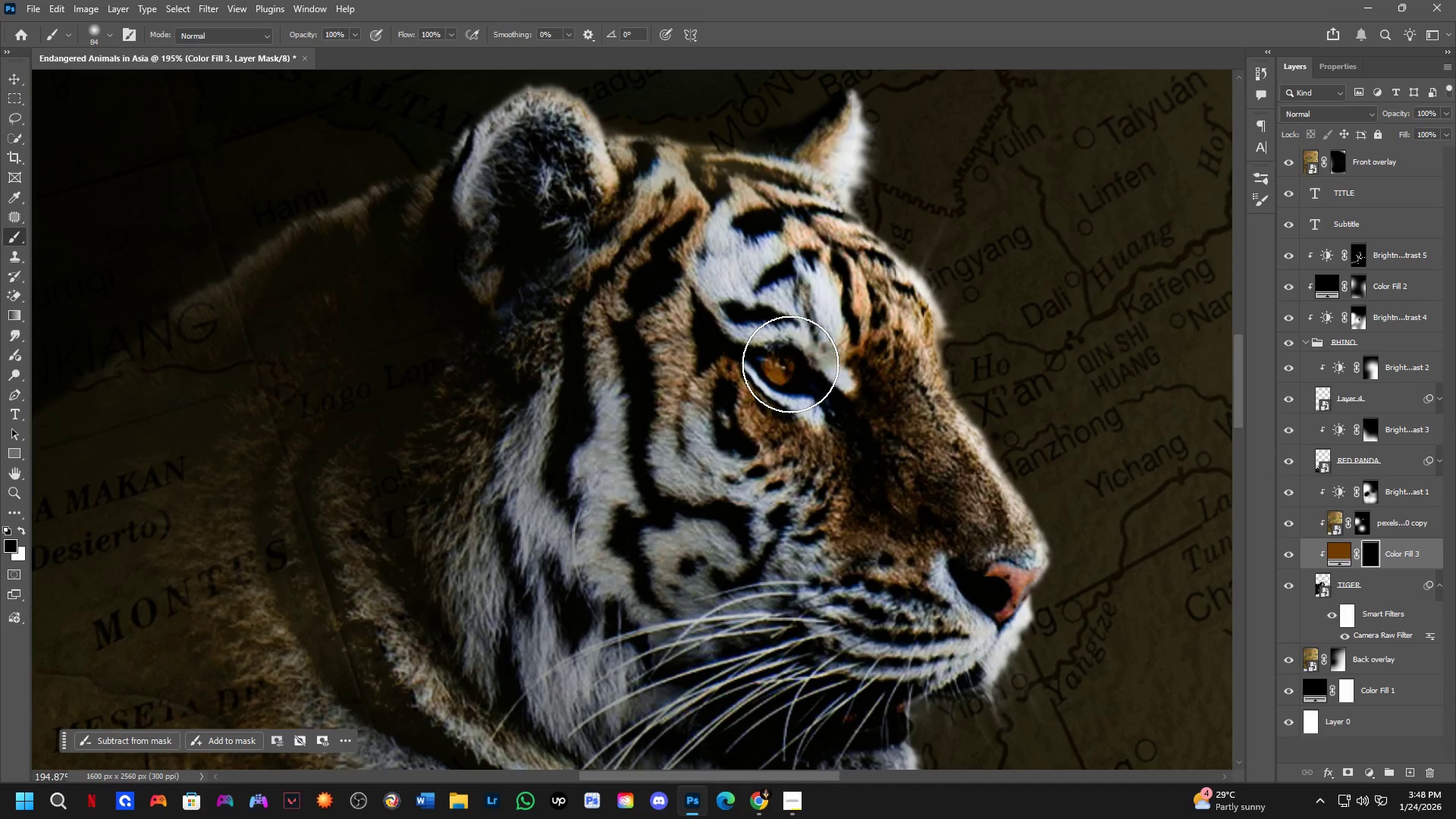 
key(X)
 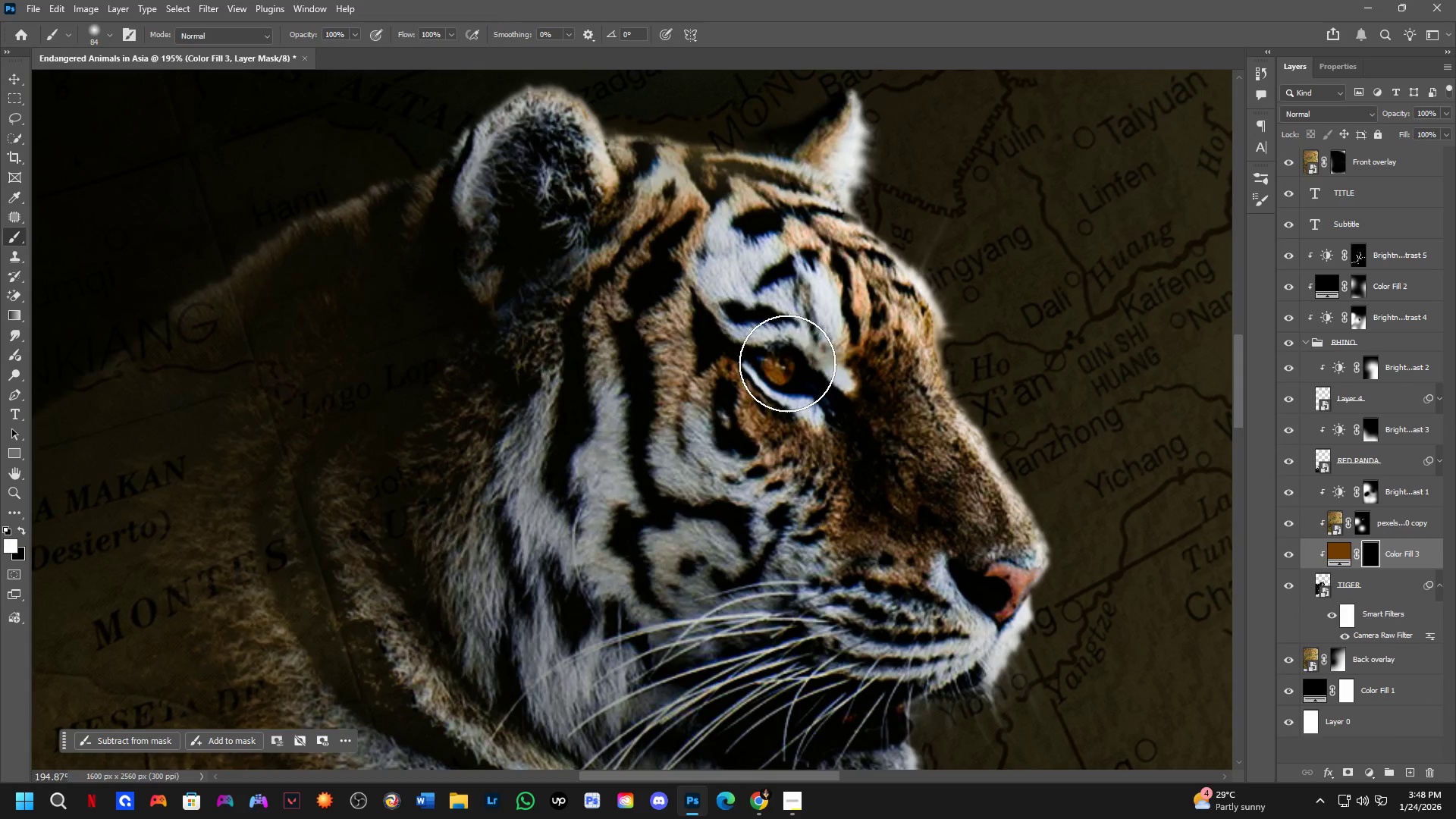 
double_click([787, 363])
 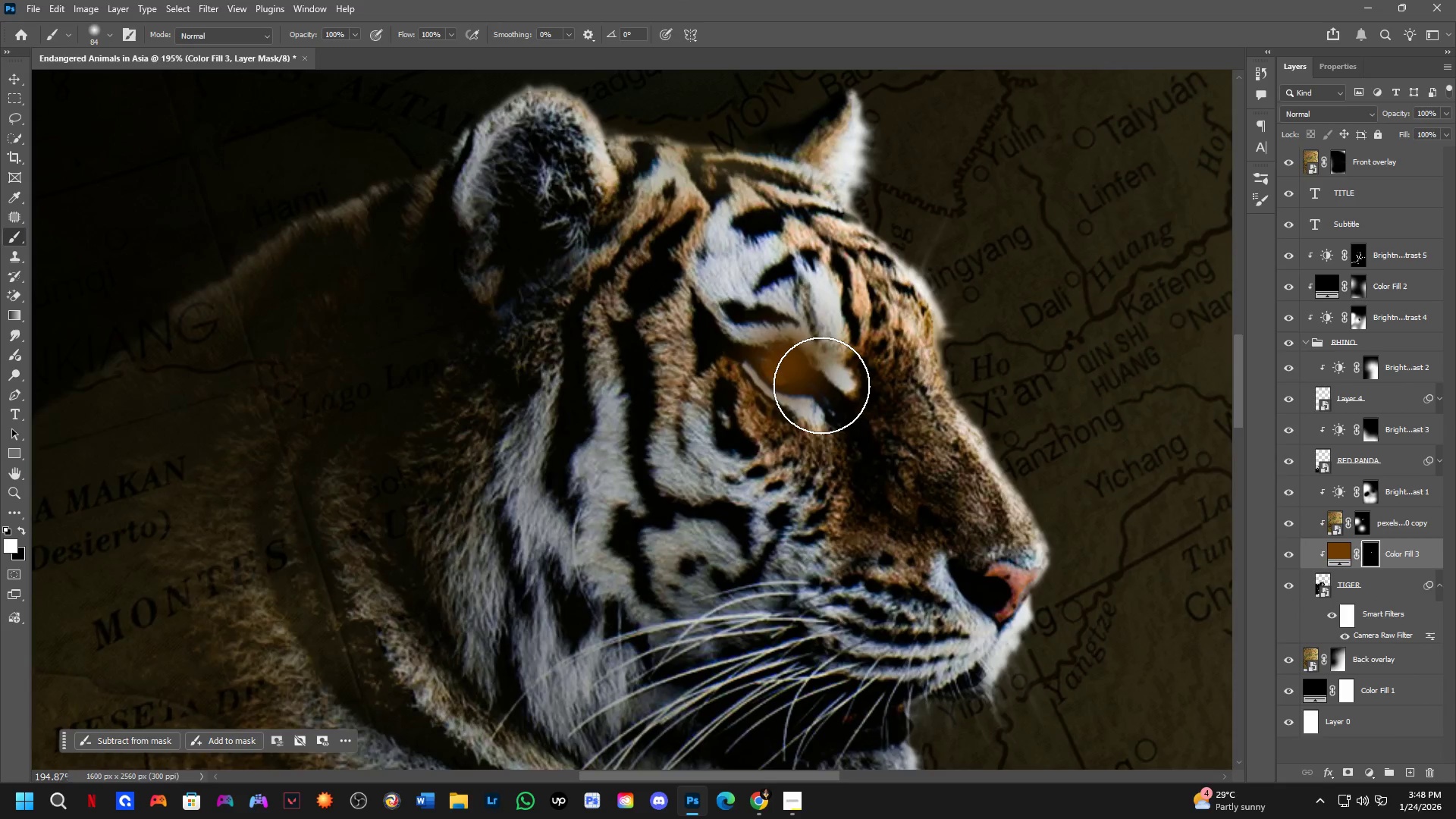 
scroll: coordinate [849, 394], scroll_direction: down, amount: 4.0
 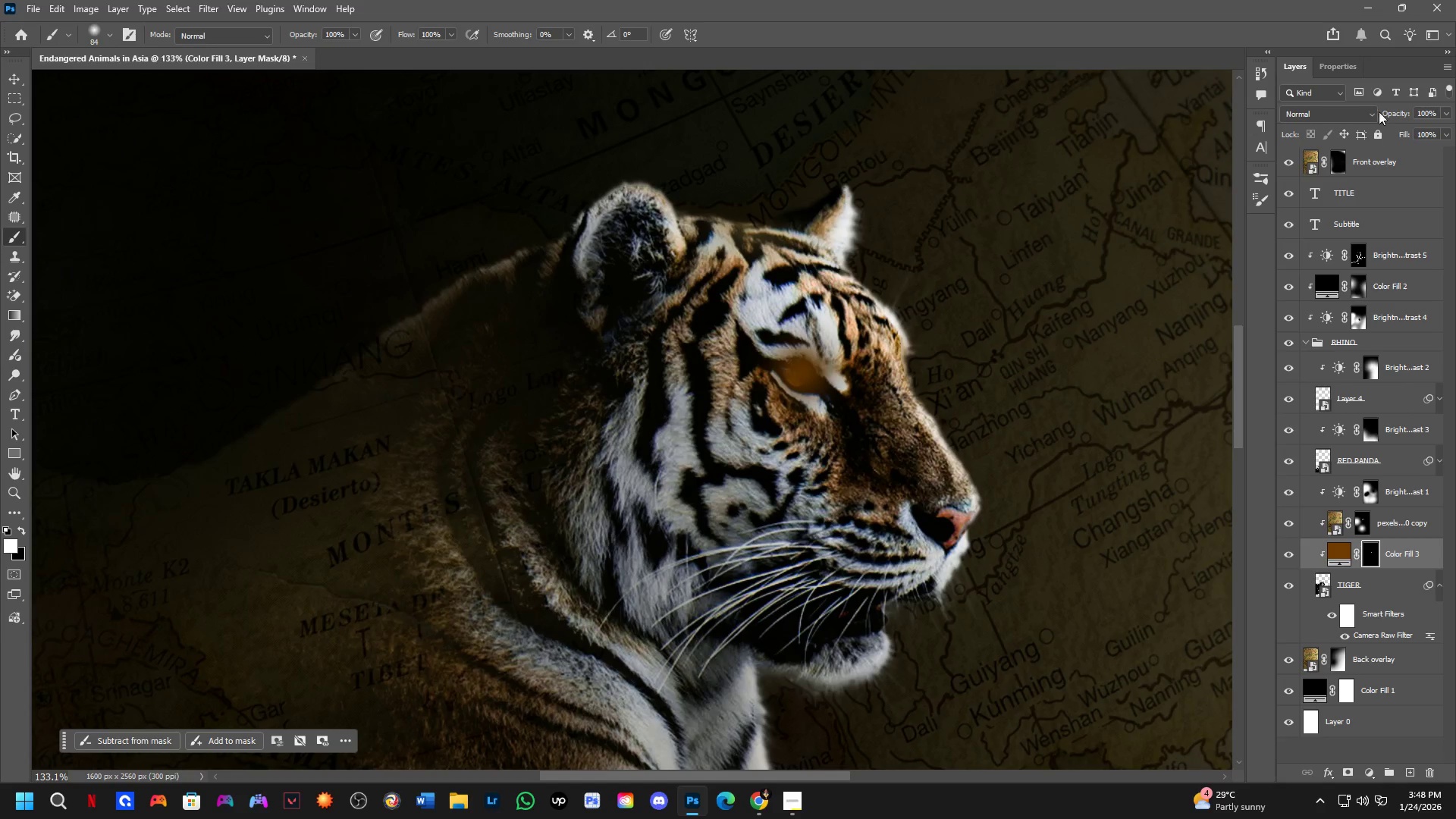 
left_click([1367, 112])
 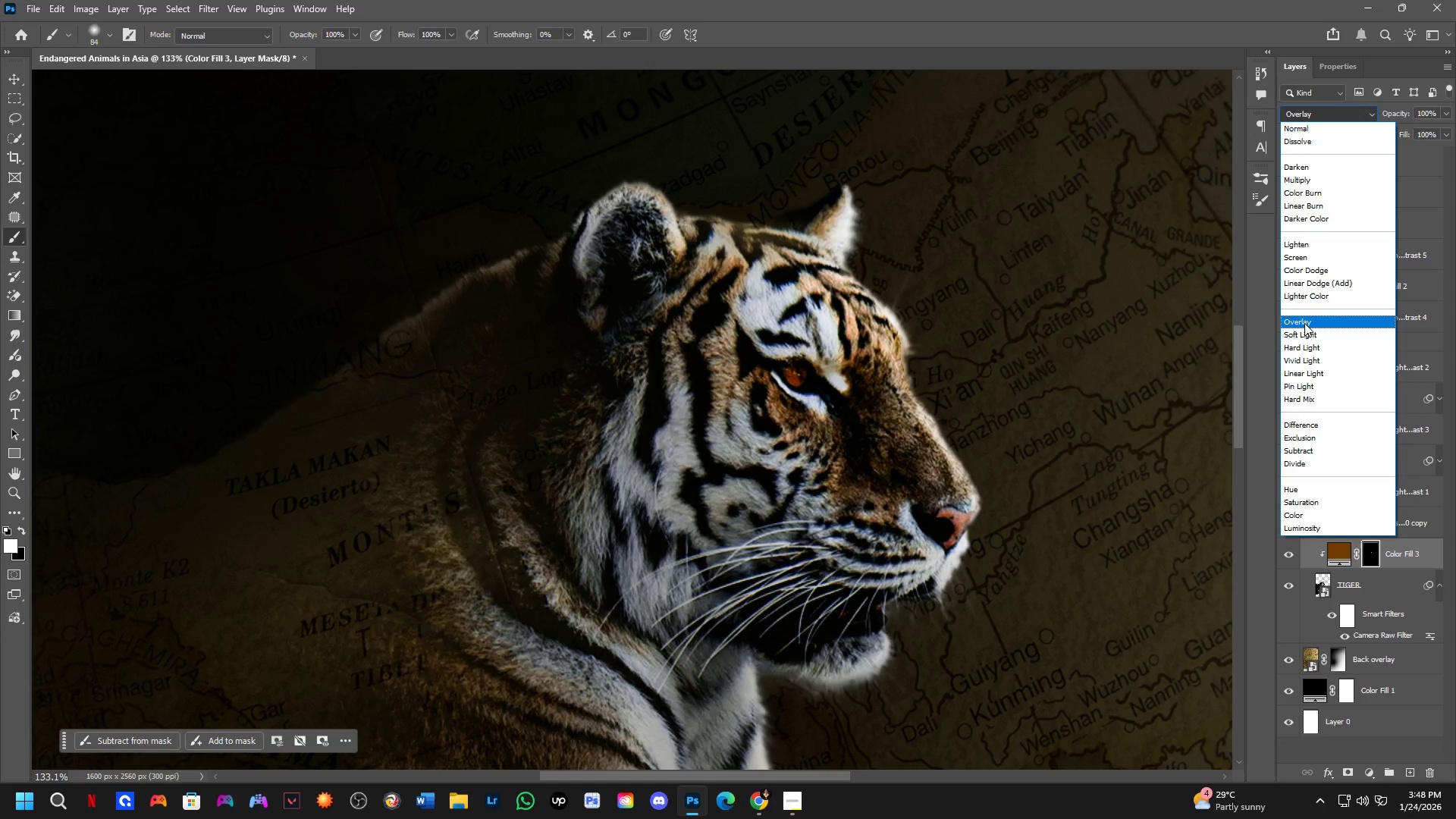 
wait(5.39)
 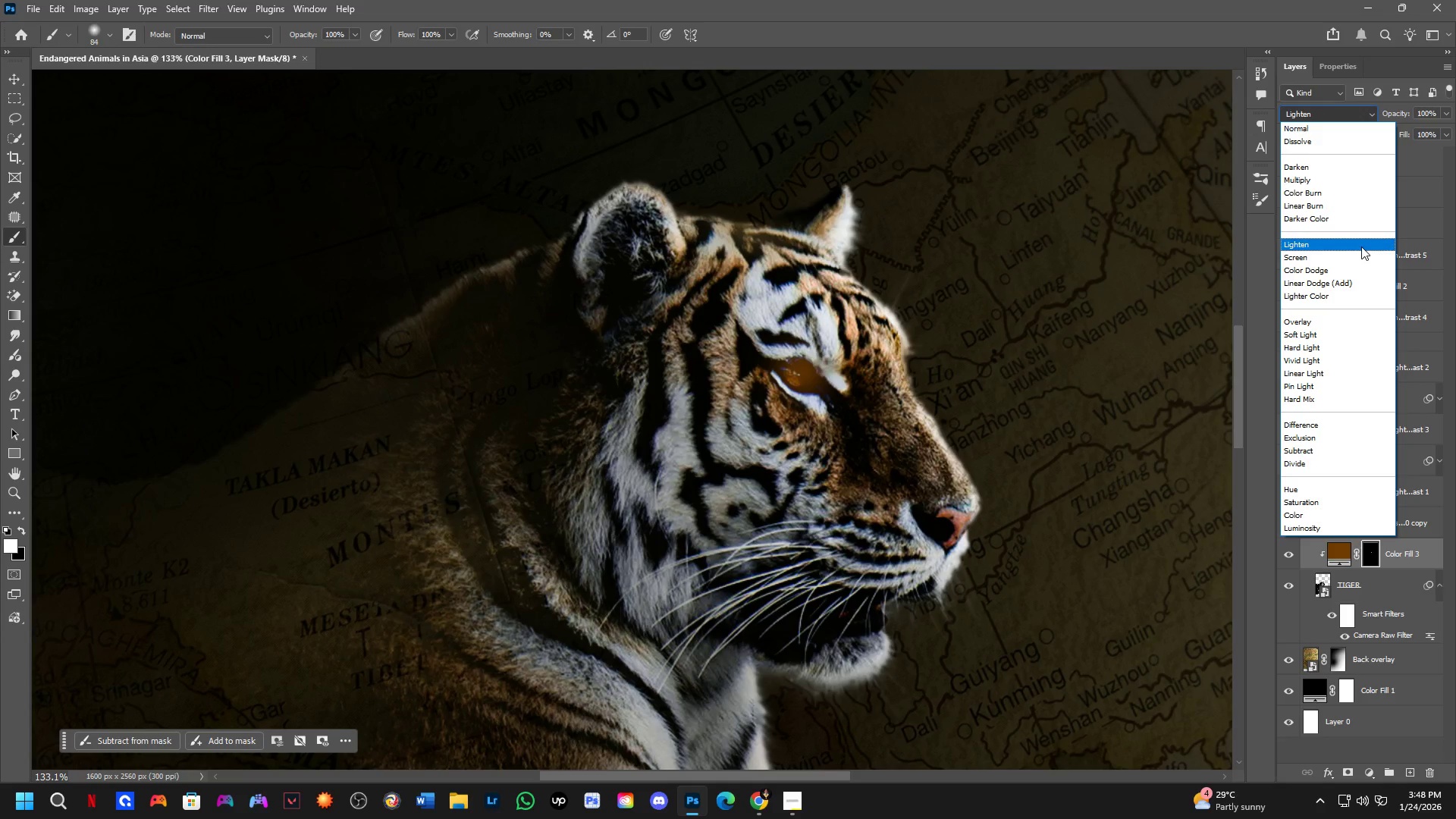 
left_click([1311, 336])
 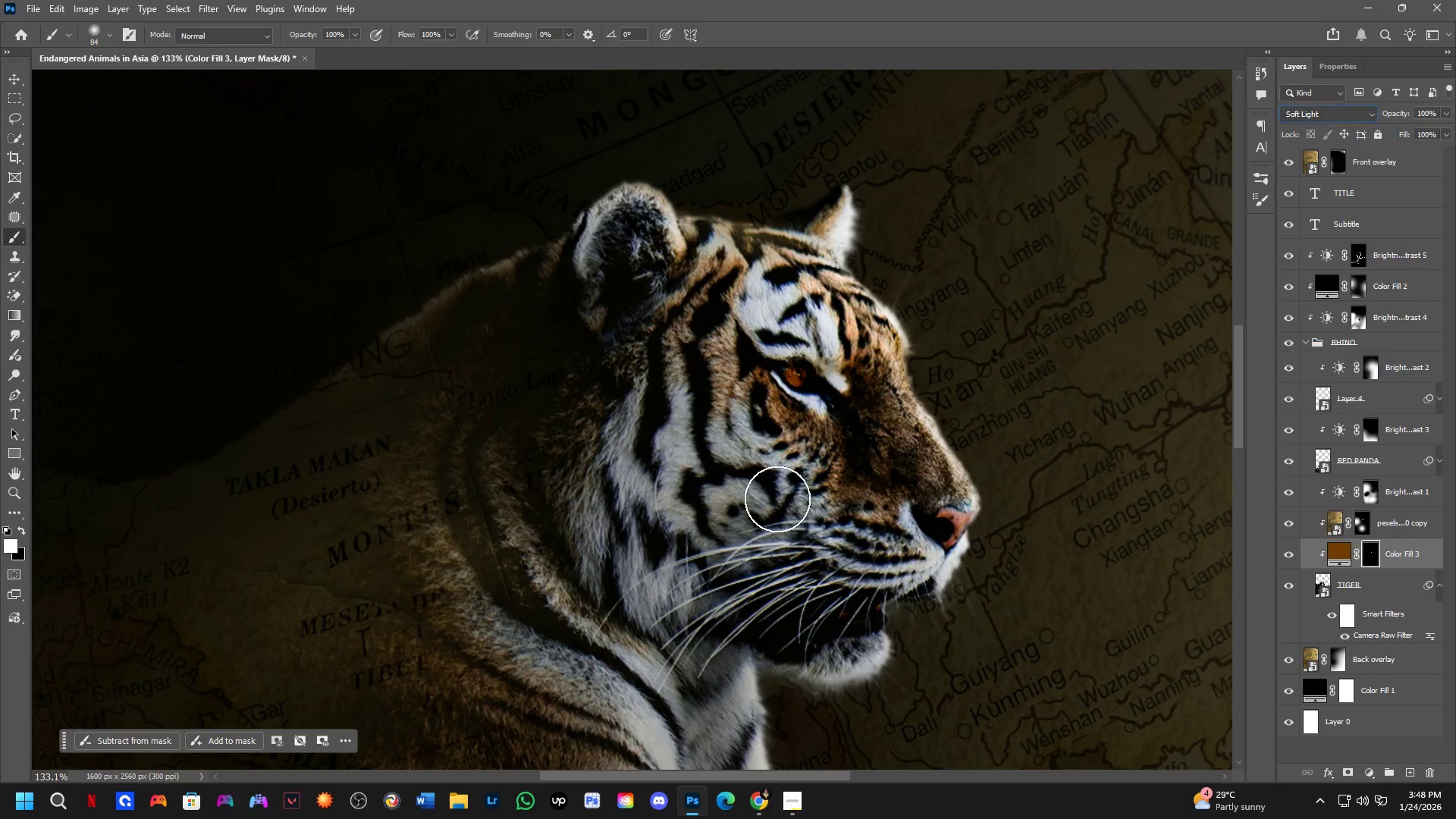 
key(Shift+ShiftLeft)
 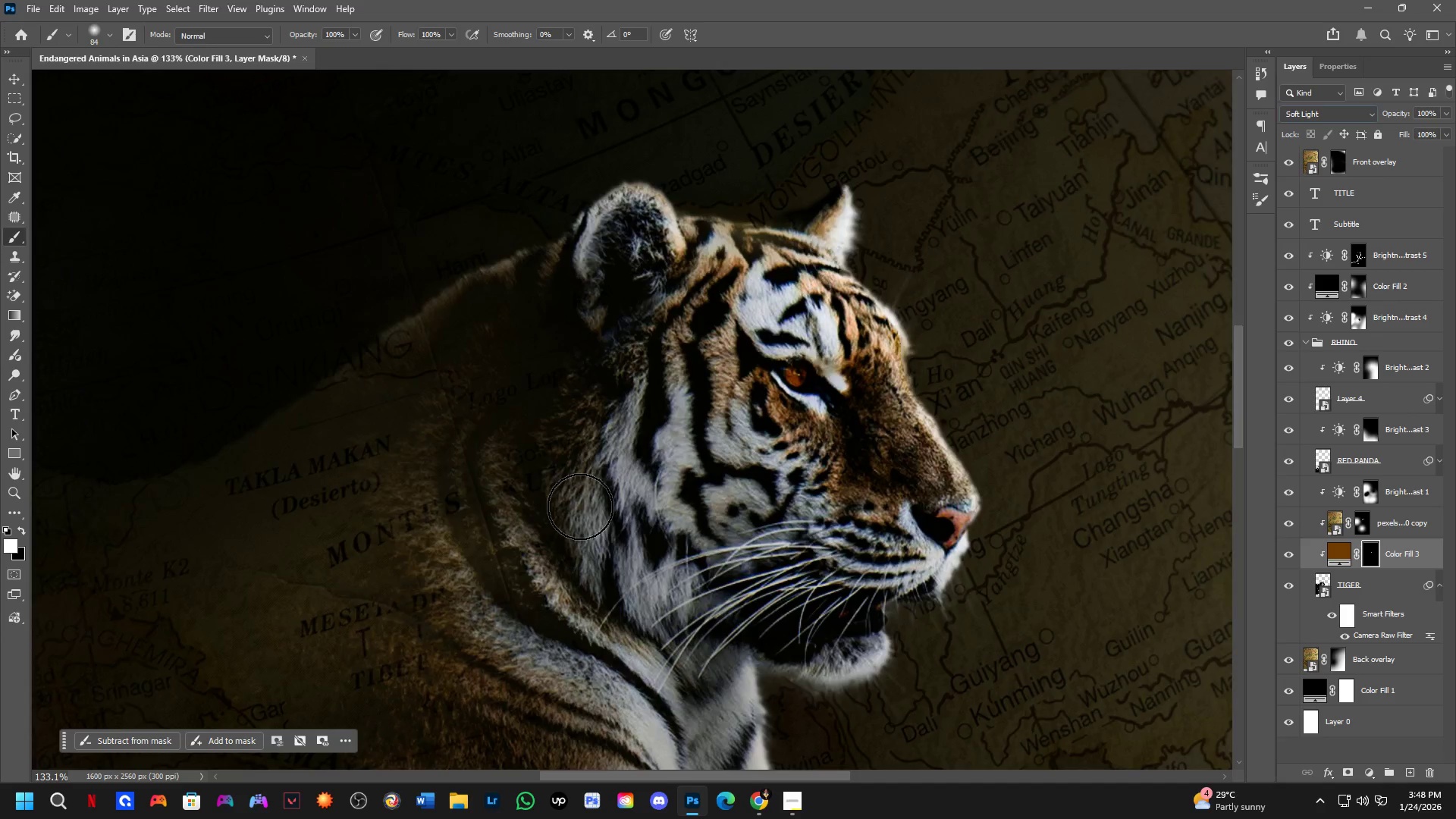 
scroll: coordinate [576, 504], scroll_direction: down, amount: 4.0
 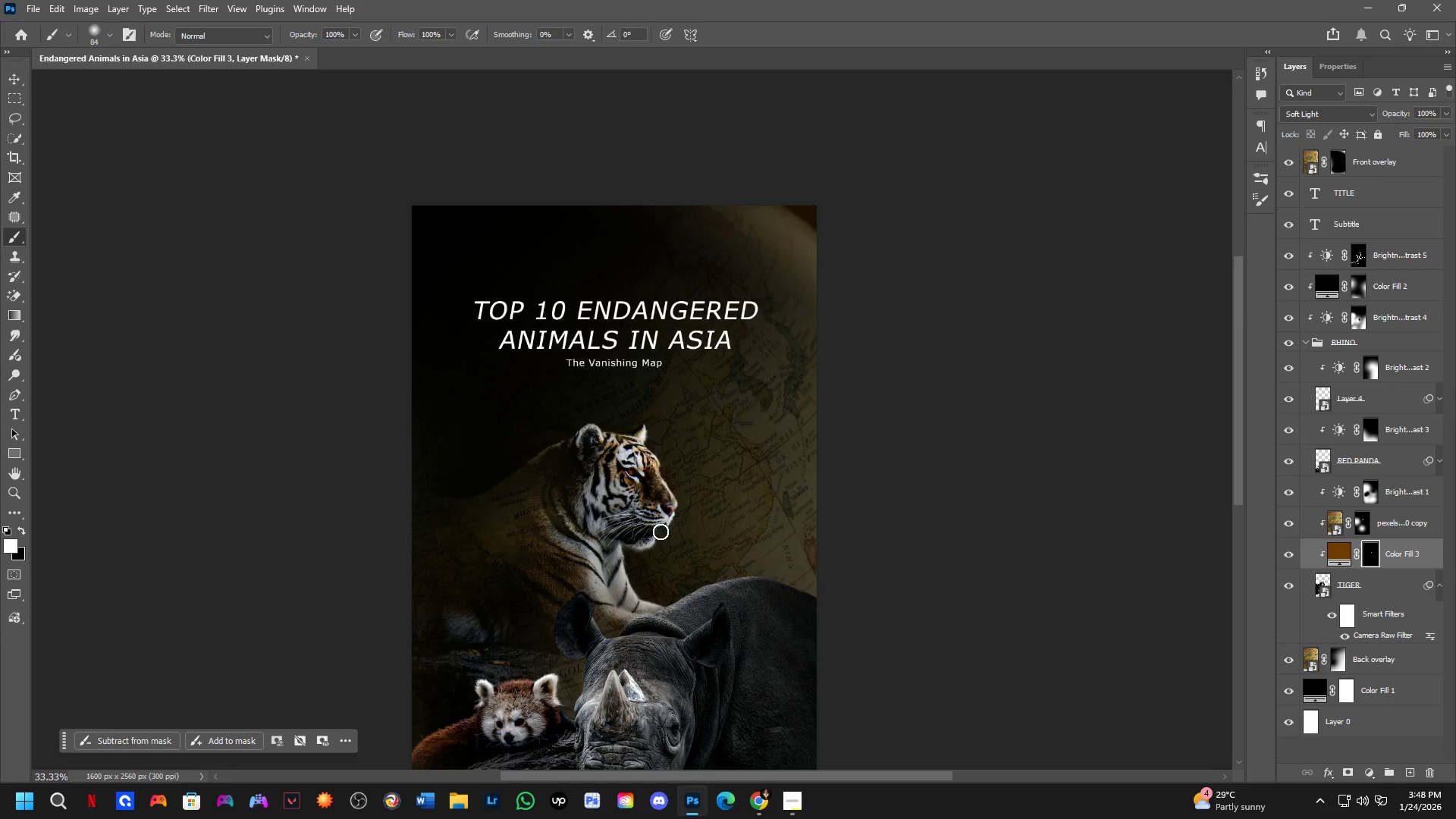 
hold_key(key=ShiftLeft, duration=0.53)
 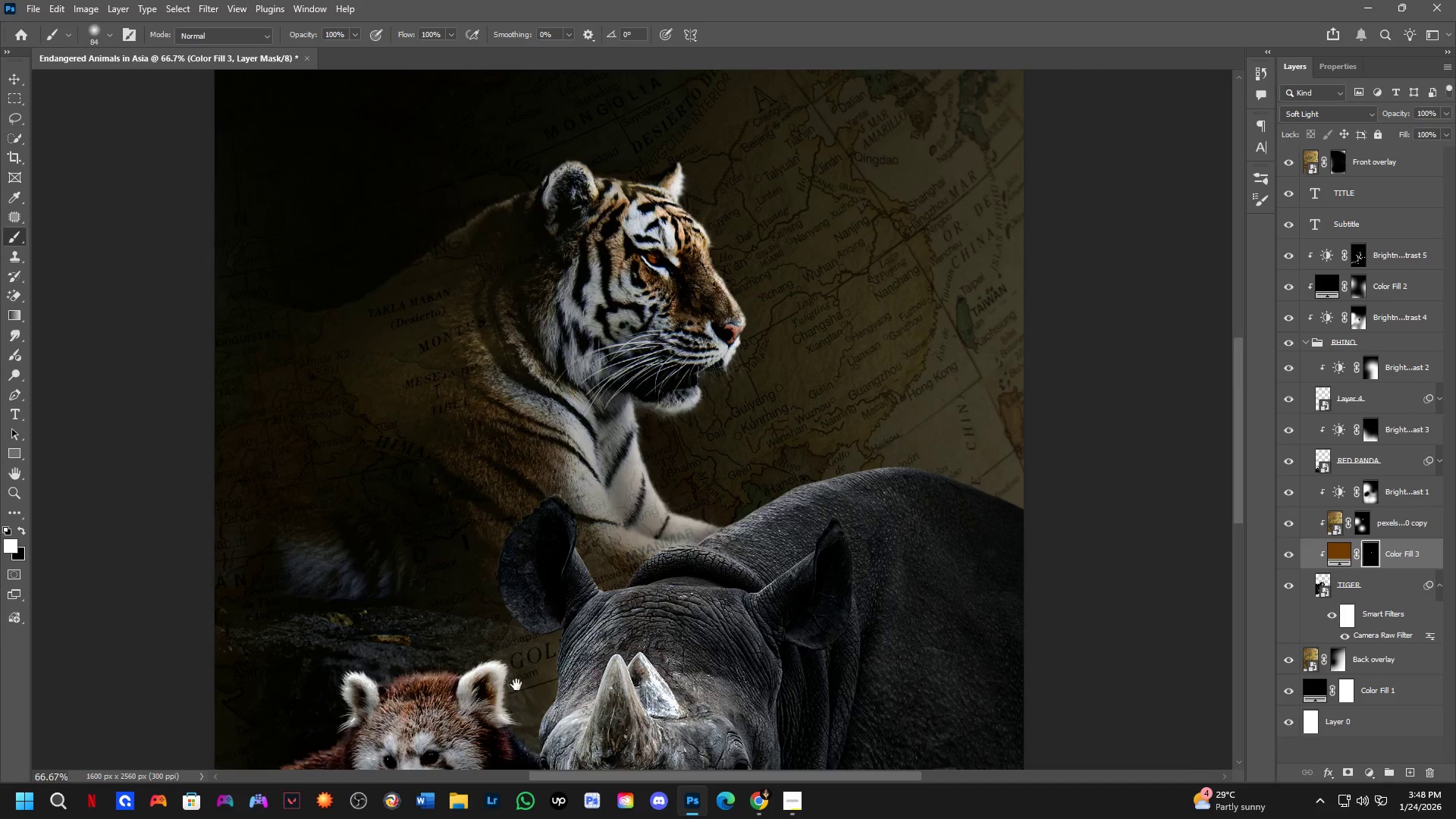 
hold_key(key=ShiftLeft, duration=1.19)
 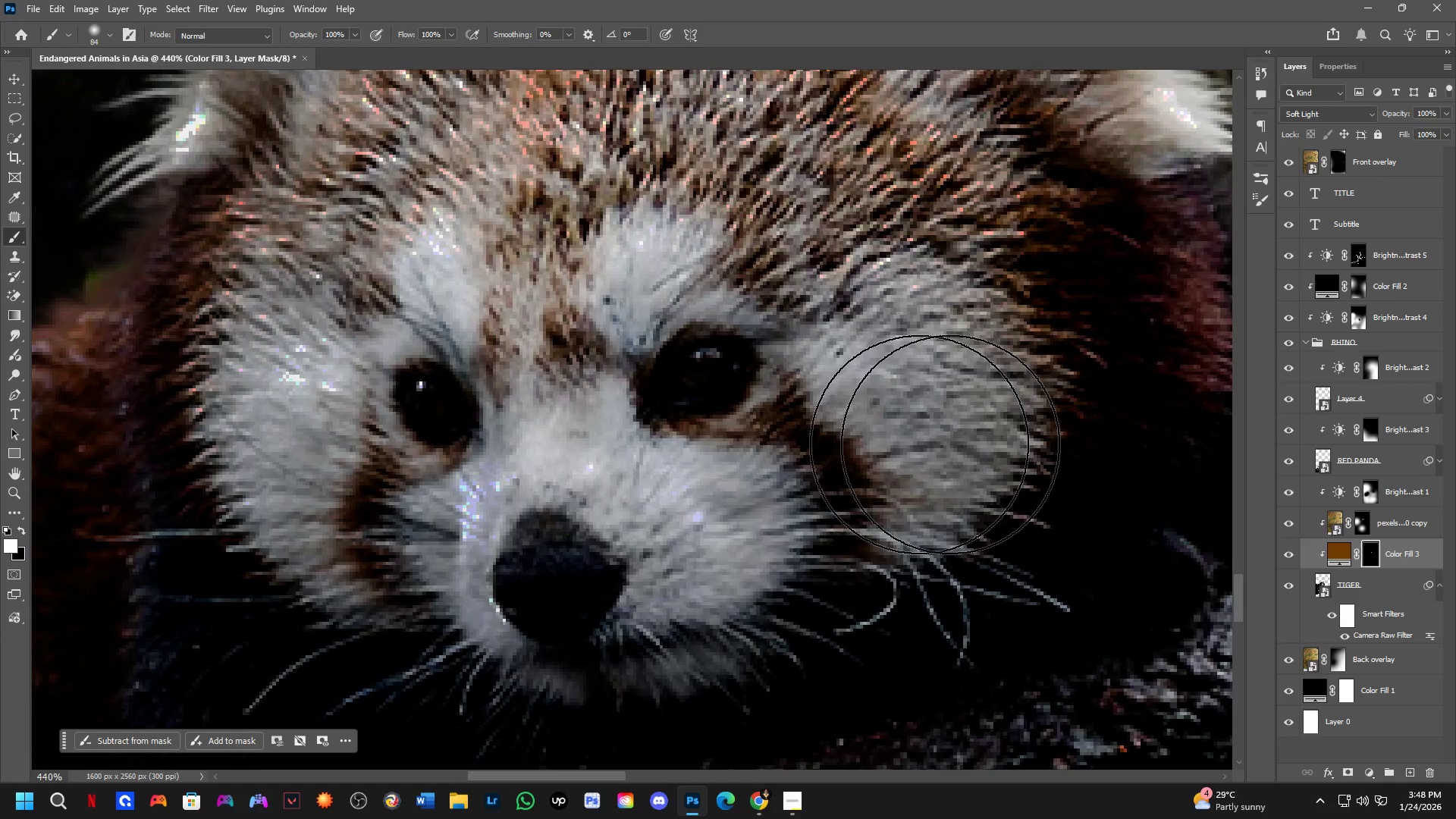 
scroll: coordinate [577, 701], scroll_direction: up, amount: 2.0
 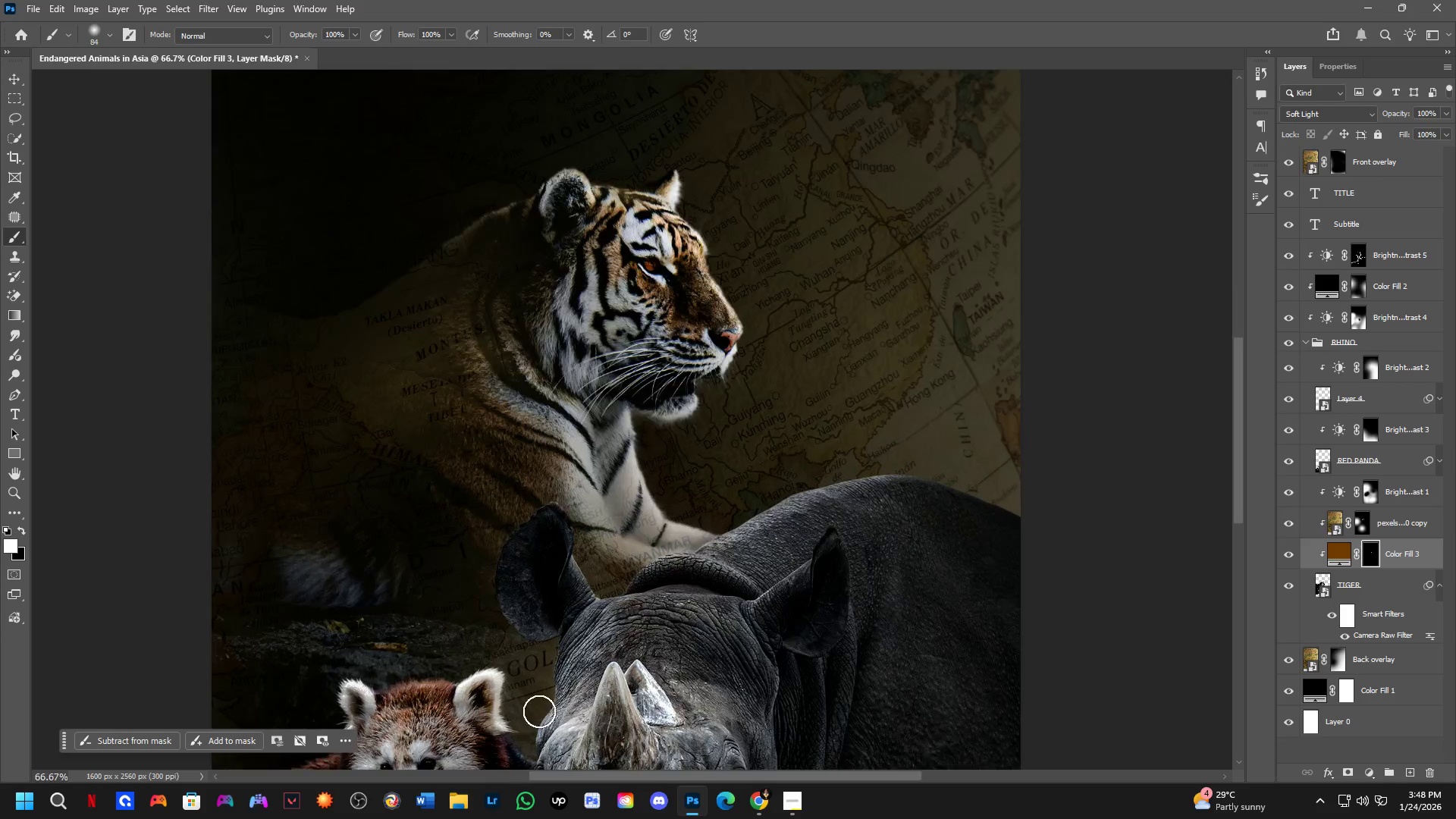 
hold_key(key=Space, duration=0.47)
 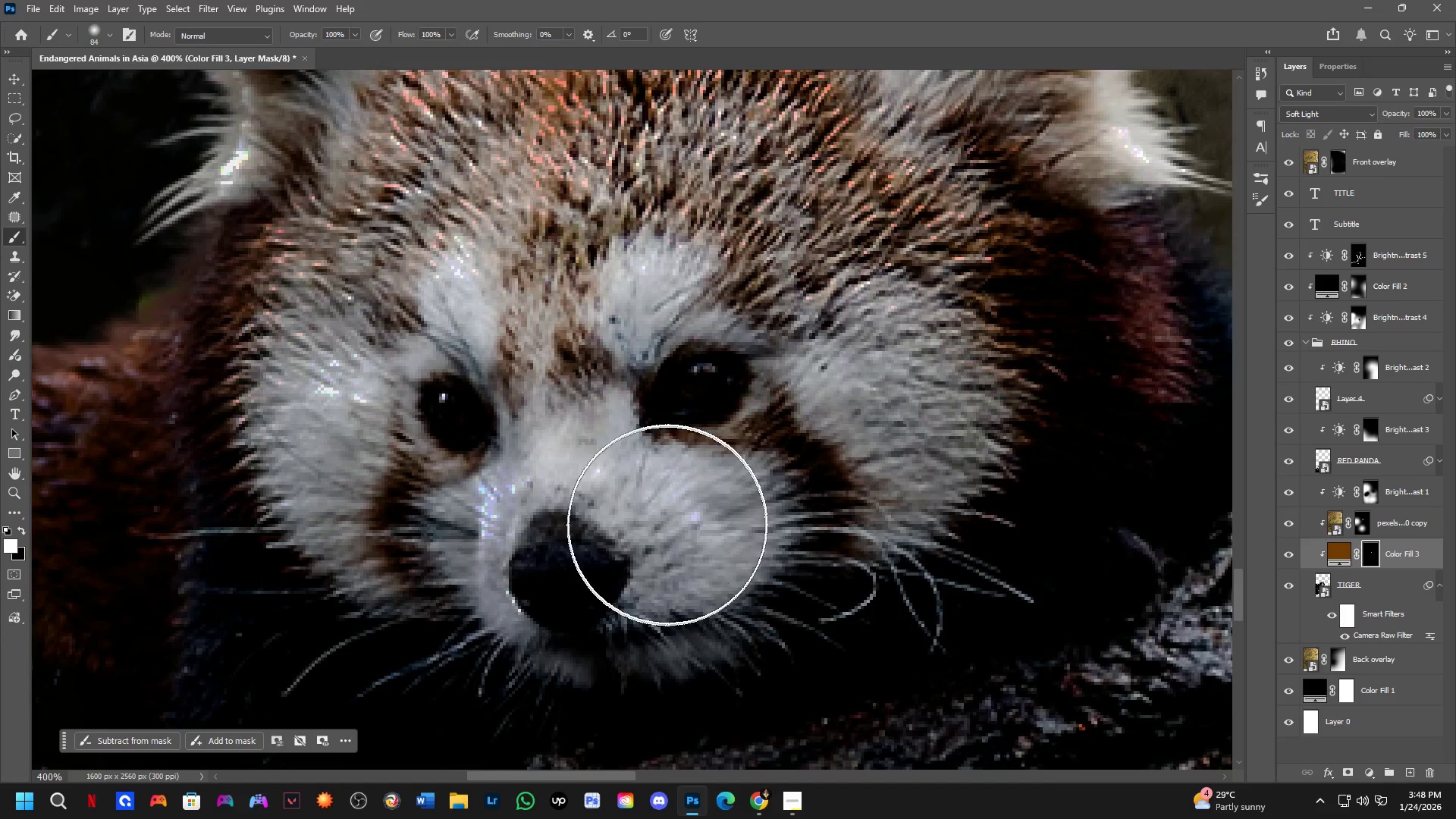 
left_click_drag(start_coordinate=[494, 725], to_coordinate=[691, 509])
 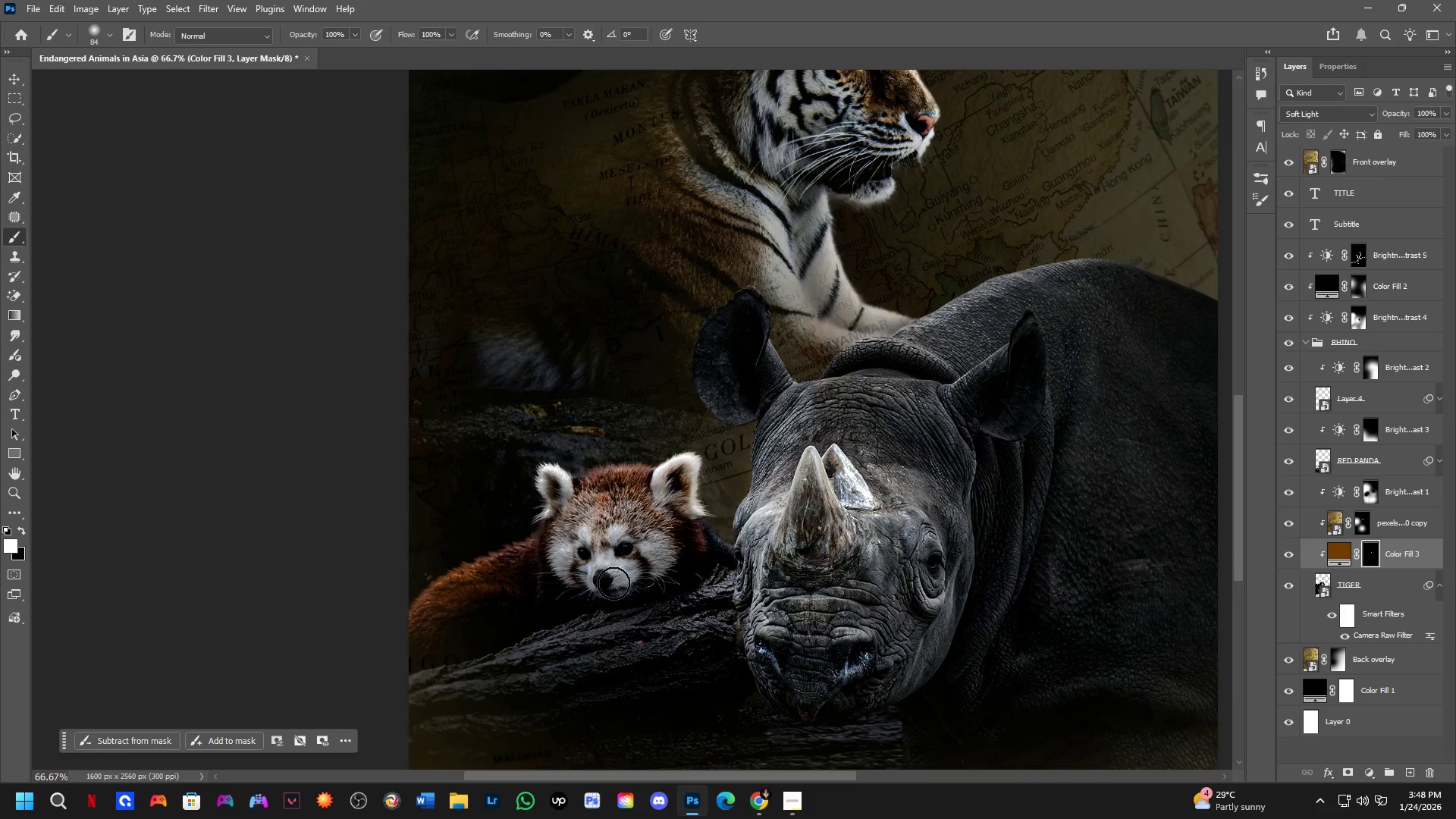 
scroll: coordinate [671, 516], scroll_direction: up, amount: 5.0
 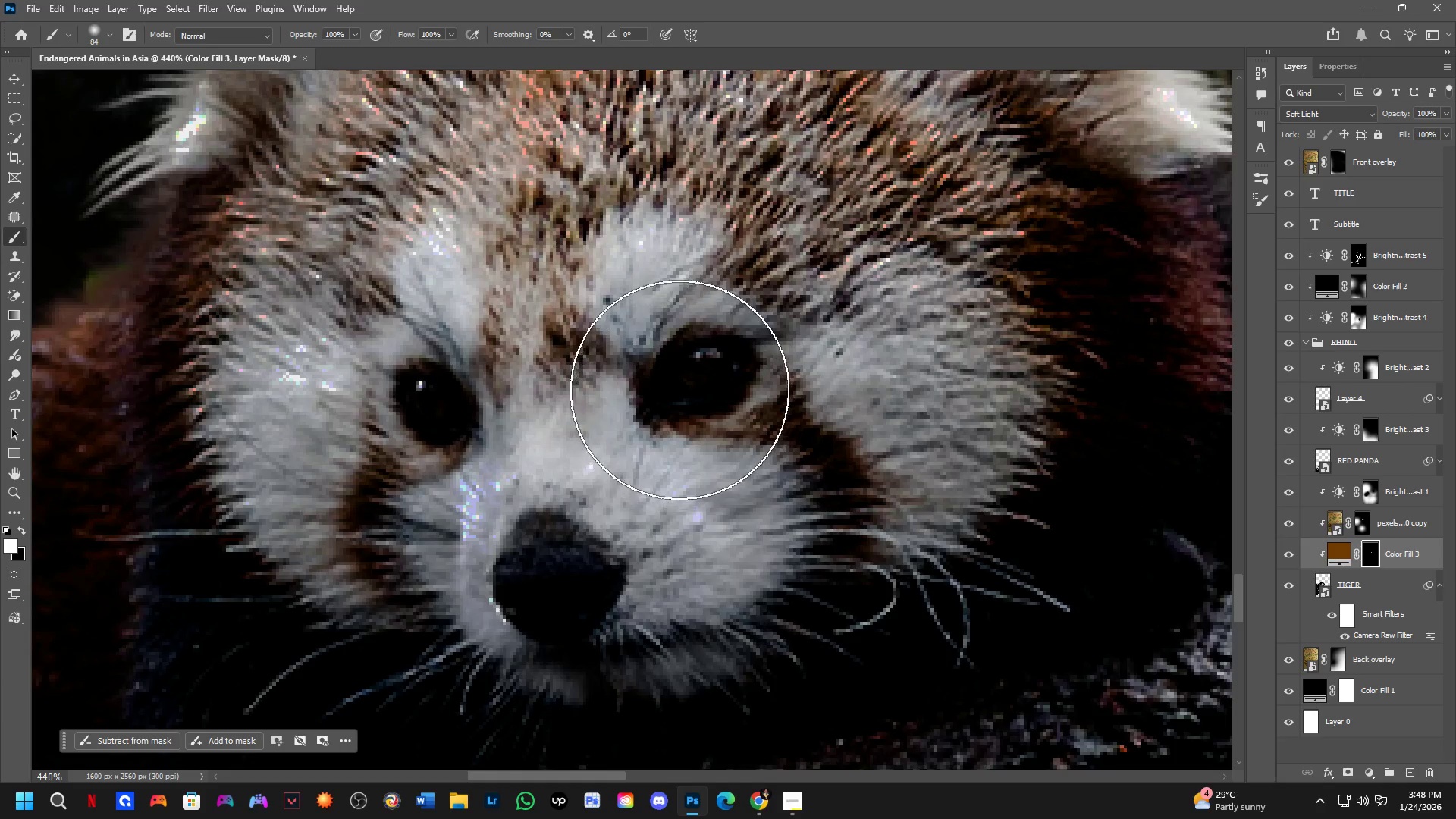 
key(X)
 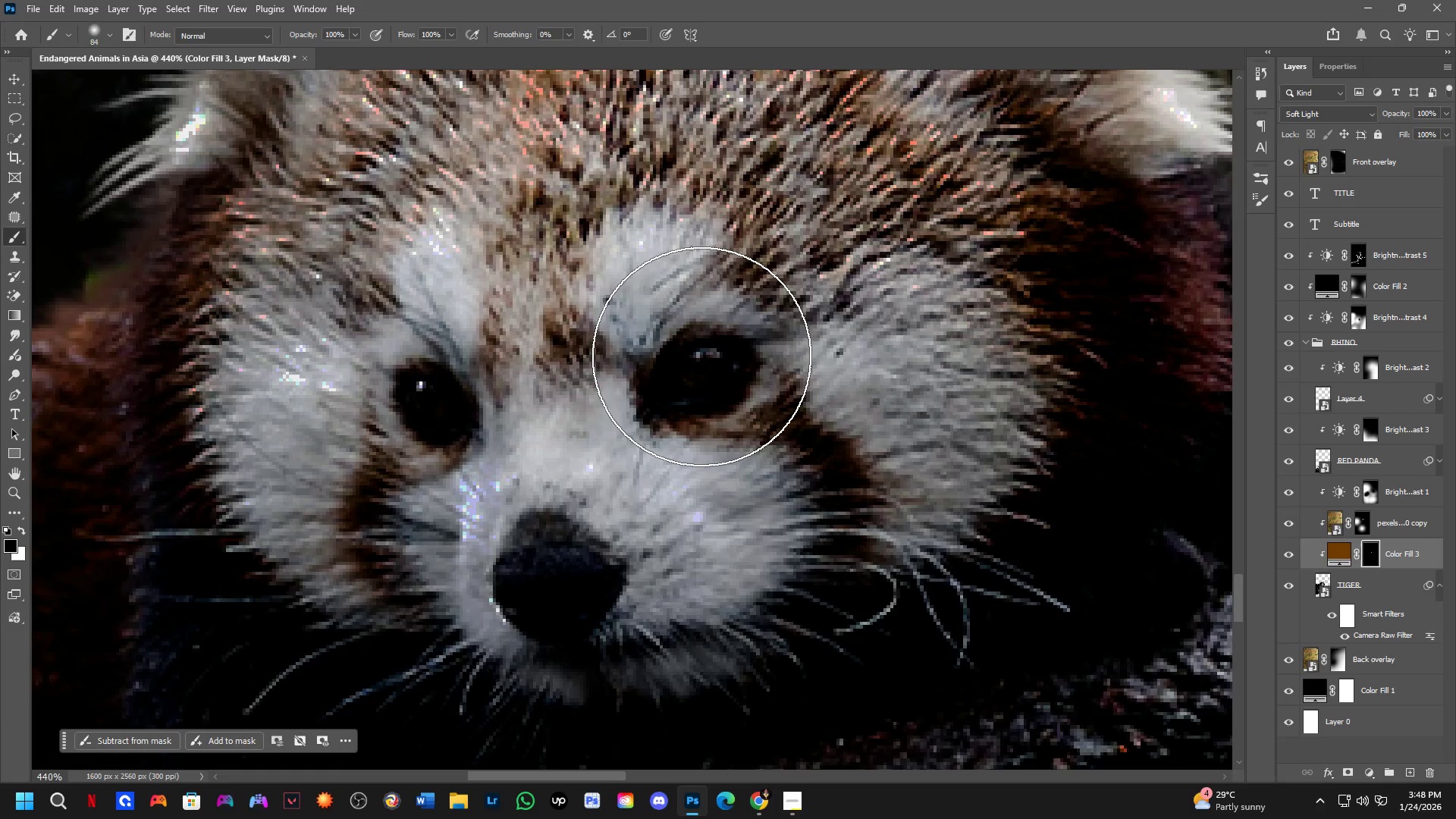 
key(Control+Z)
 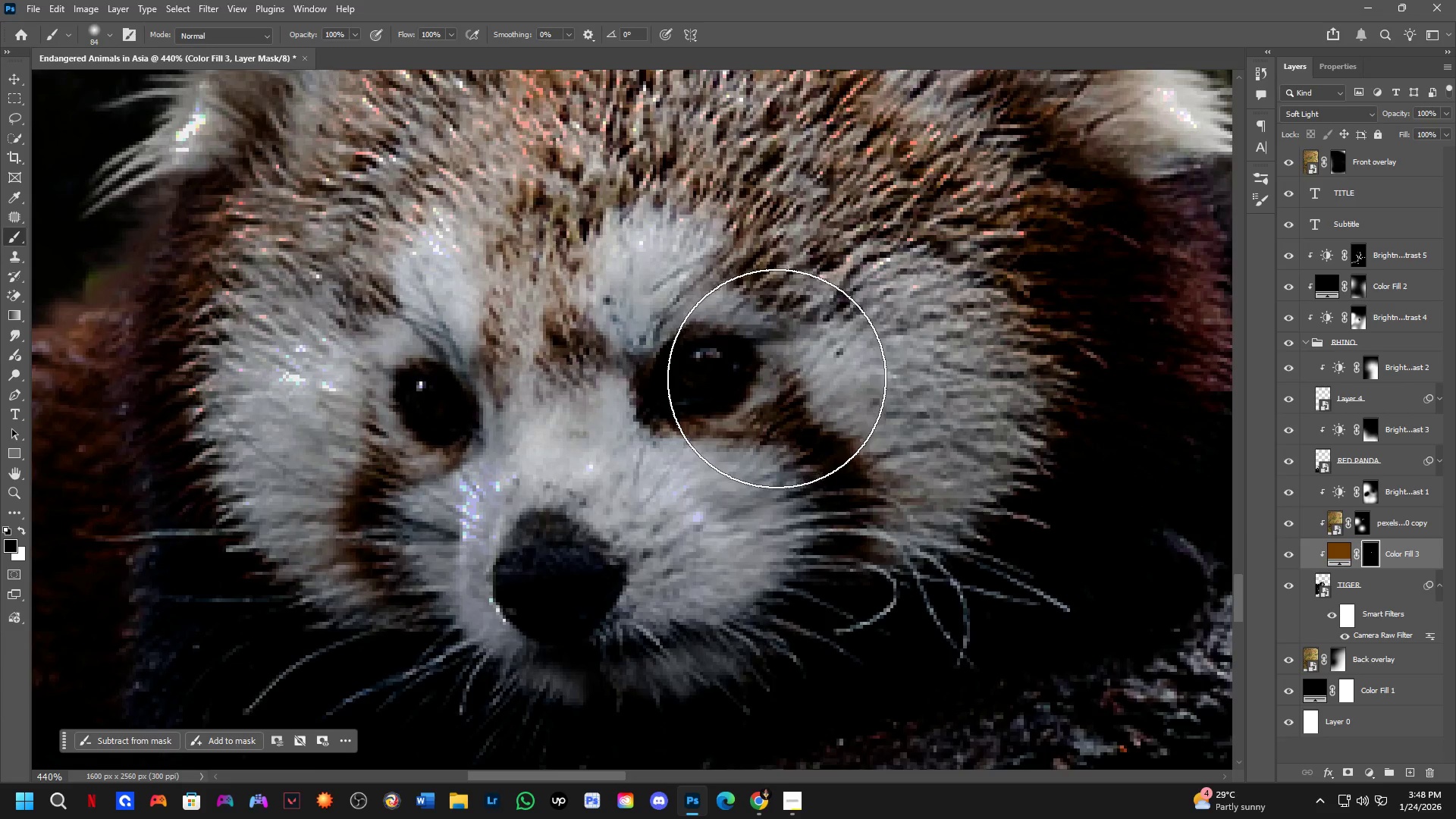 
key(Shift+ShiftLeft)
 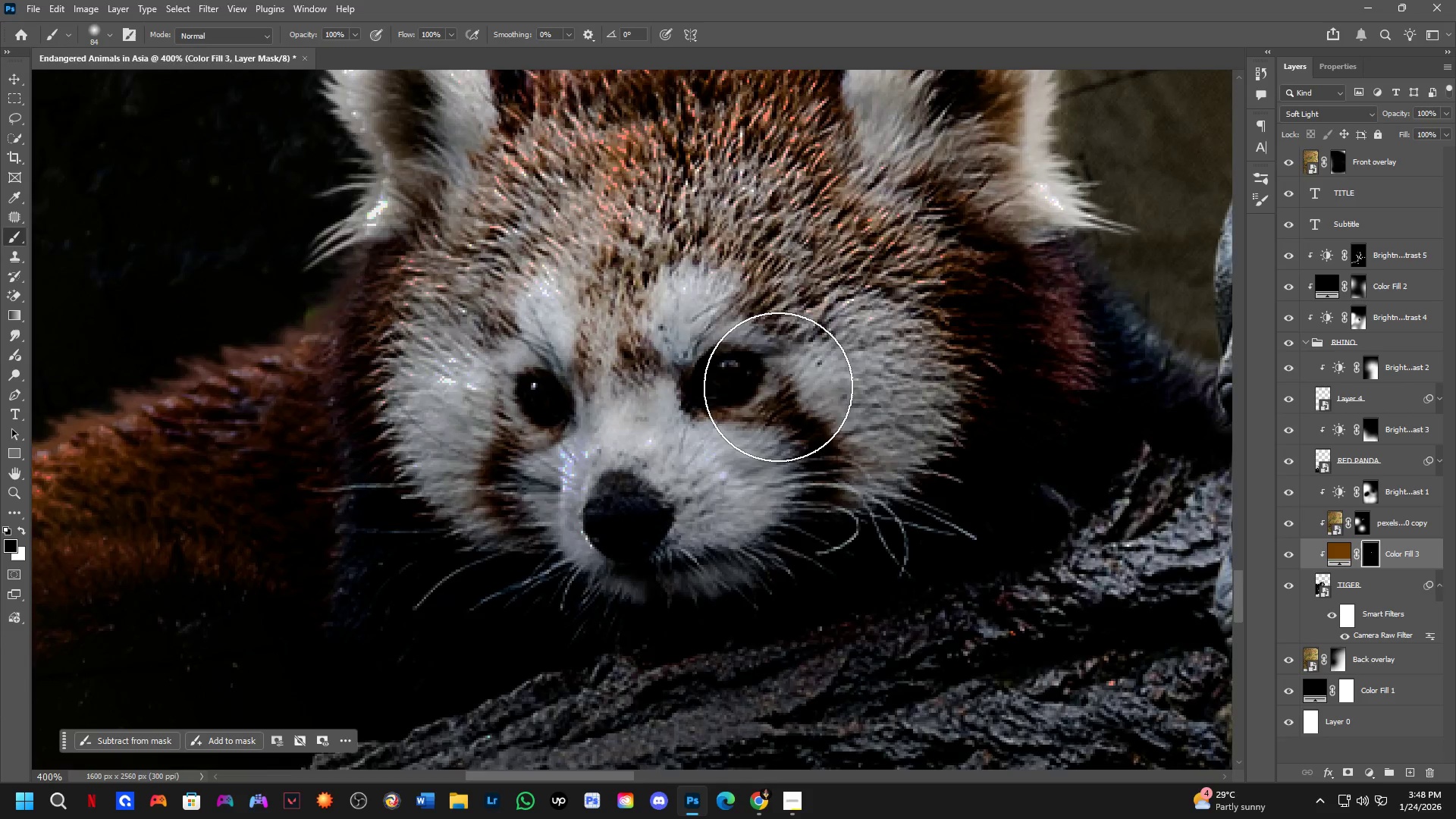 
scroll: coordinate [788, 397], scroll_direction: down, amount: 8.0
 